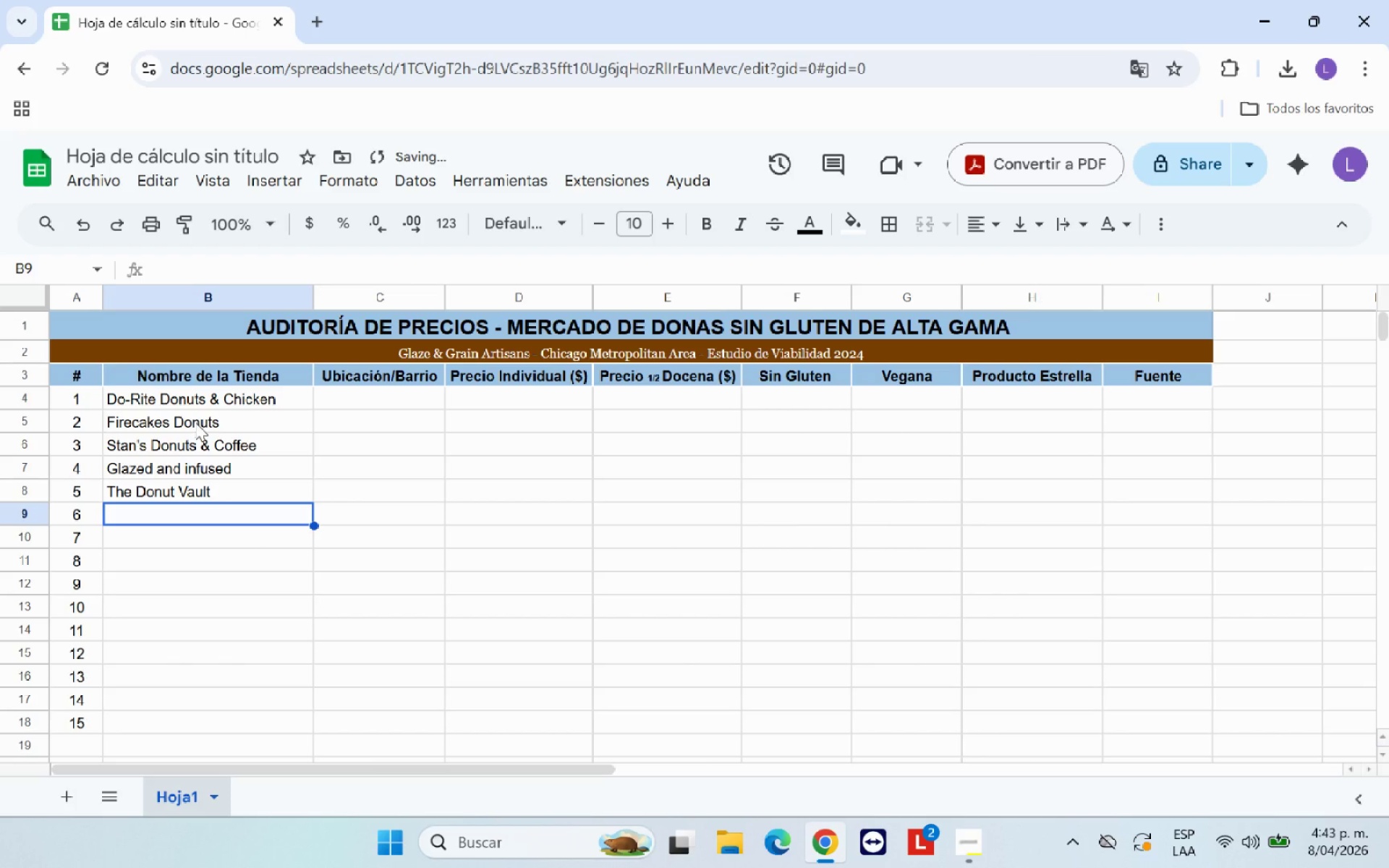 
type(Doughnut V)
 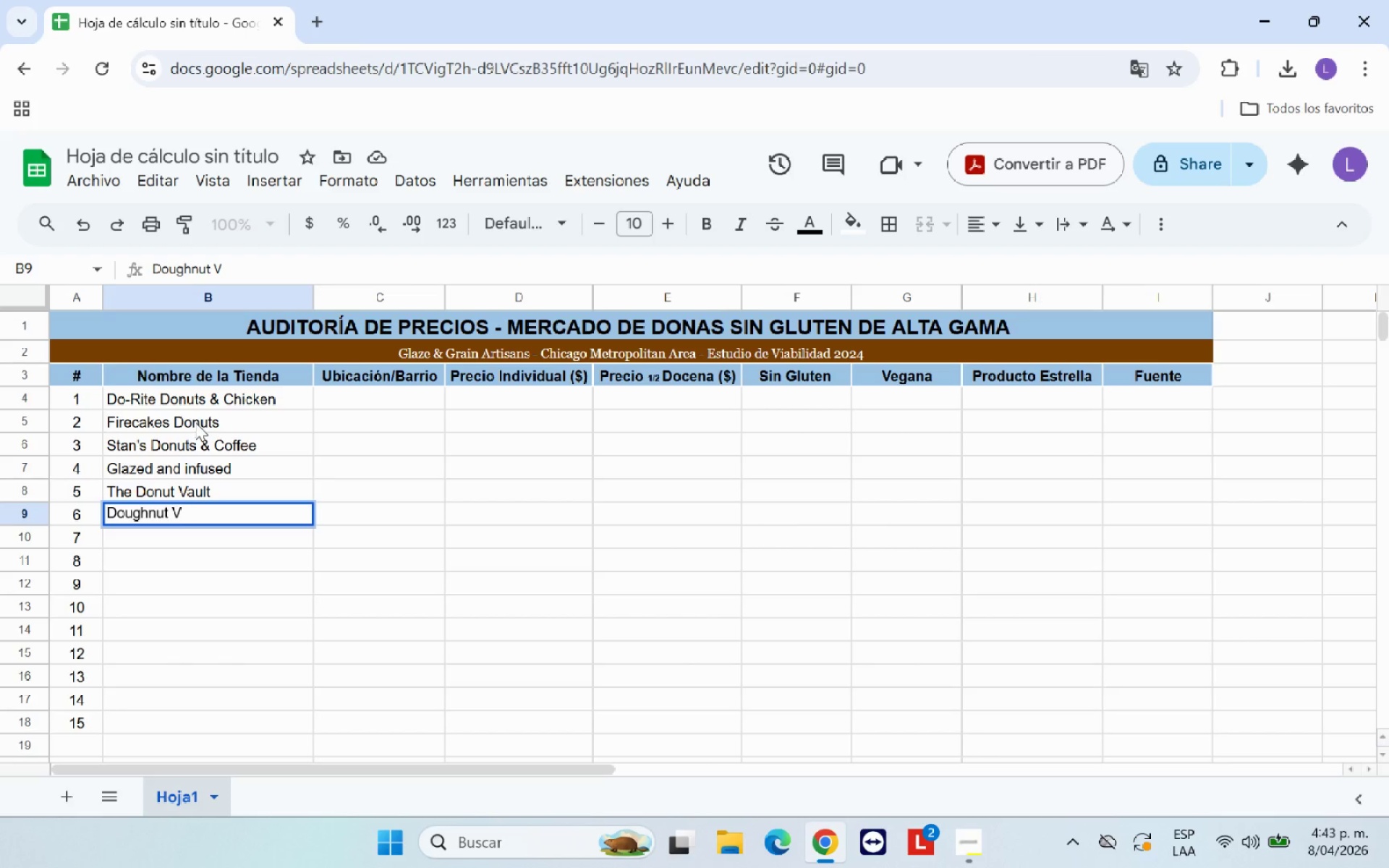 
wait(22.19)
 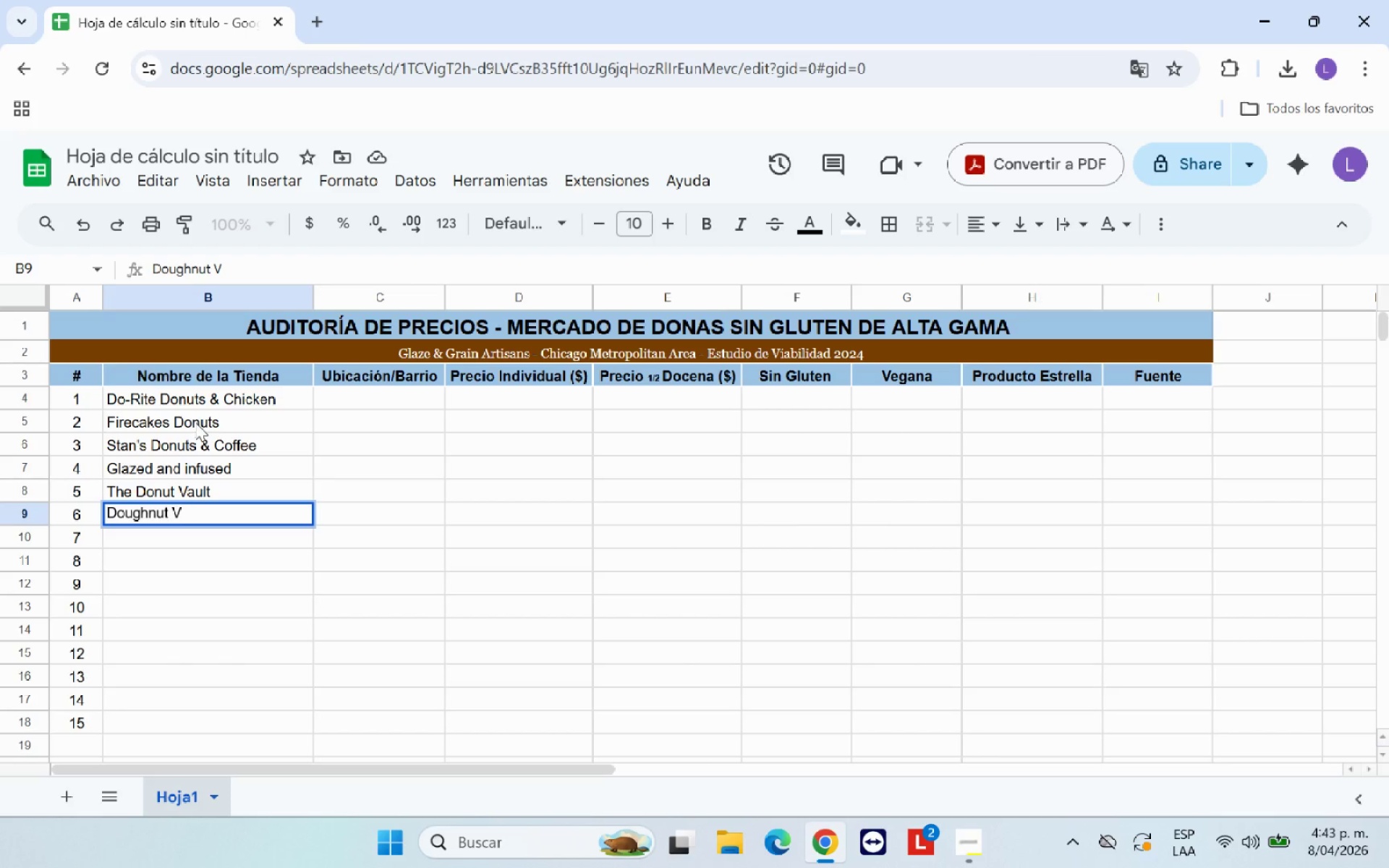 
left_click([273, 472])
 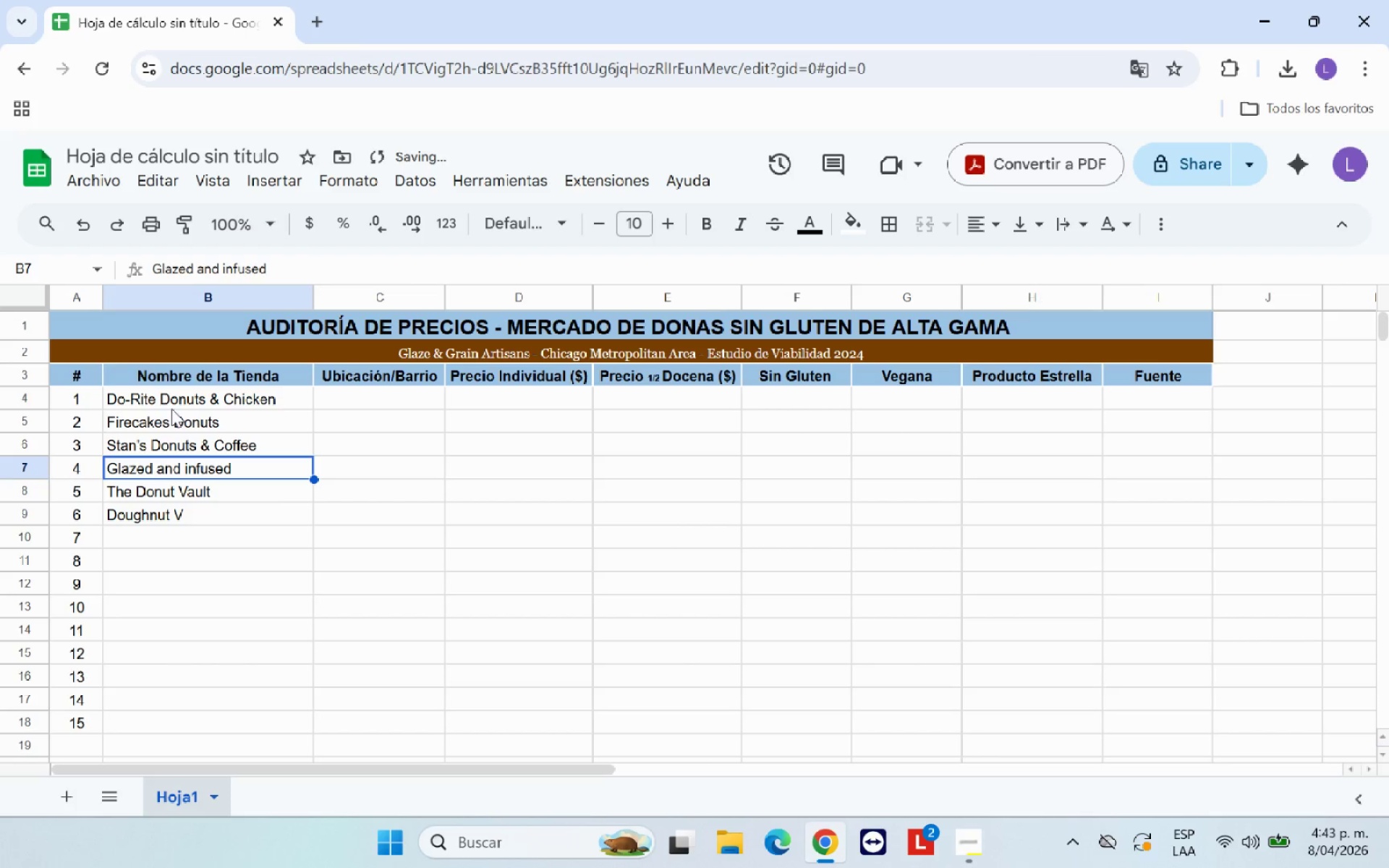 
left_click([140, 389])
 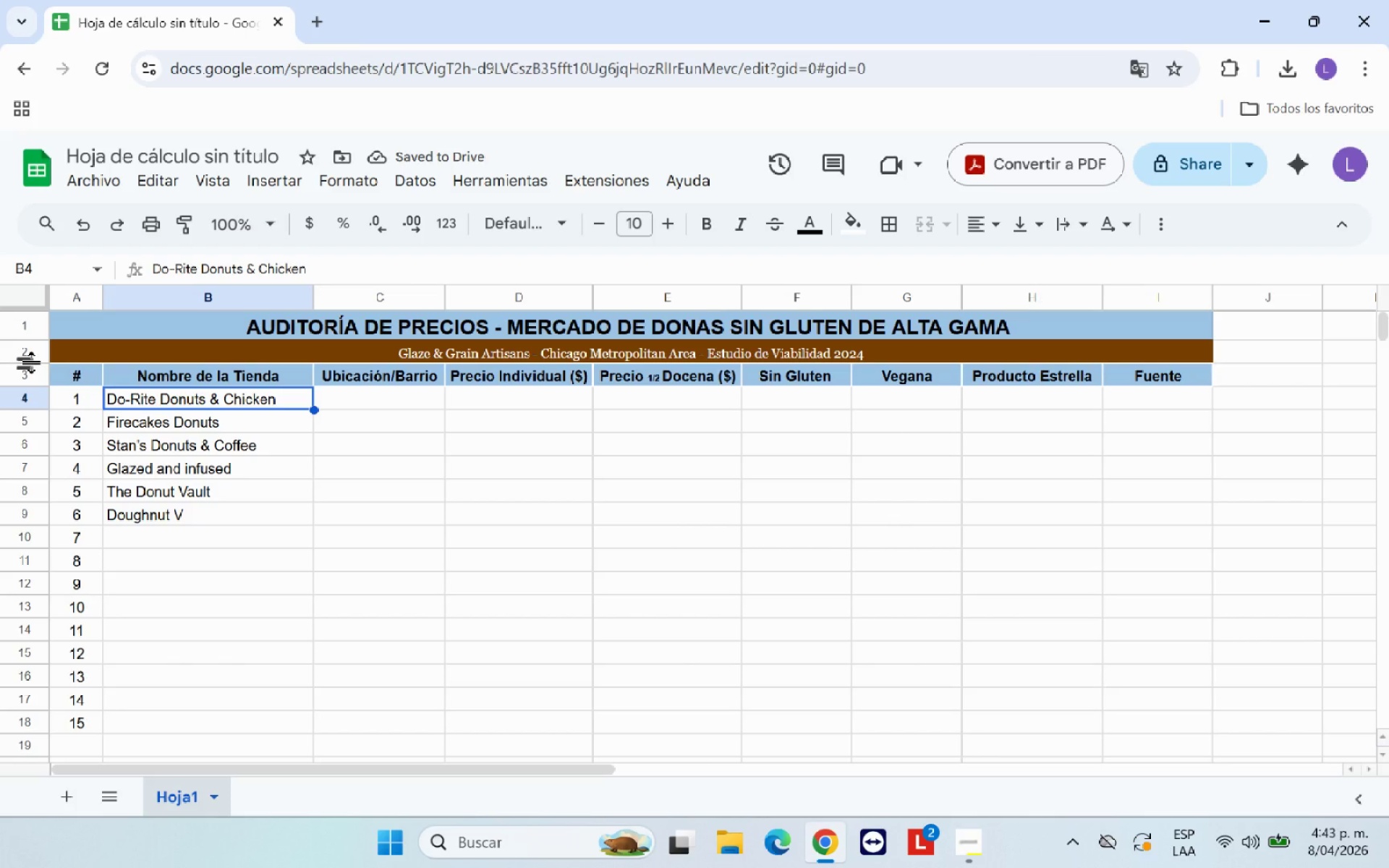 
left_click([33, 362])
 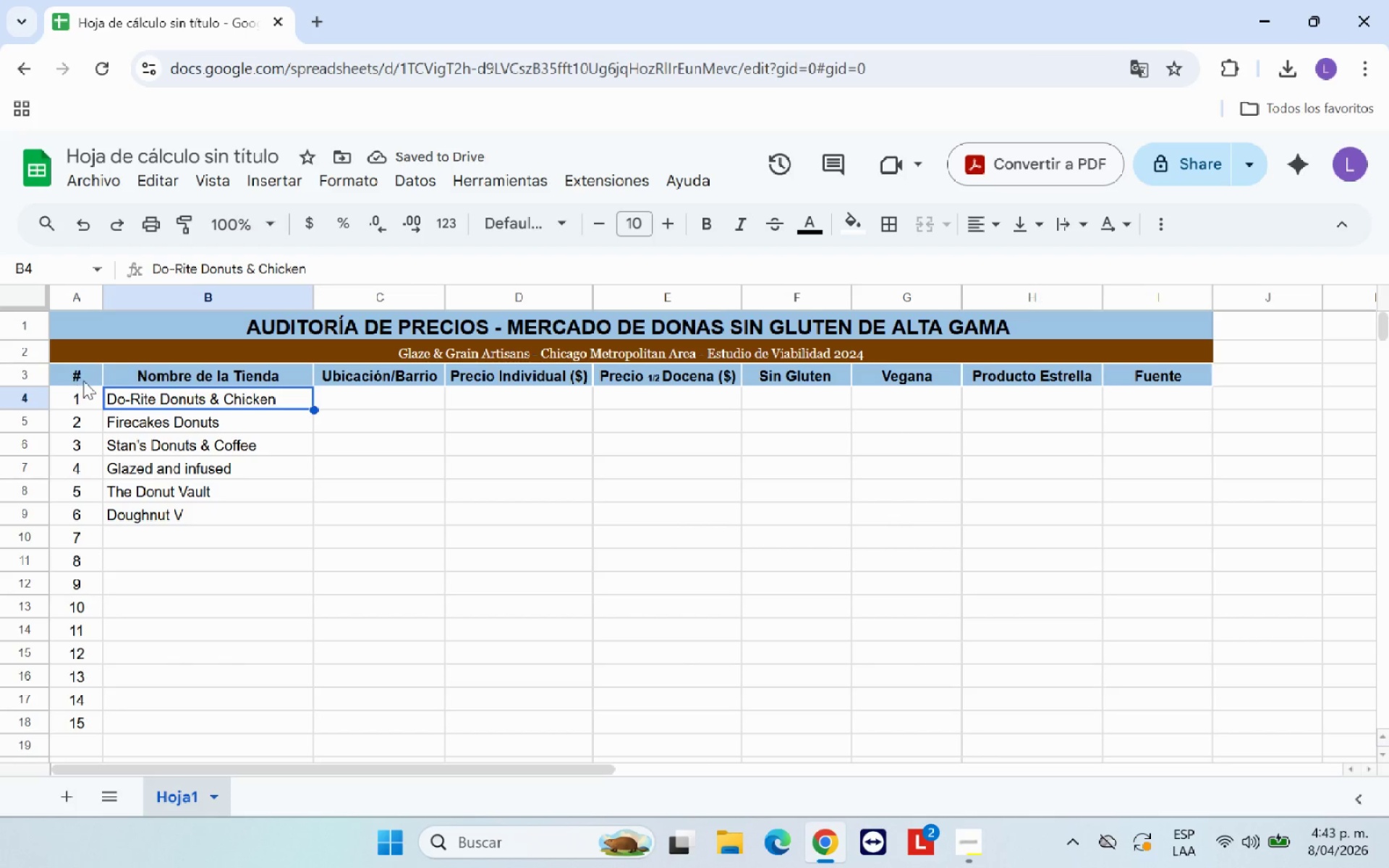 
left_click_drag(start_coordinate=[78, 373], to_coordinate=[1119, 723])
 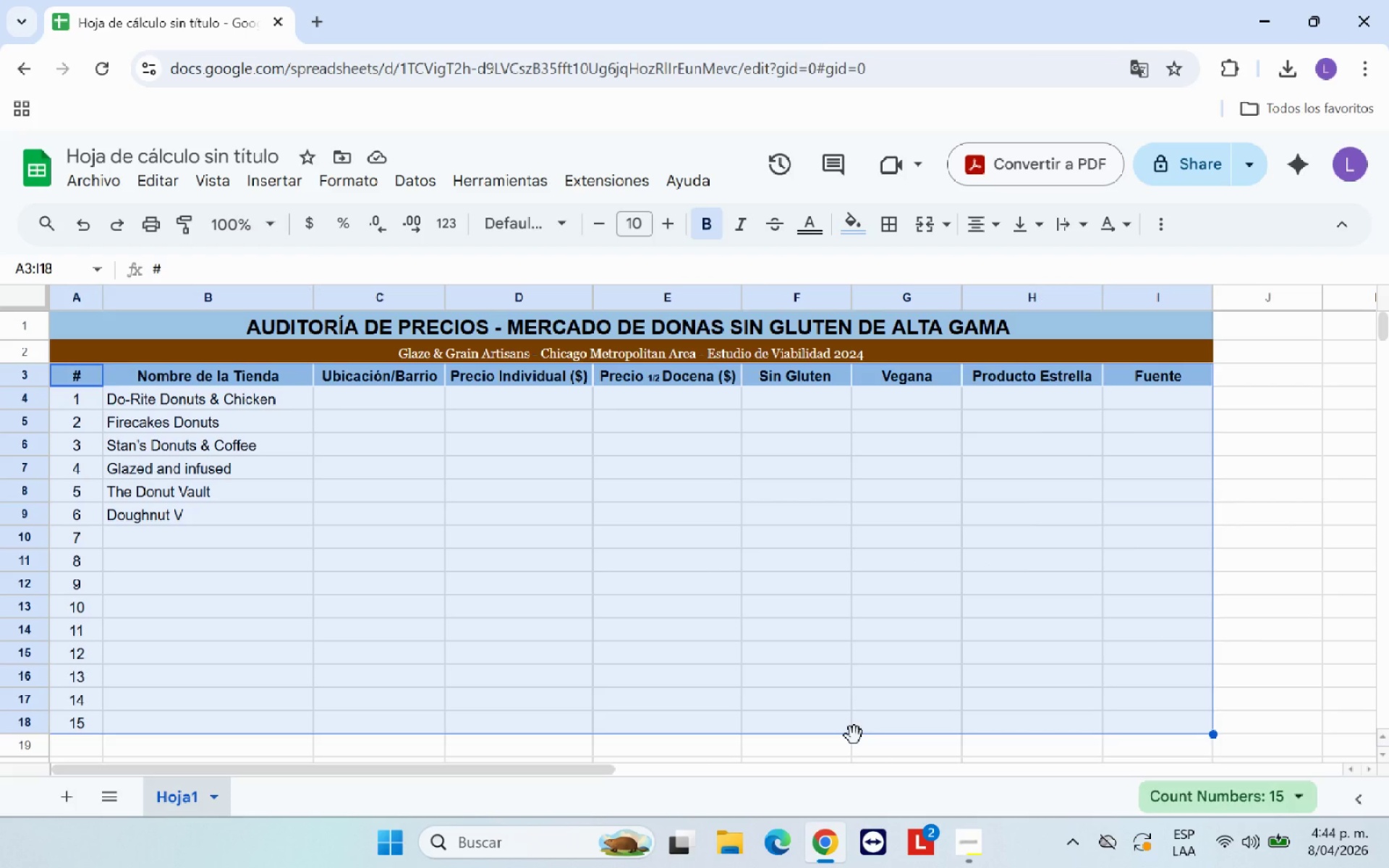 
left_click_drag(start_coordinate=[854, 736], to_coordinate=[854, 752])
 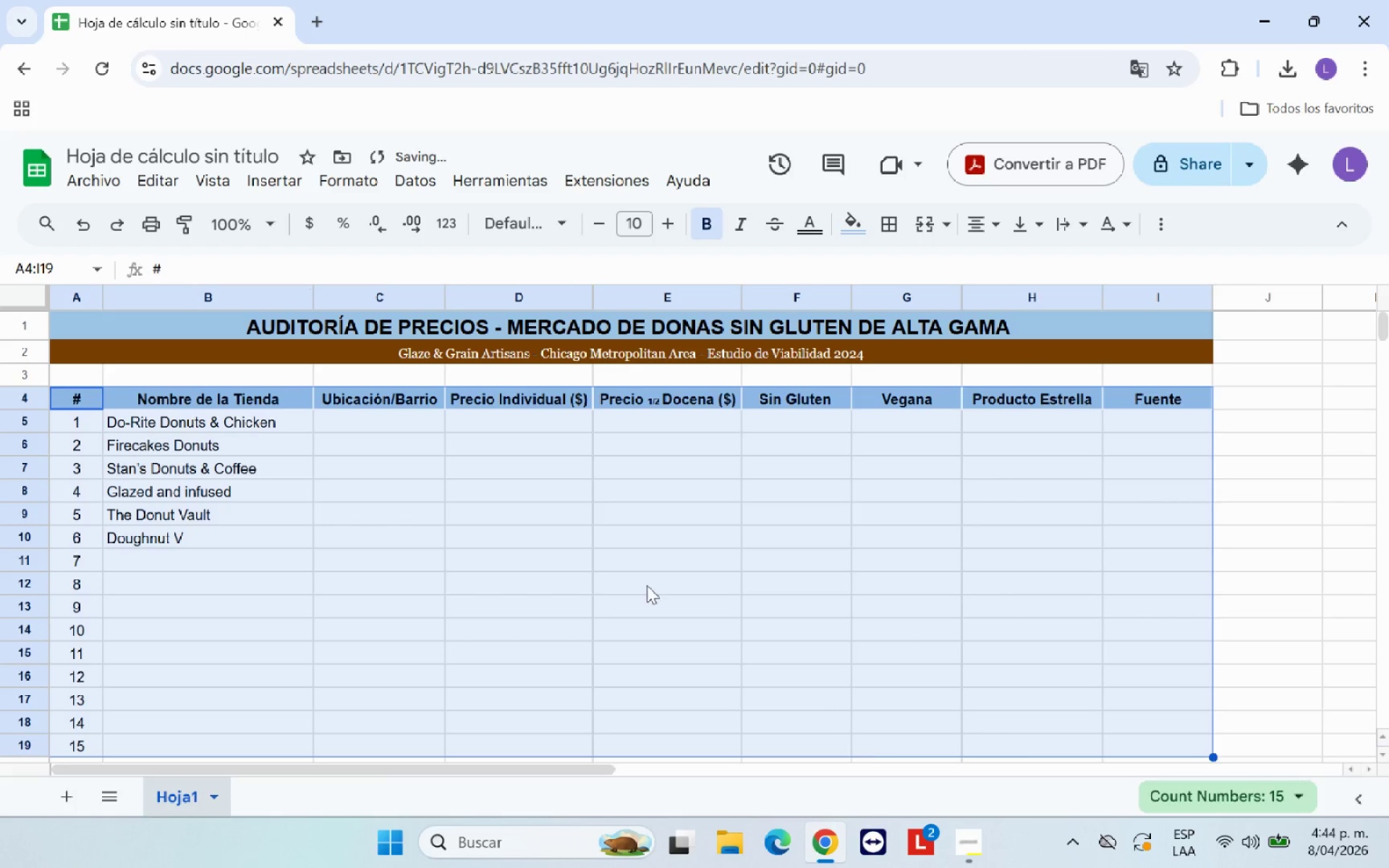 
left_click([586, 548])
 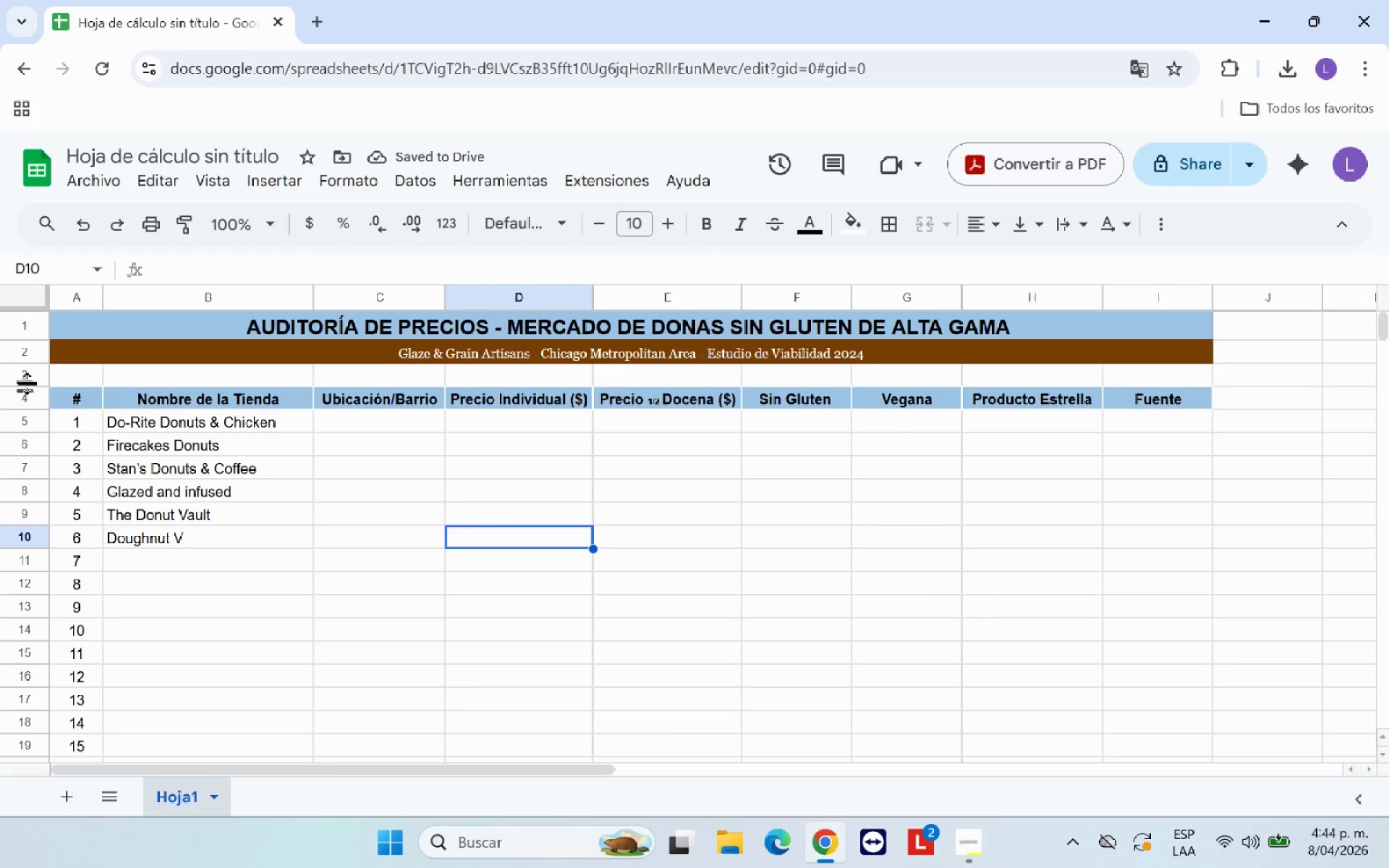 
left_click_drag(start_coordinate=[20, 383], to_coordinate=[21, 373])
 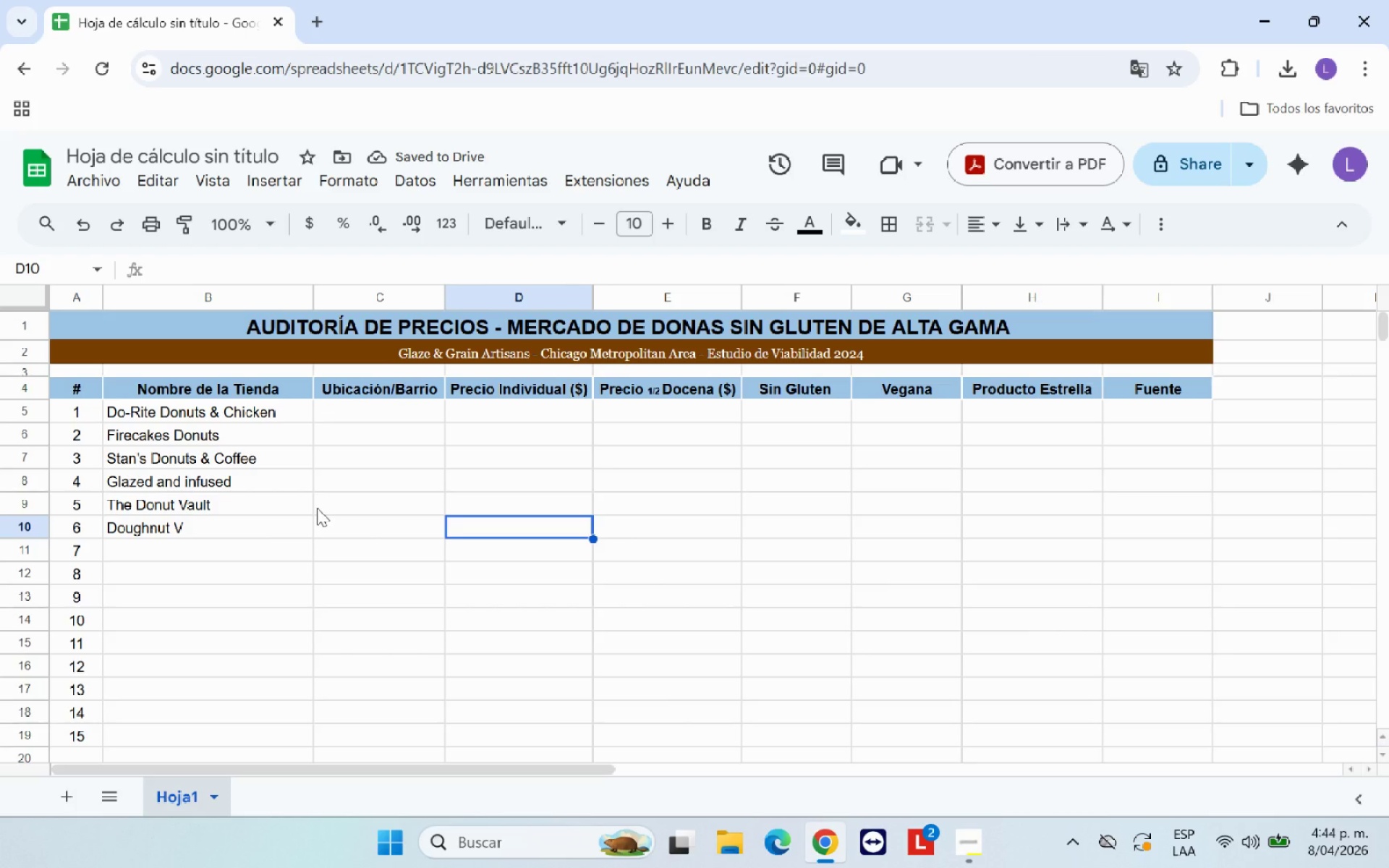 
wait(5.39)
 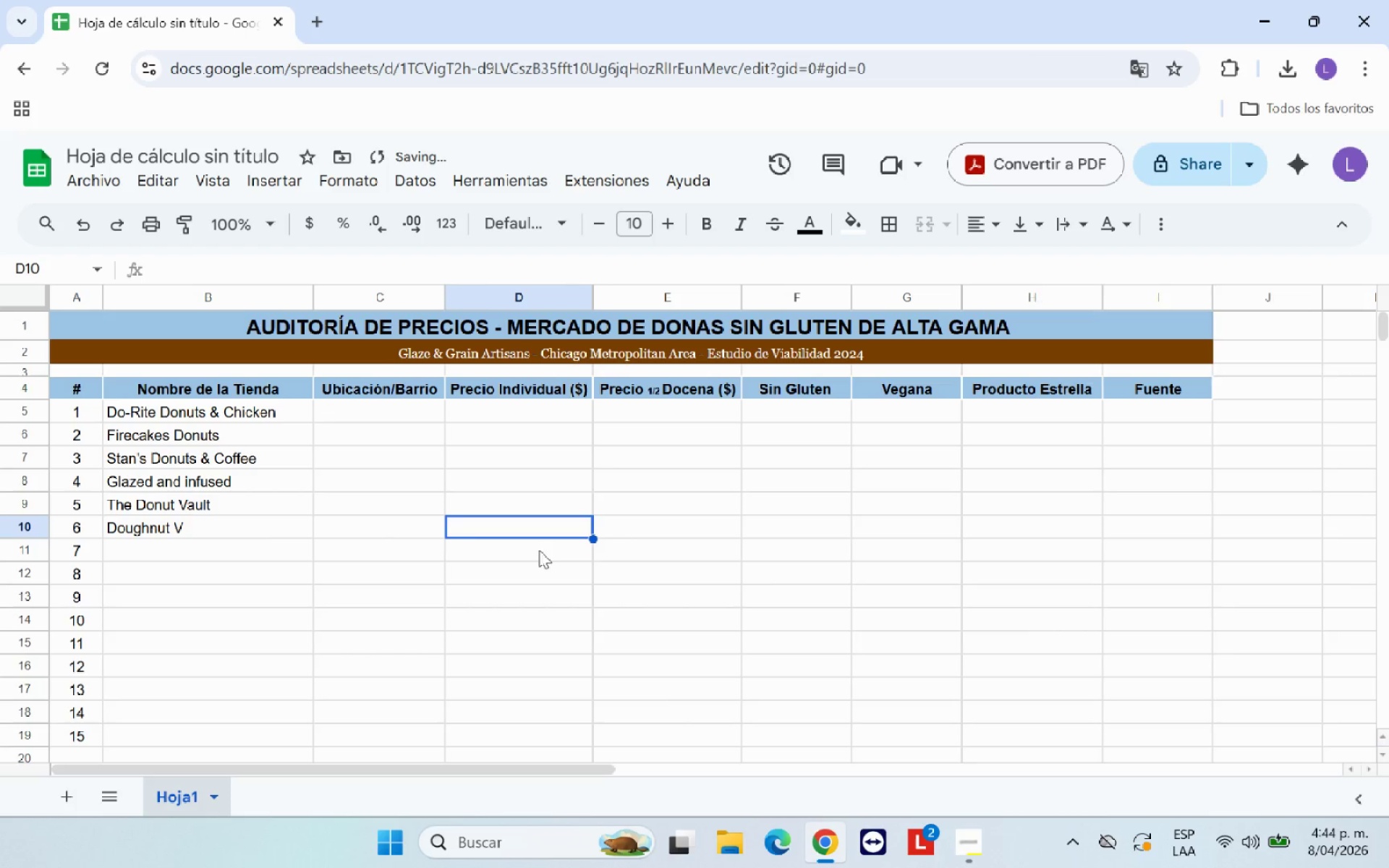 
left_click_drag(start_coordinate=[28, 375], to_coordinate=[30, 370])
 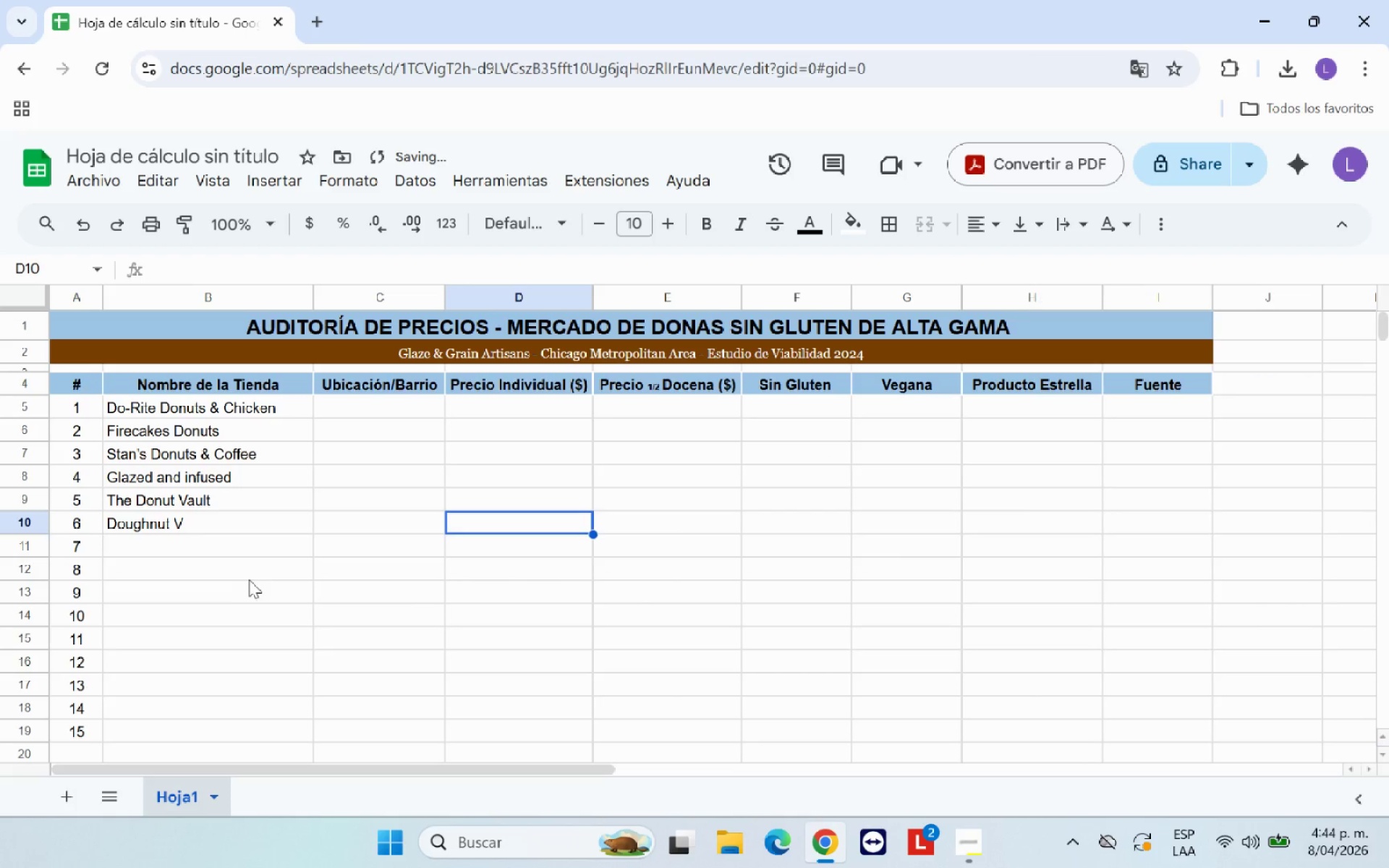 
left_click([258, 581])
 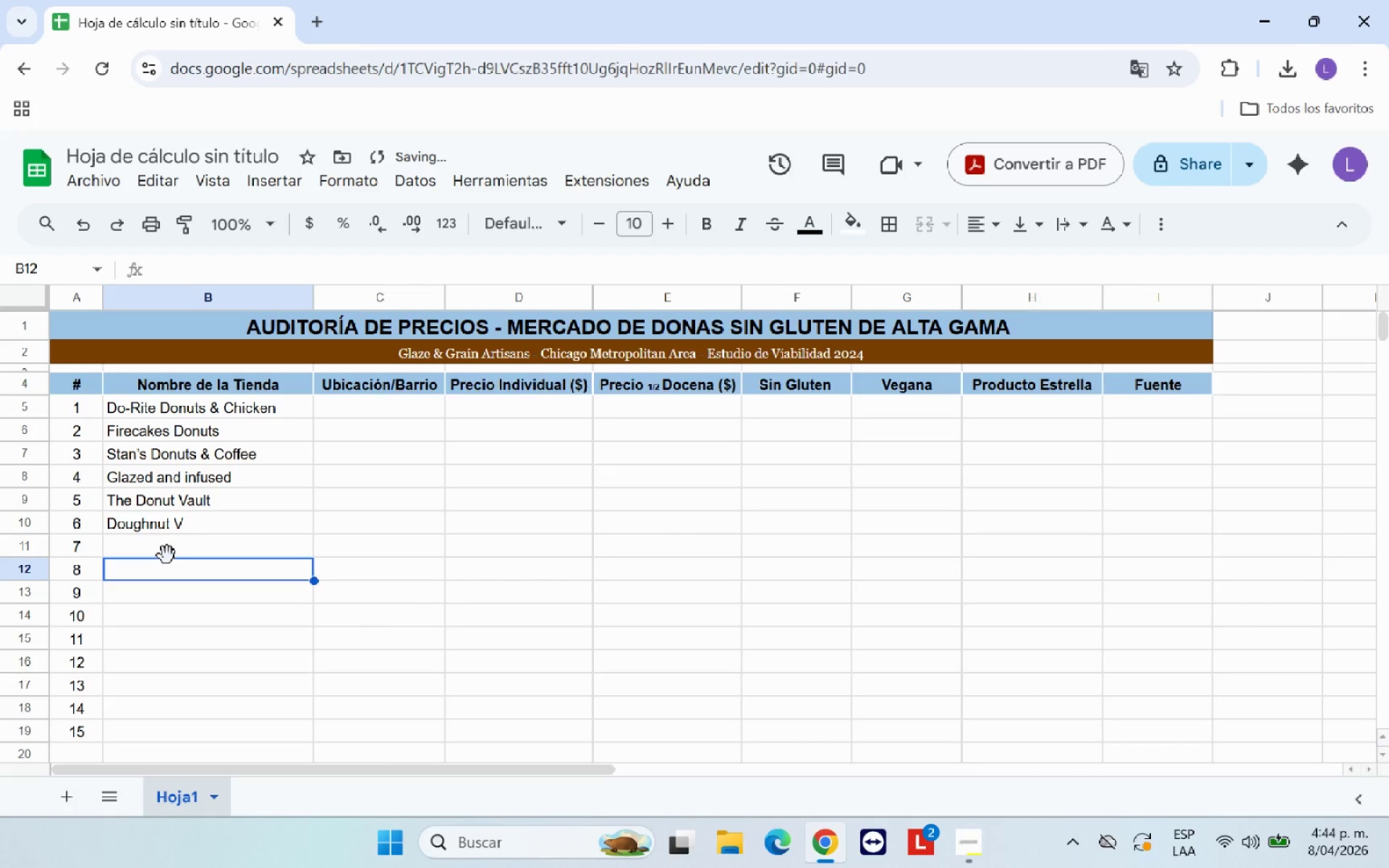 
left_click([170, 551])
 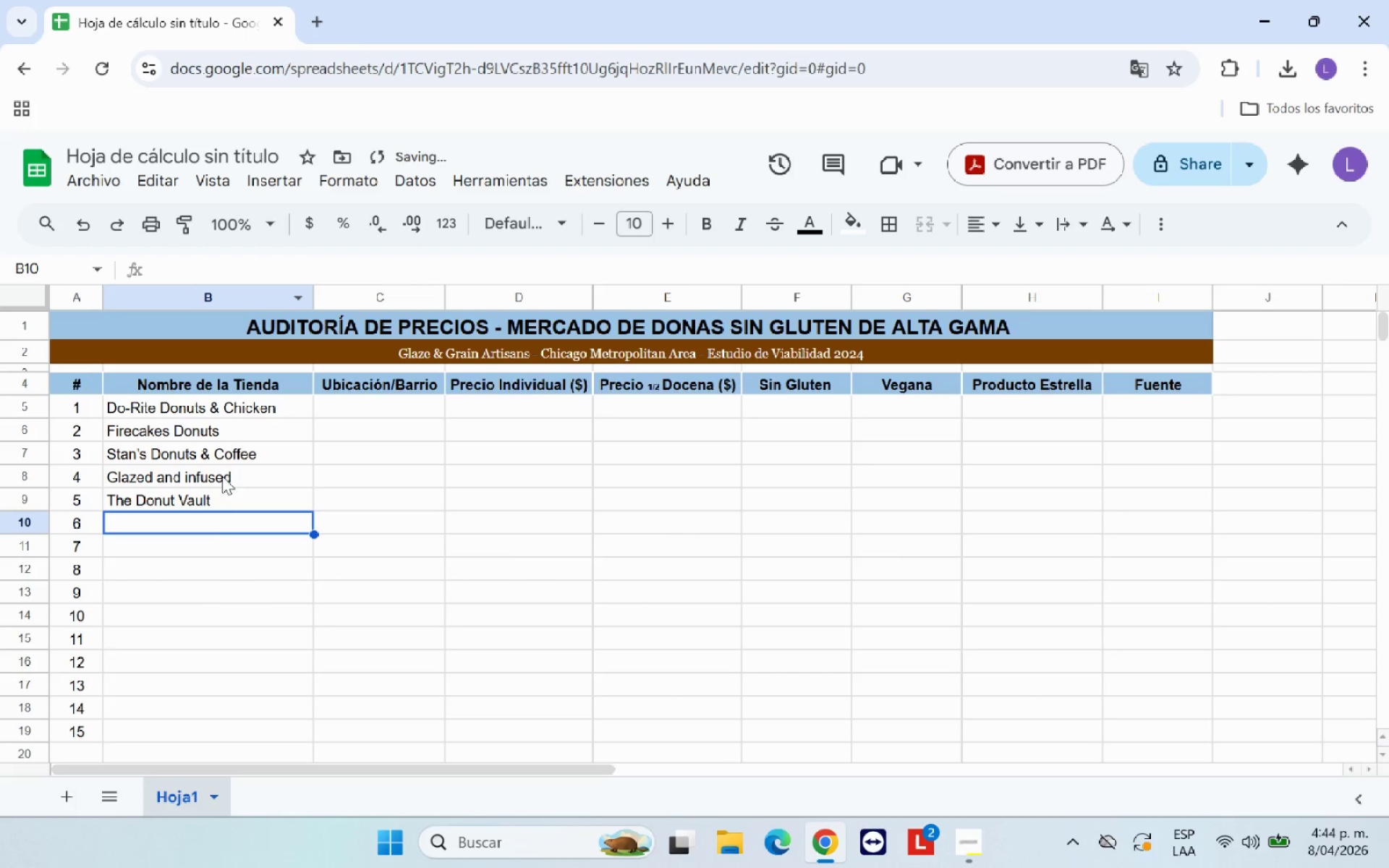 
left_click([451, 535])
 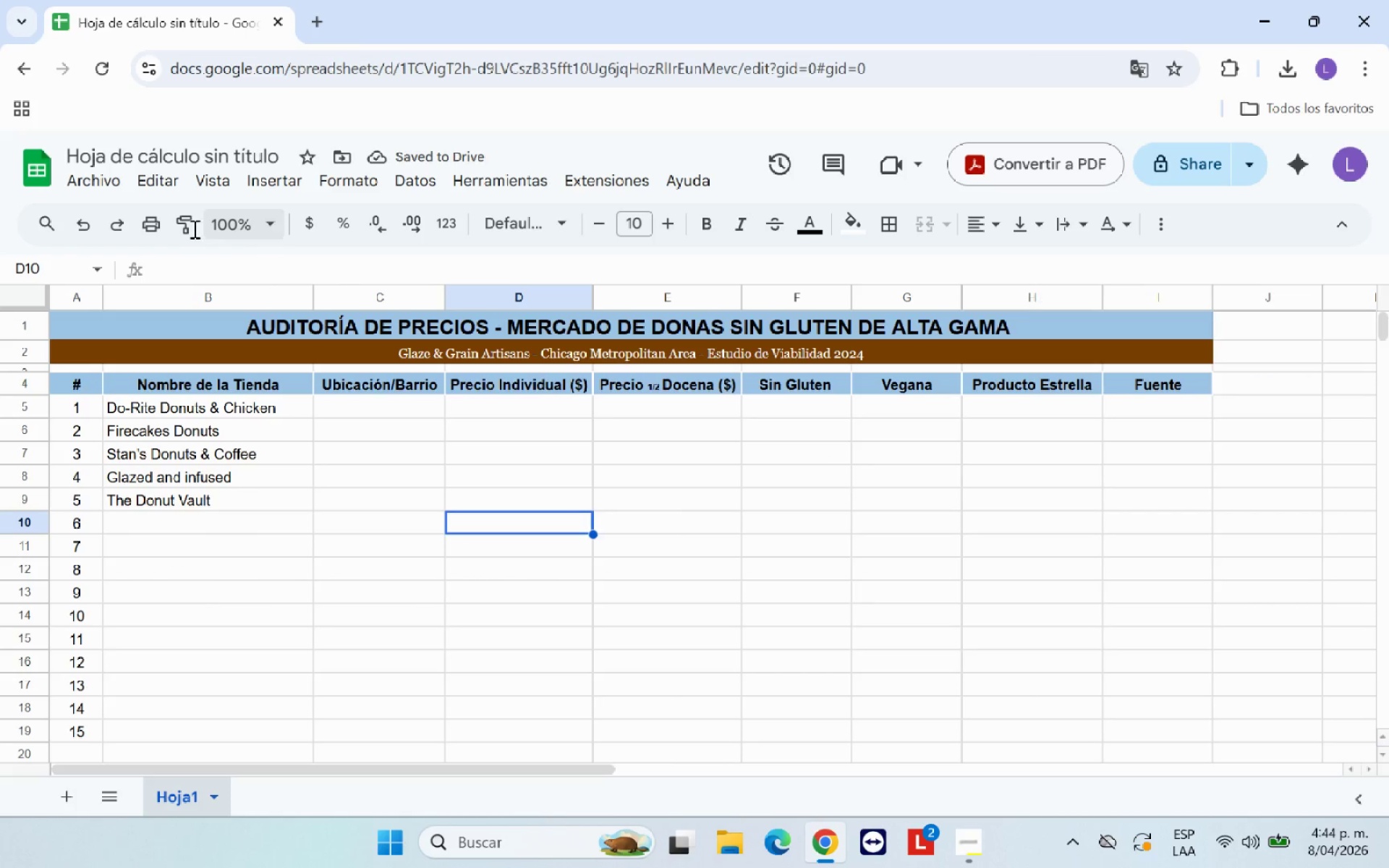 
left_click([88, 229])
 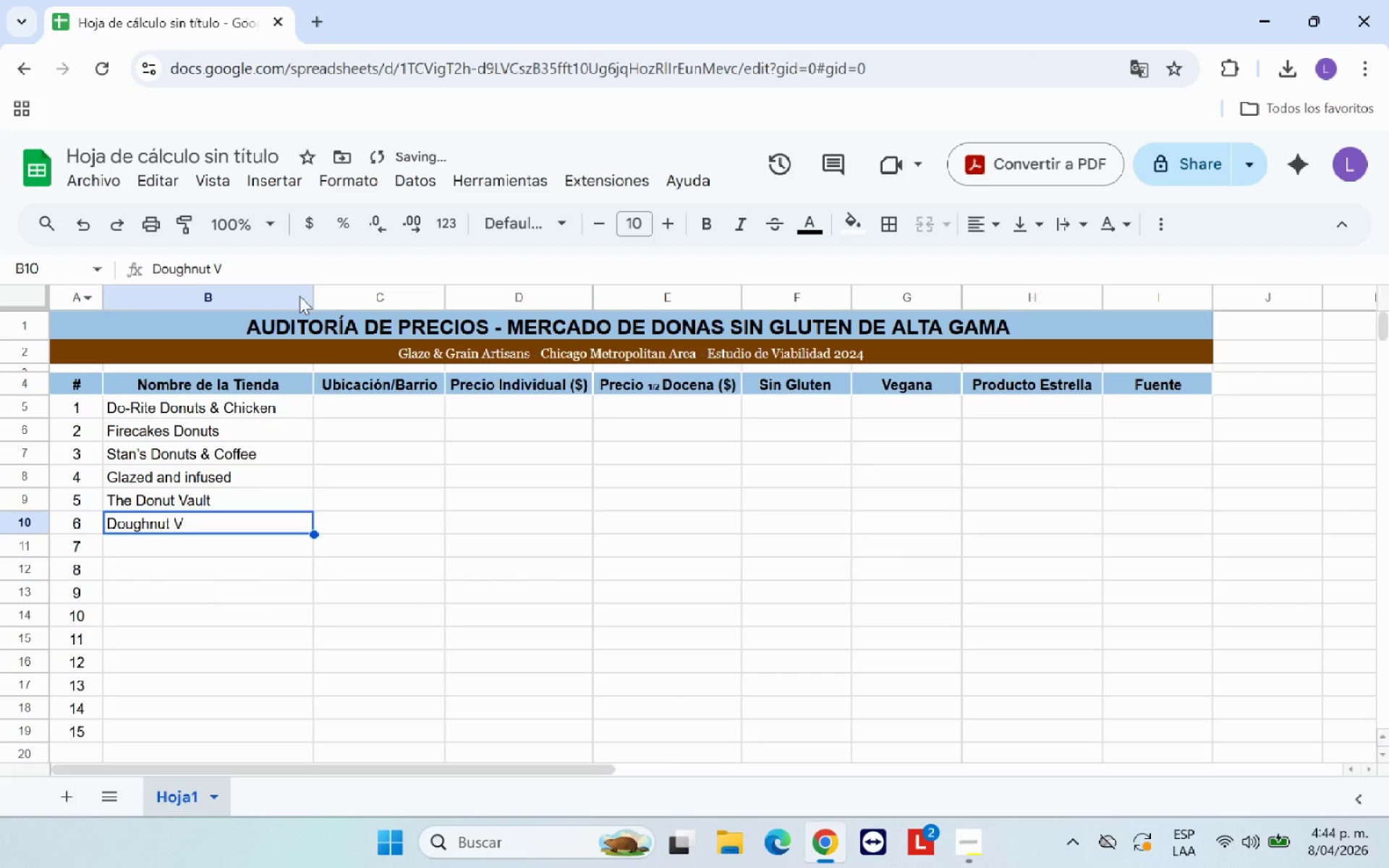 
left_click([292, 270])
 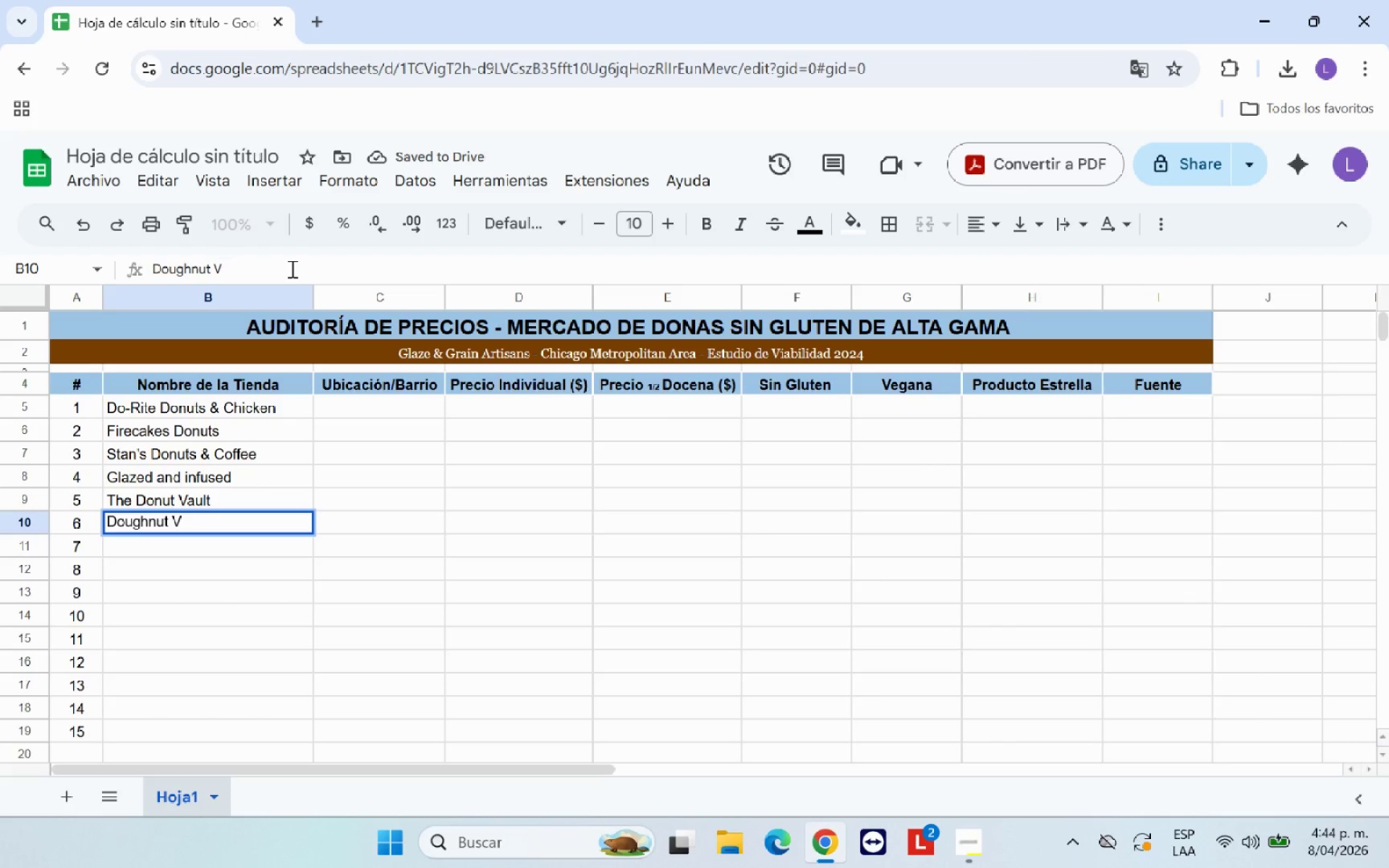 
type(ault)
 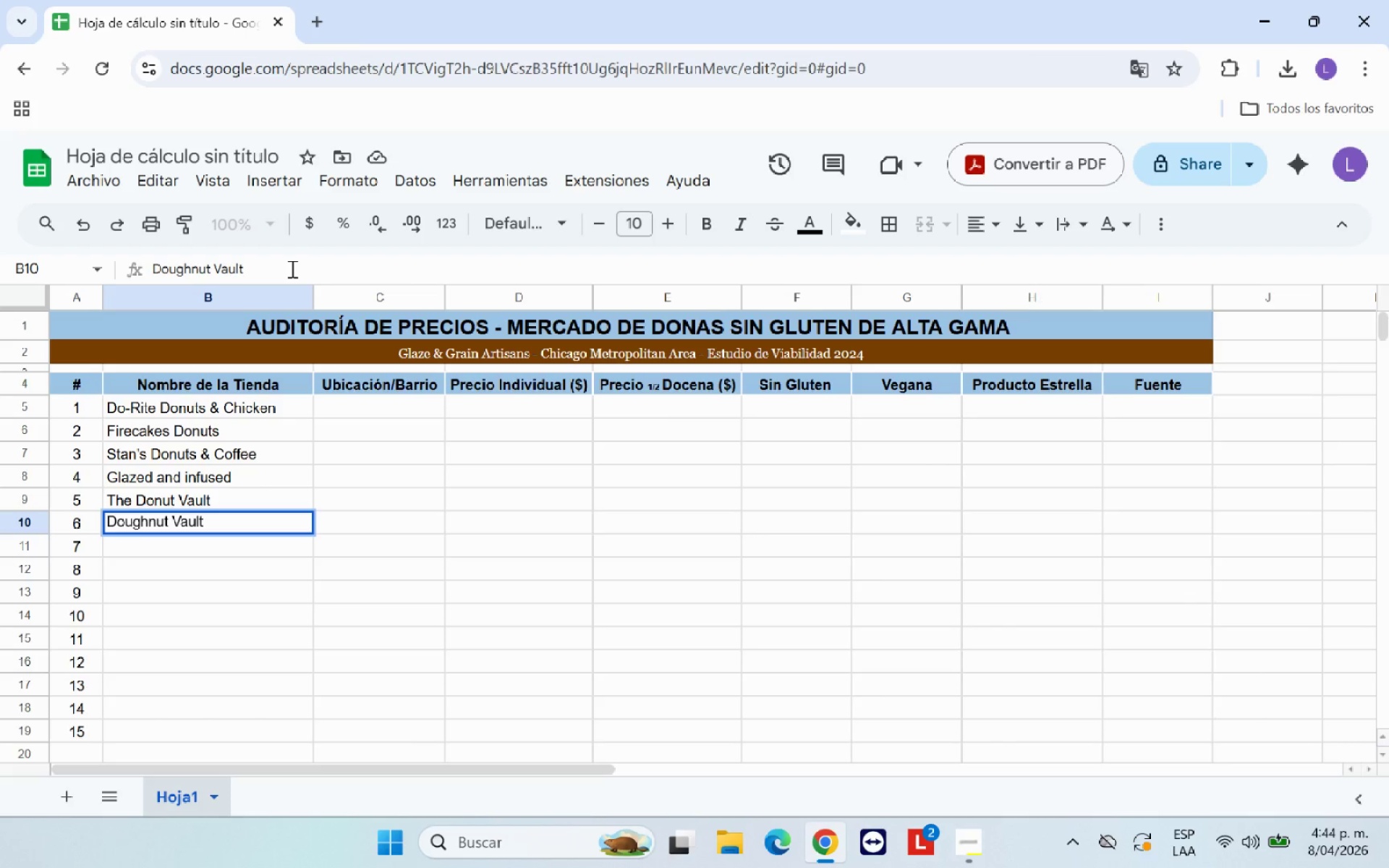 
key(Enter)
 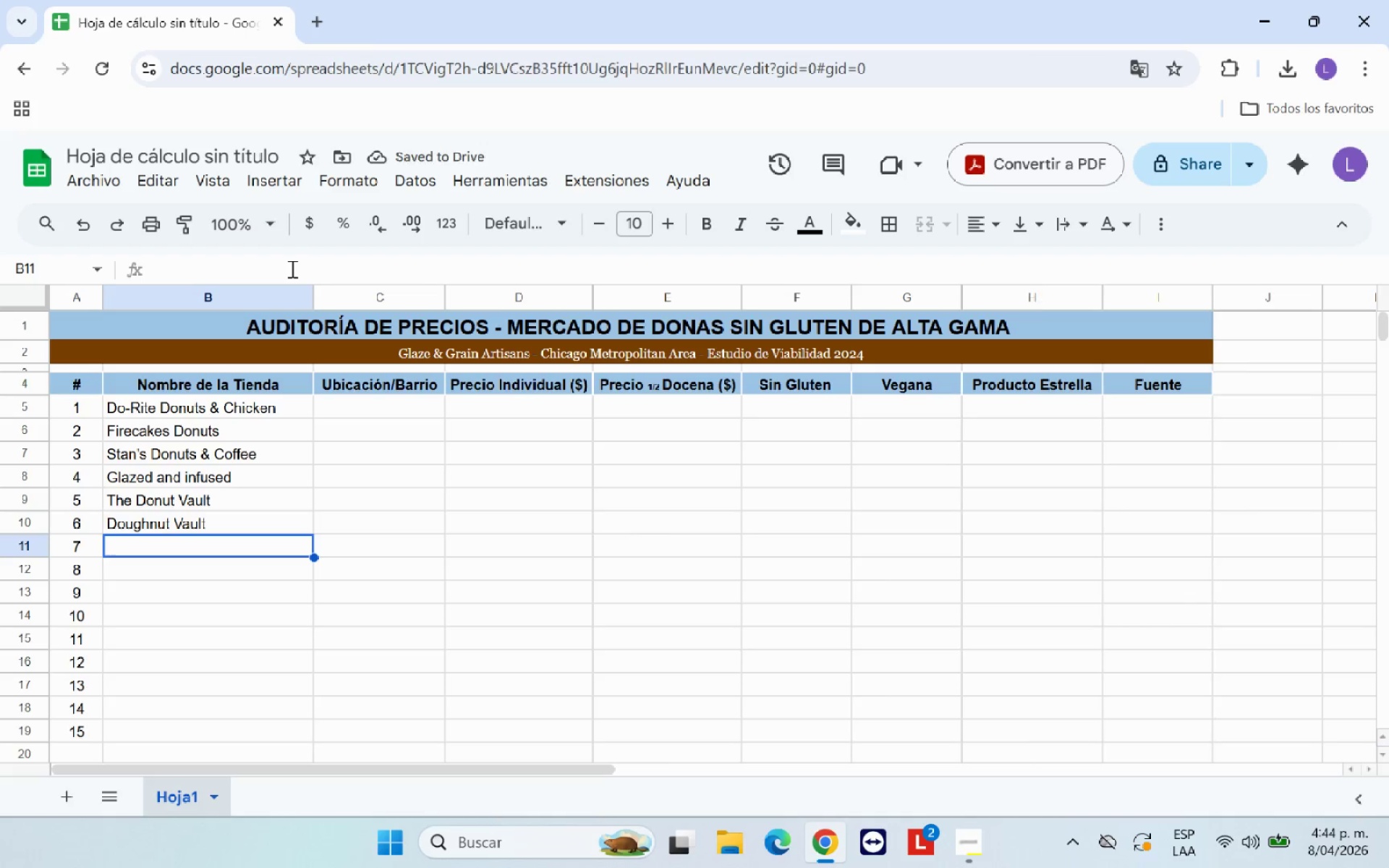 
wait(6.84)
 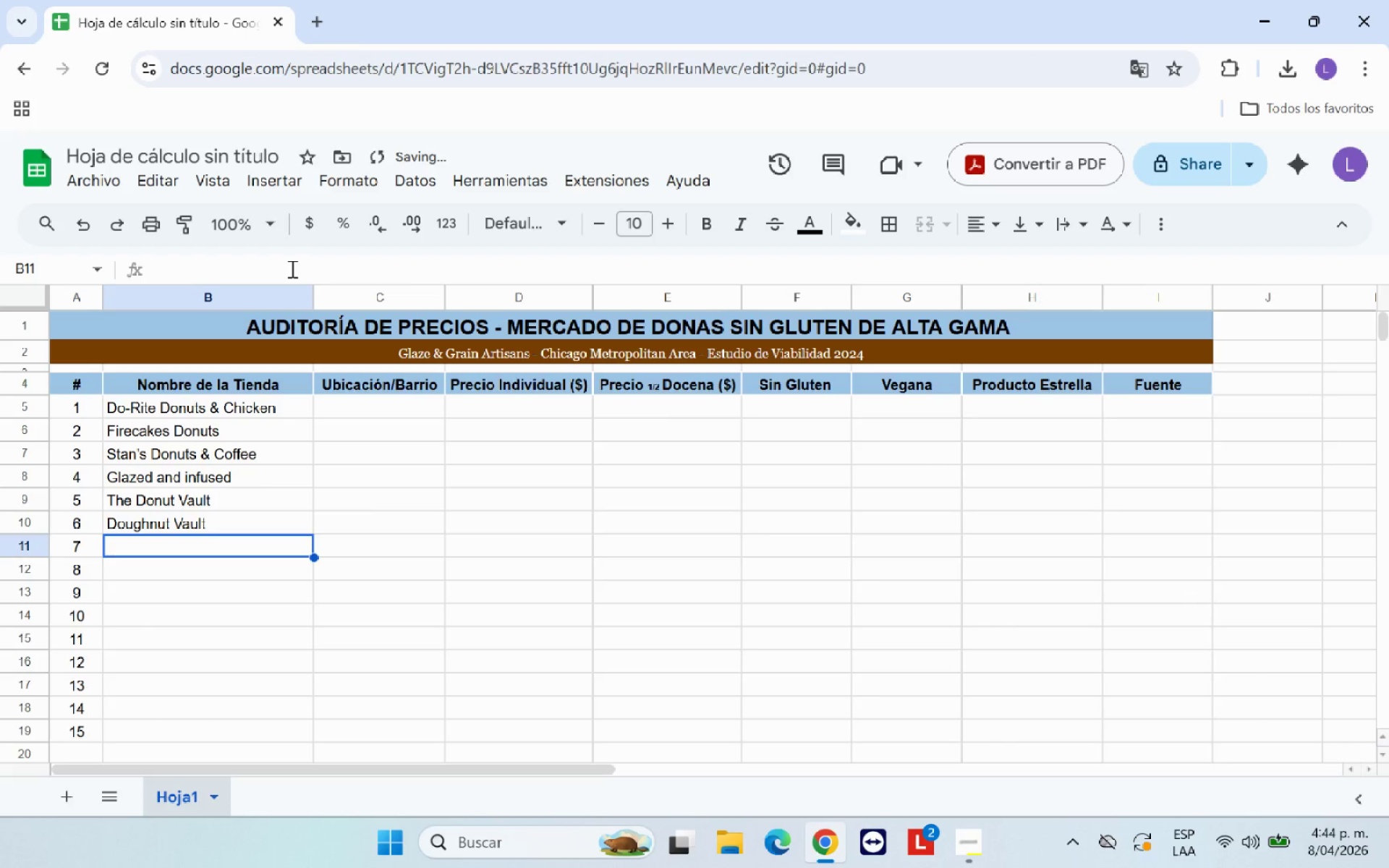 
type(Alliance Bakery)
 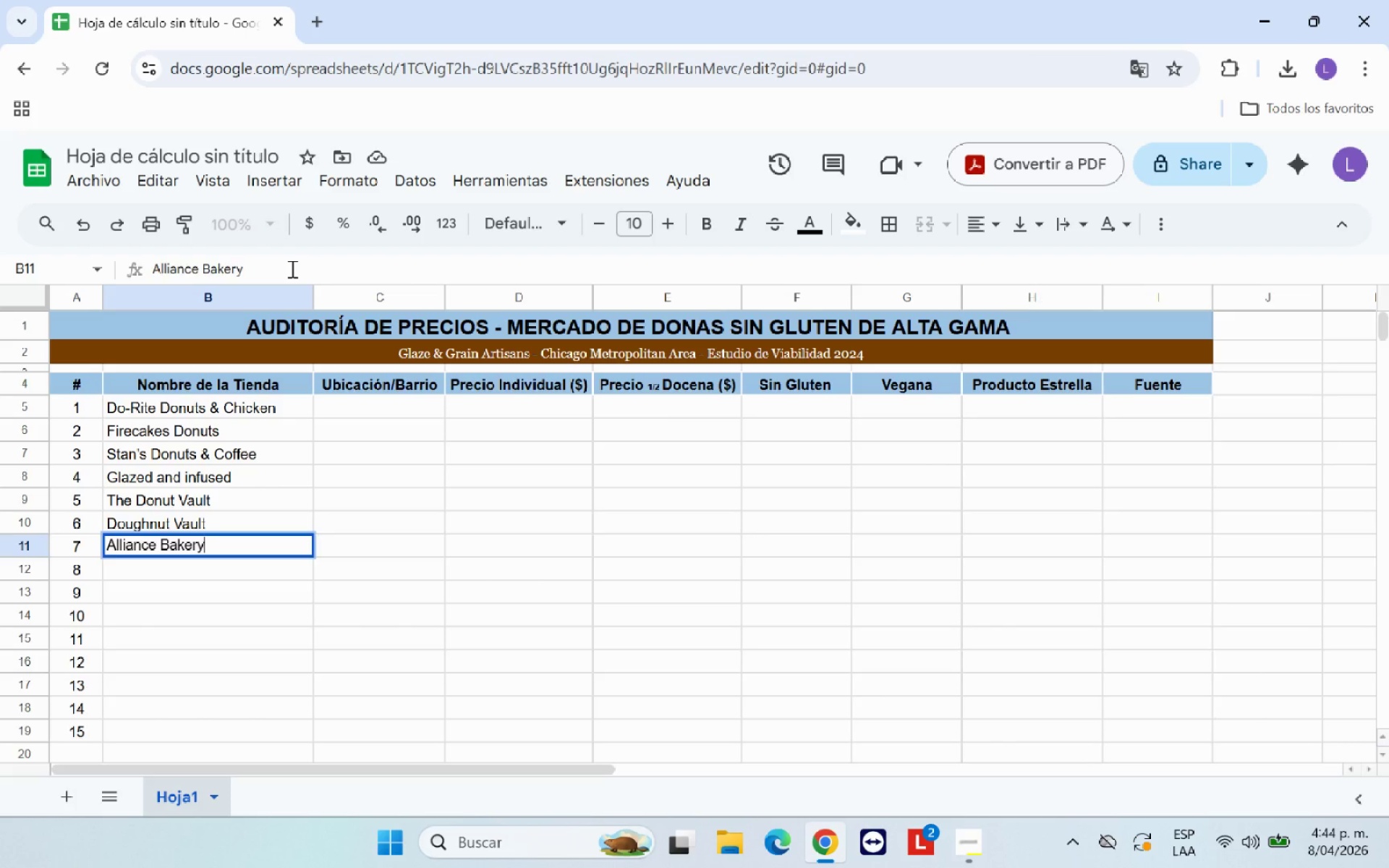 
key(Enter)
 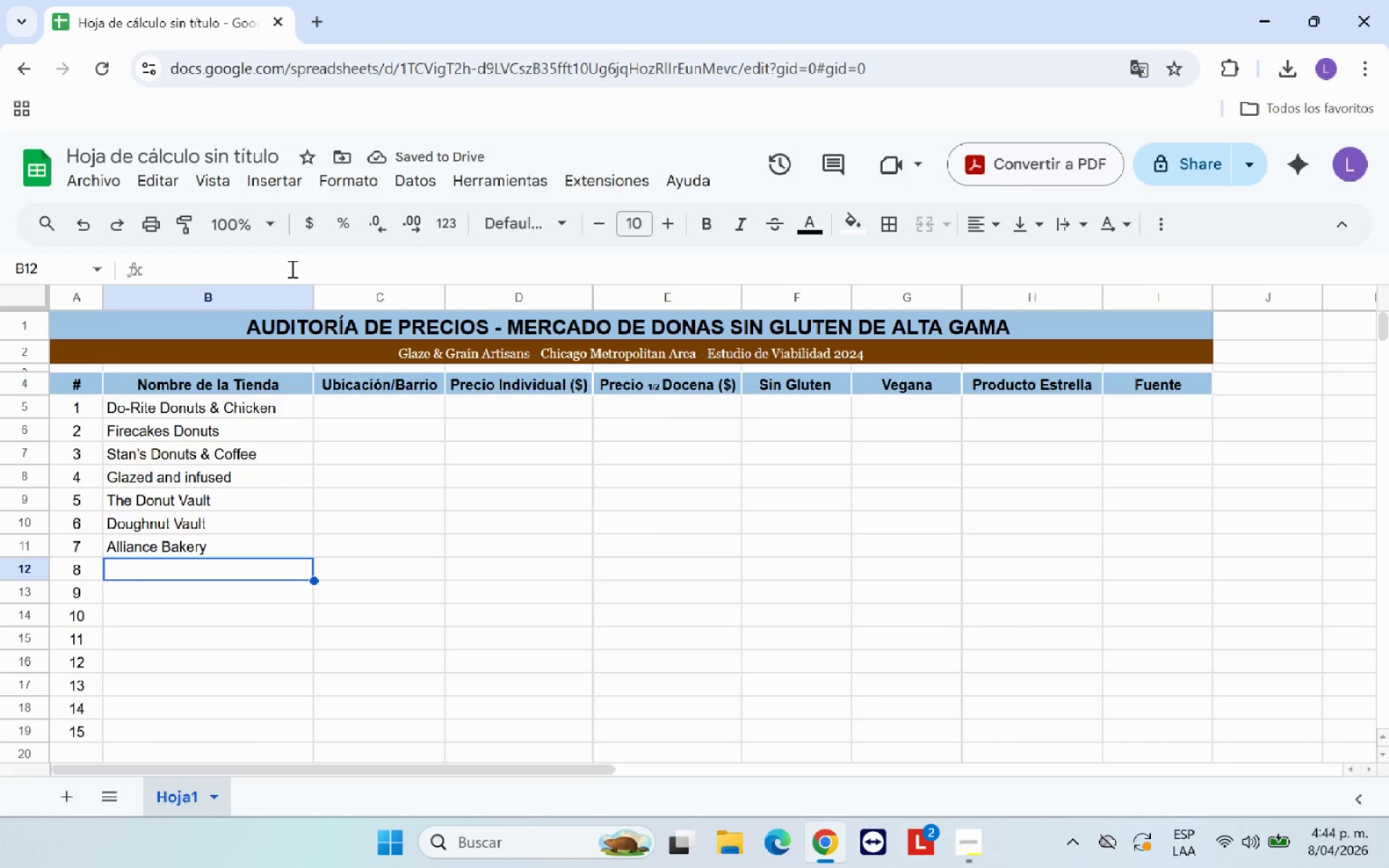 
wait(5.41)
 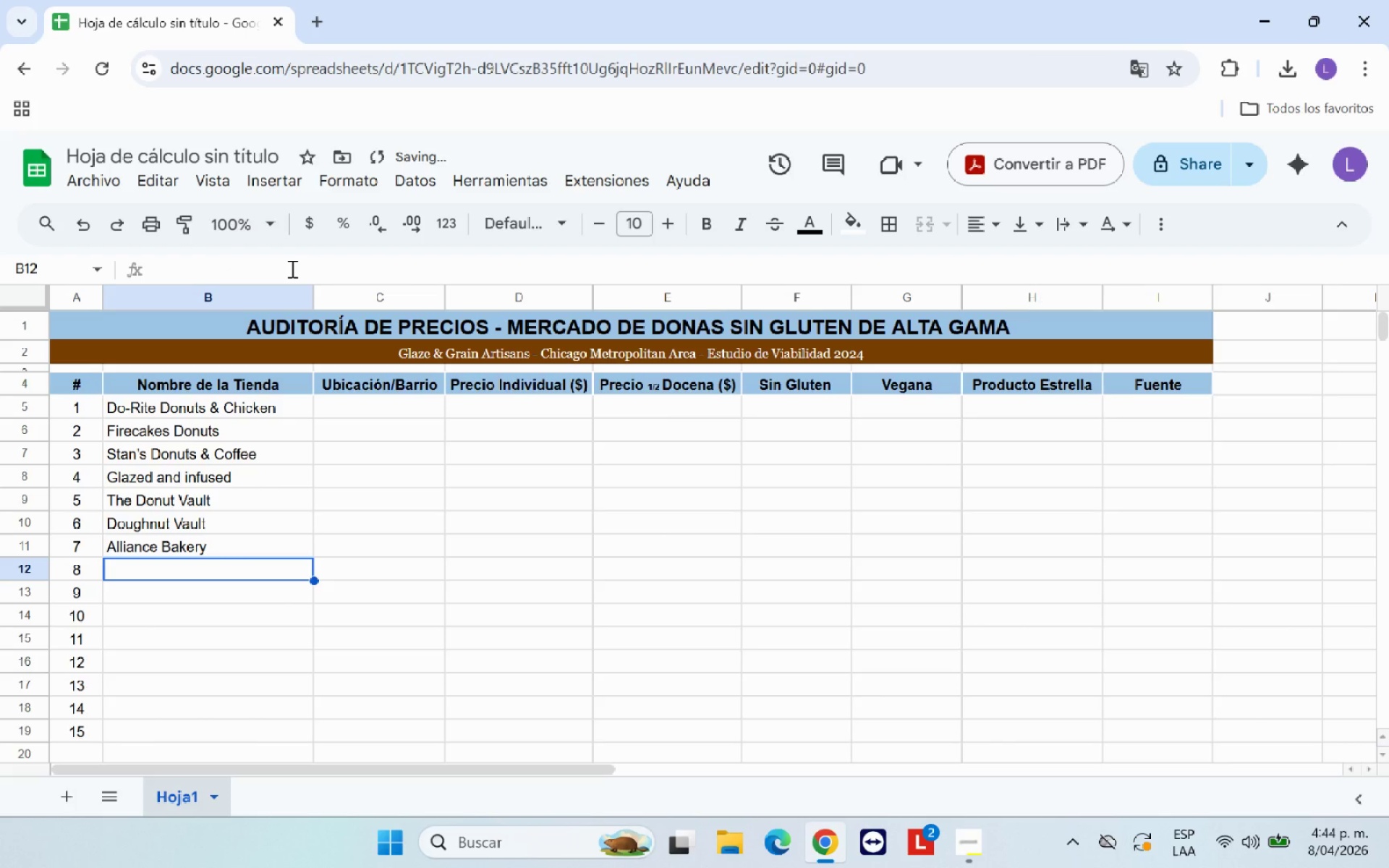 
type(Dinkel[s Bakery)
 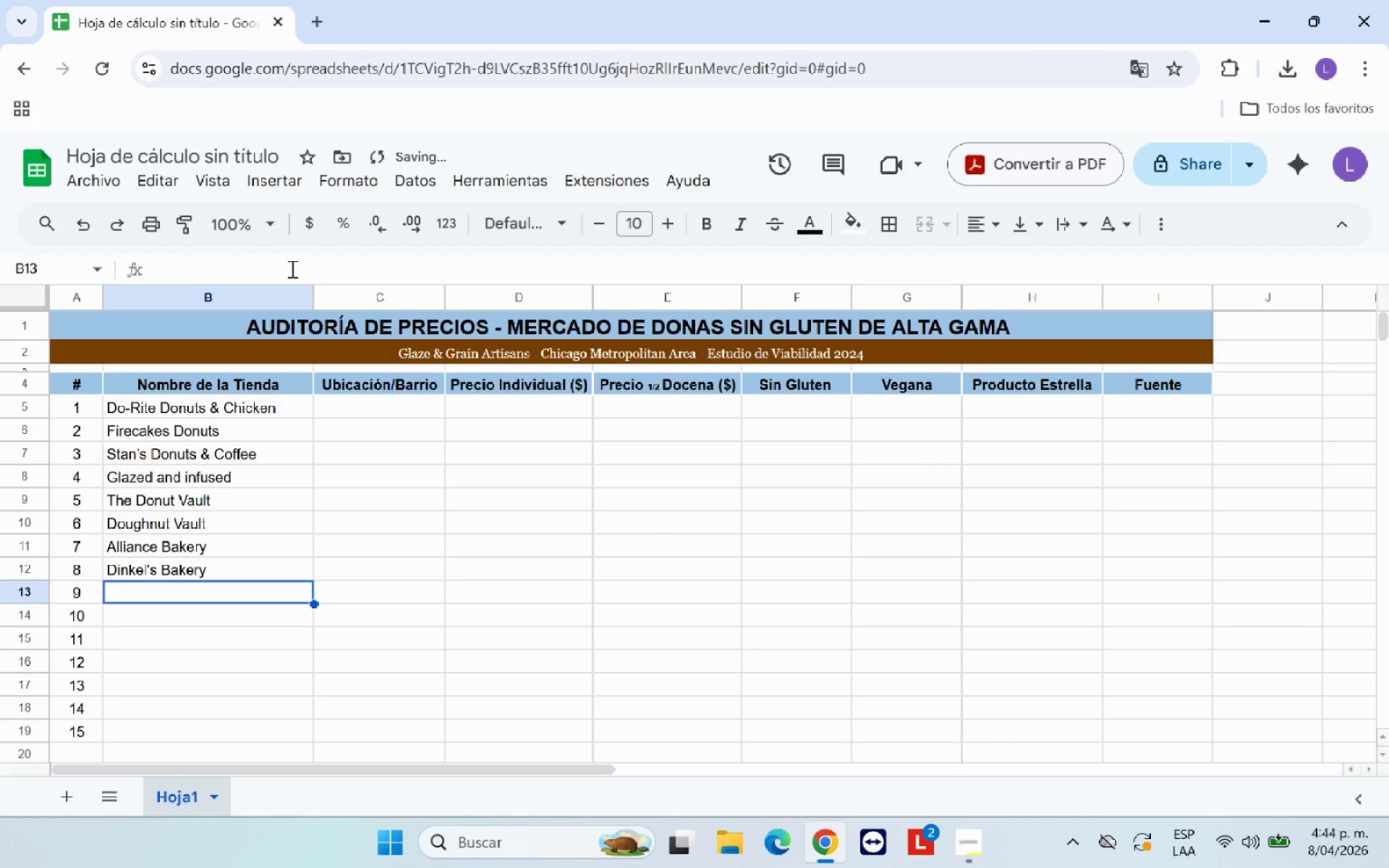 
key(Enter)
 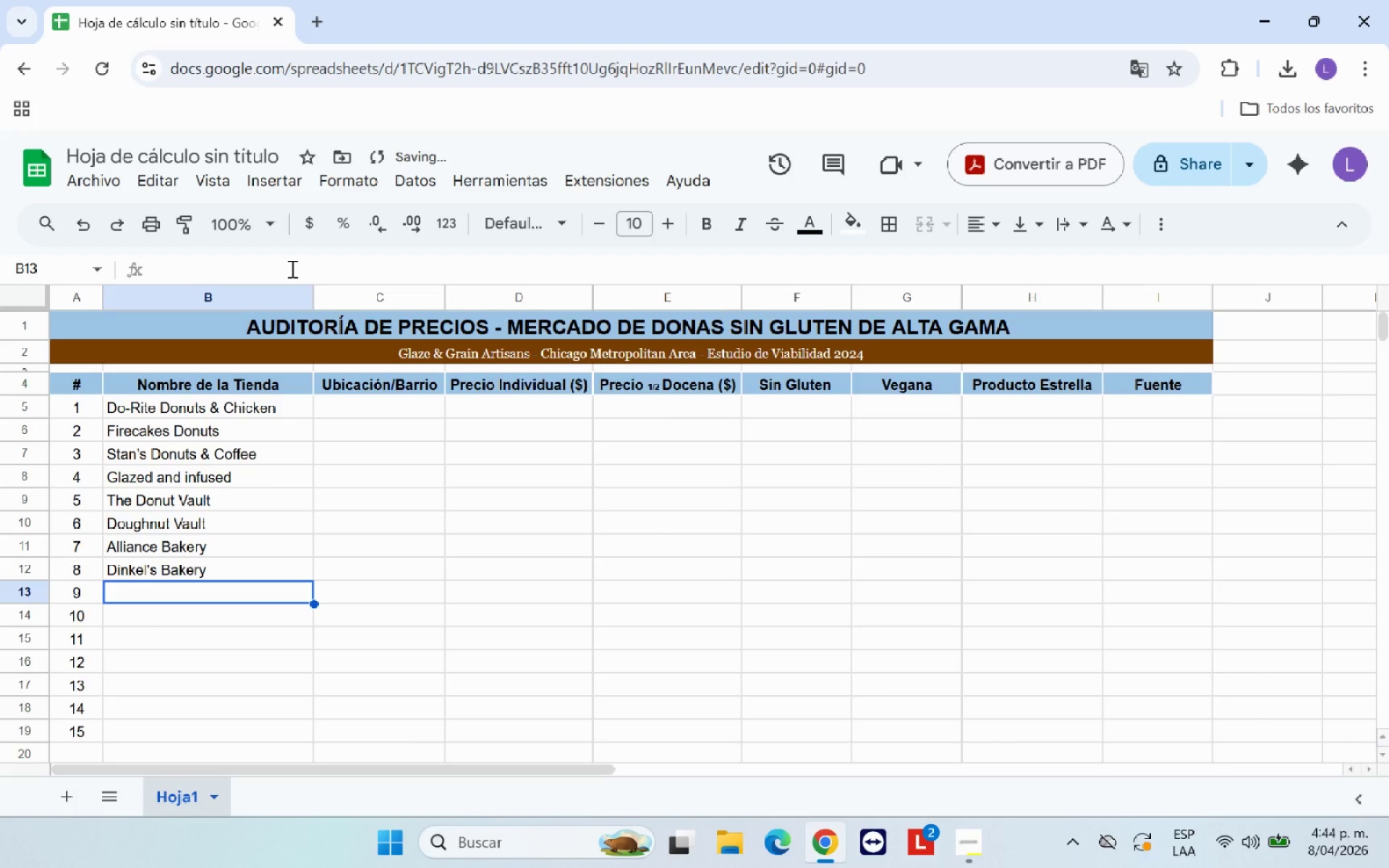 
type(Floriole Cag)
key(Backspace)
type(fe ^ Bakery)
 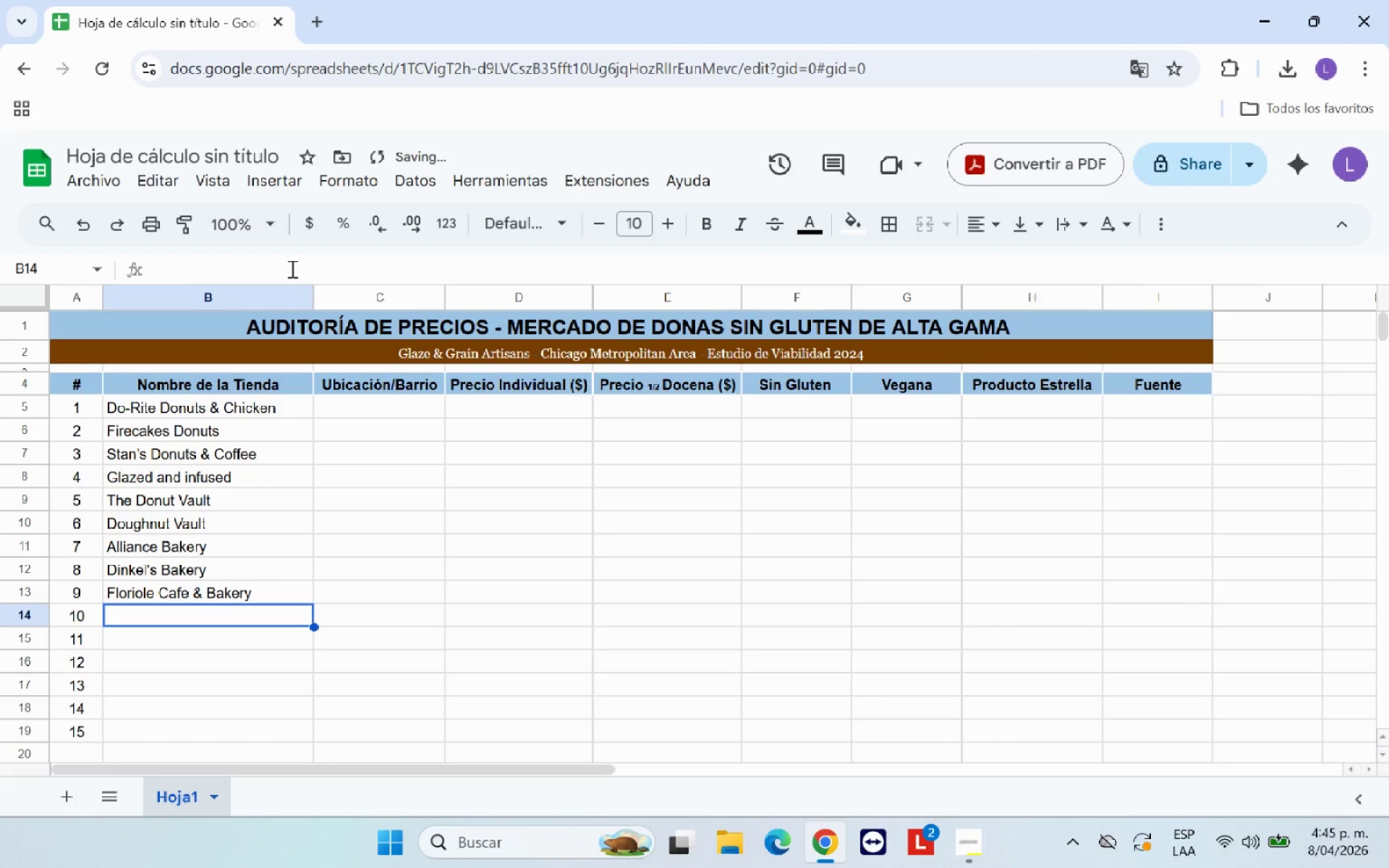 
 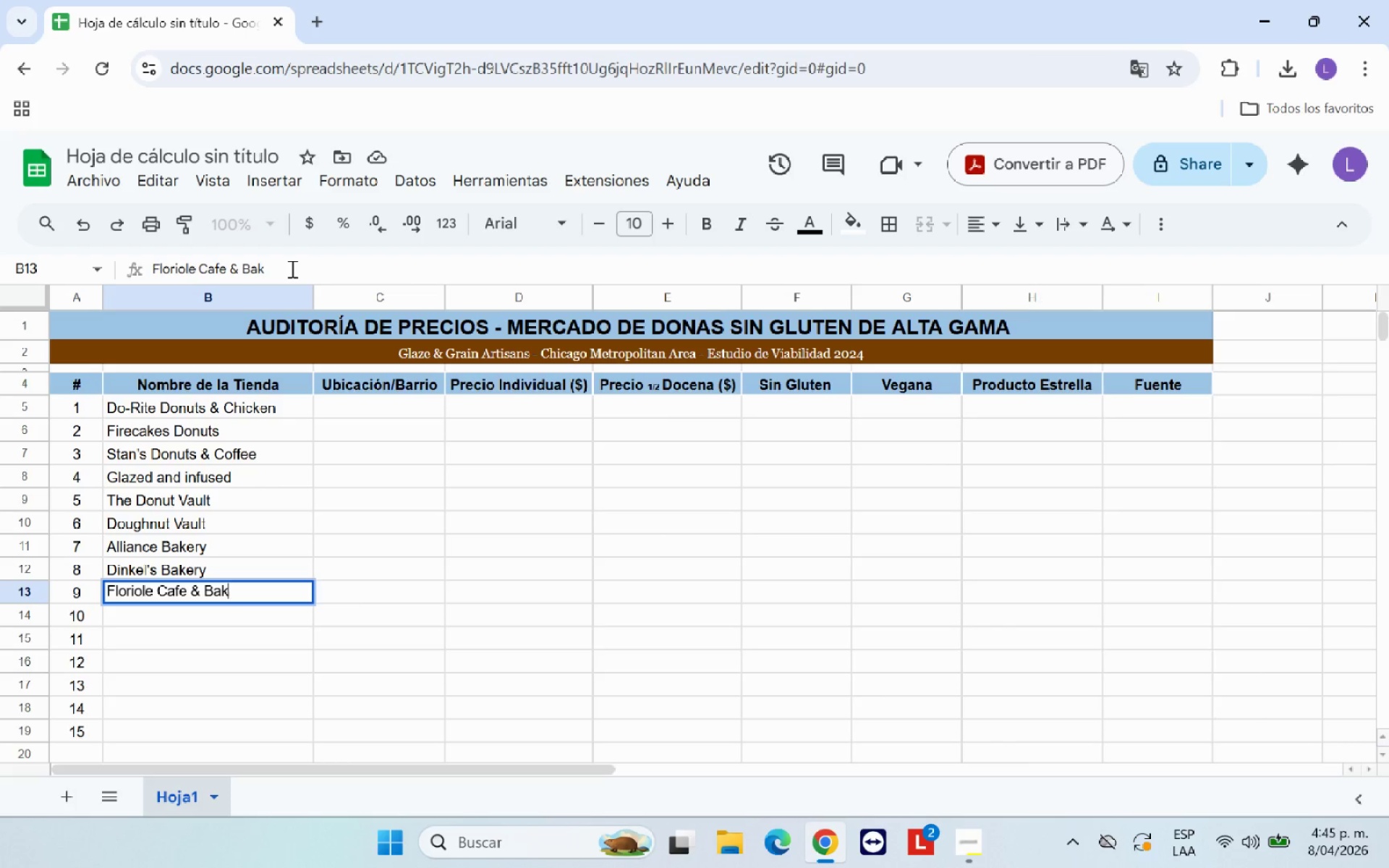 
key(Enter)
 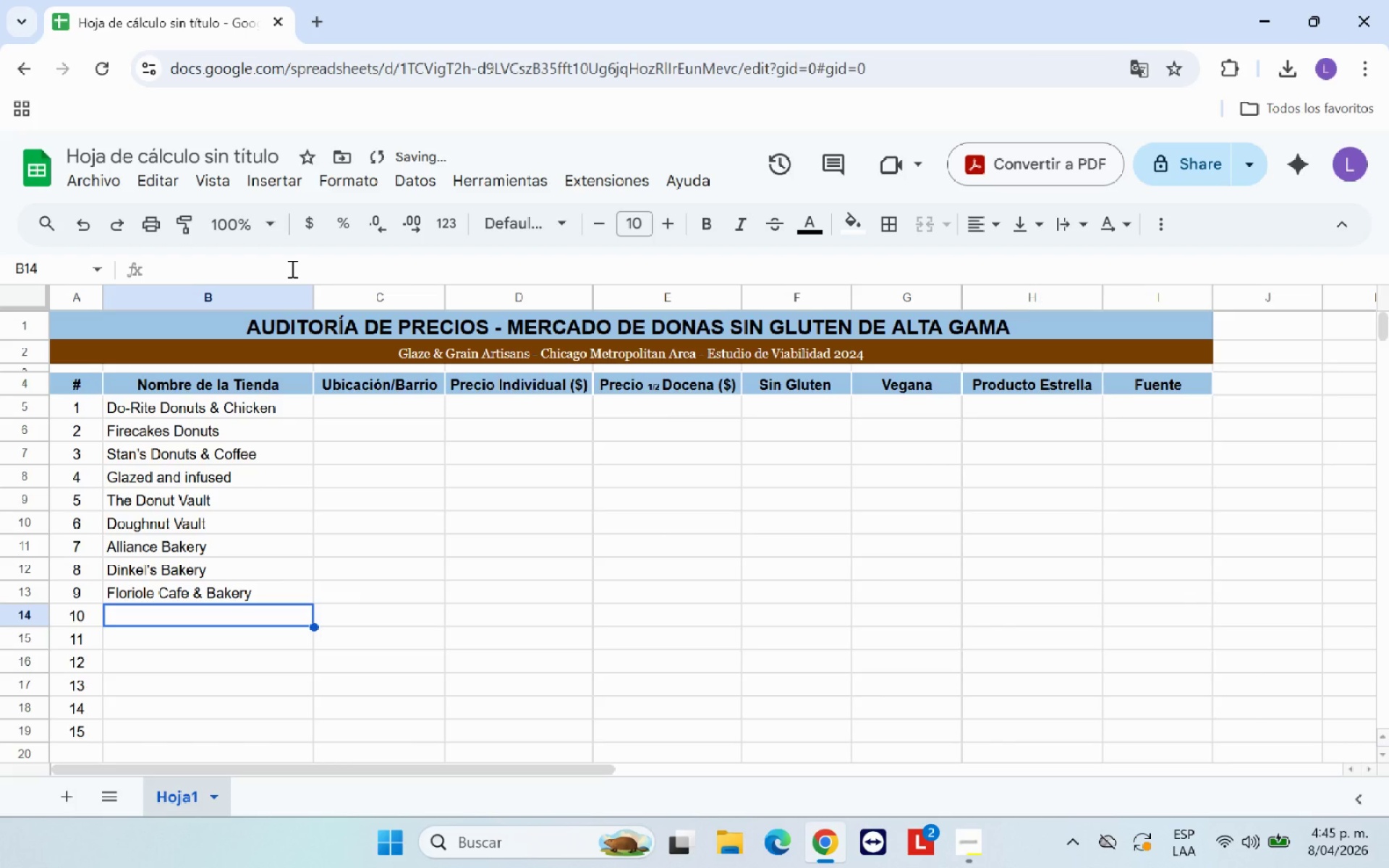 
type(West Town Bakery)
 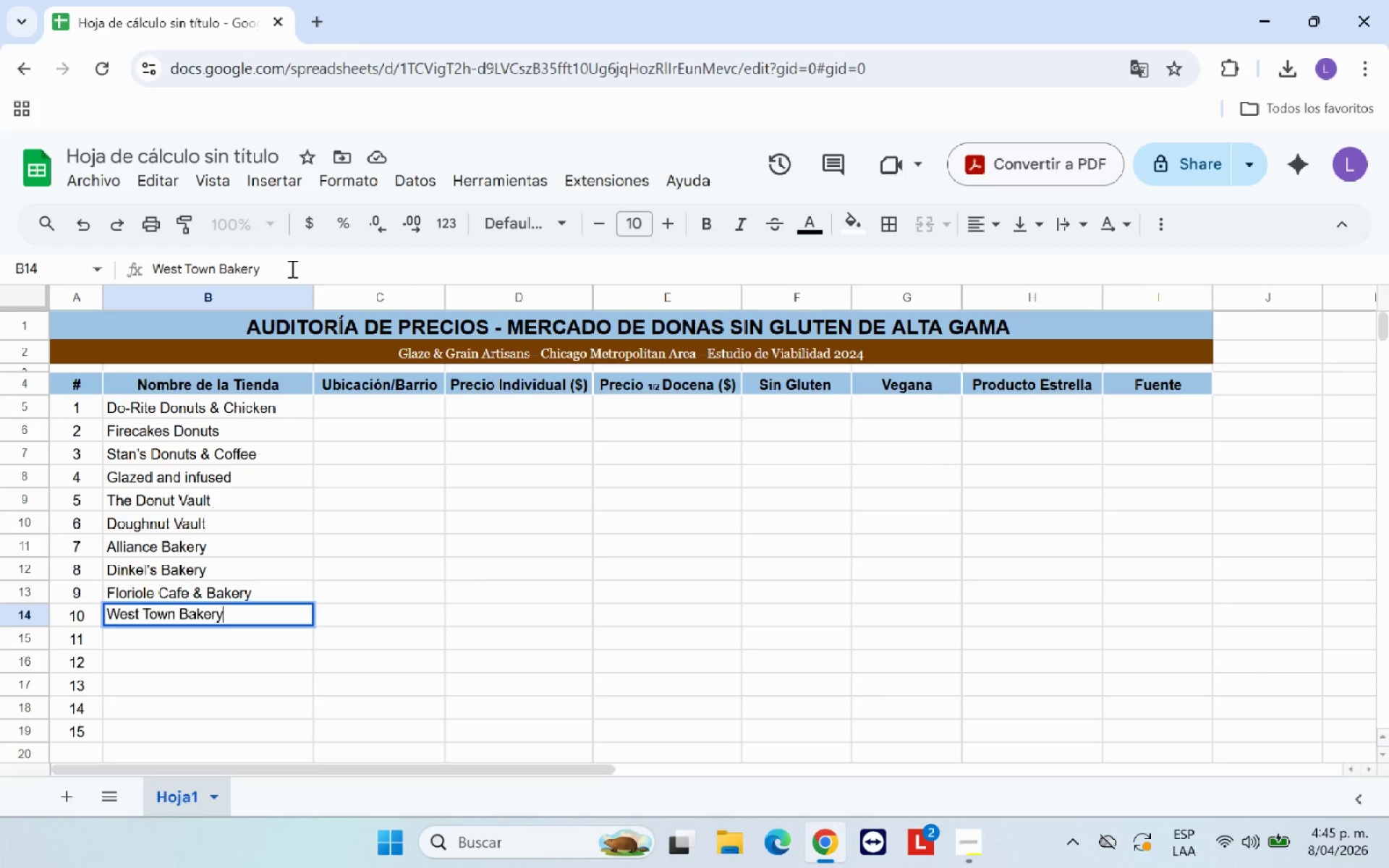 
key(Enter)
 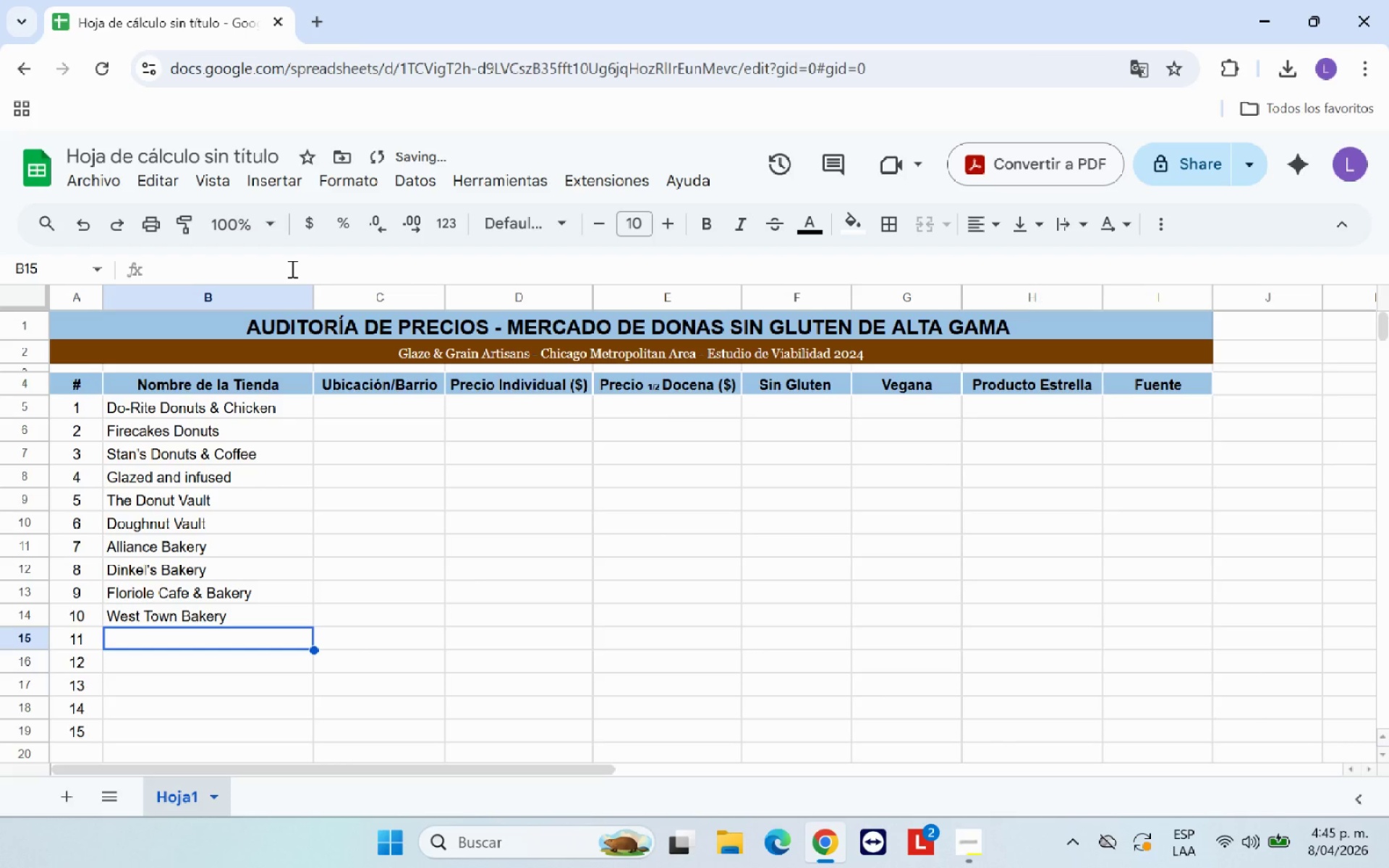 
type(Bang Bang Pie ^ Biscuits)
 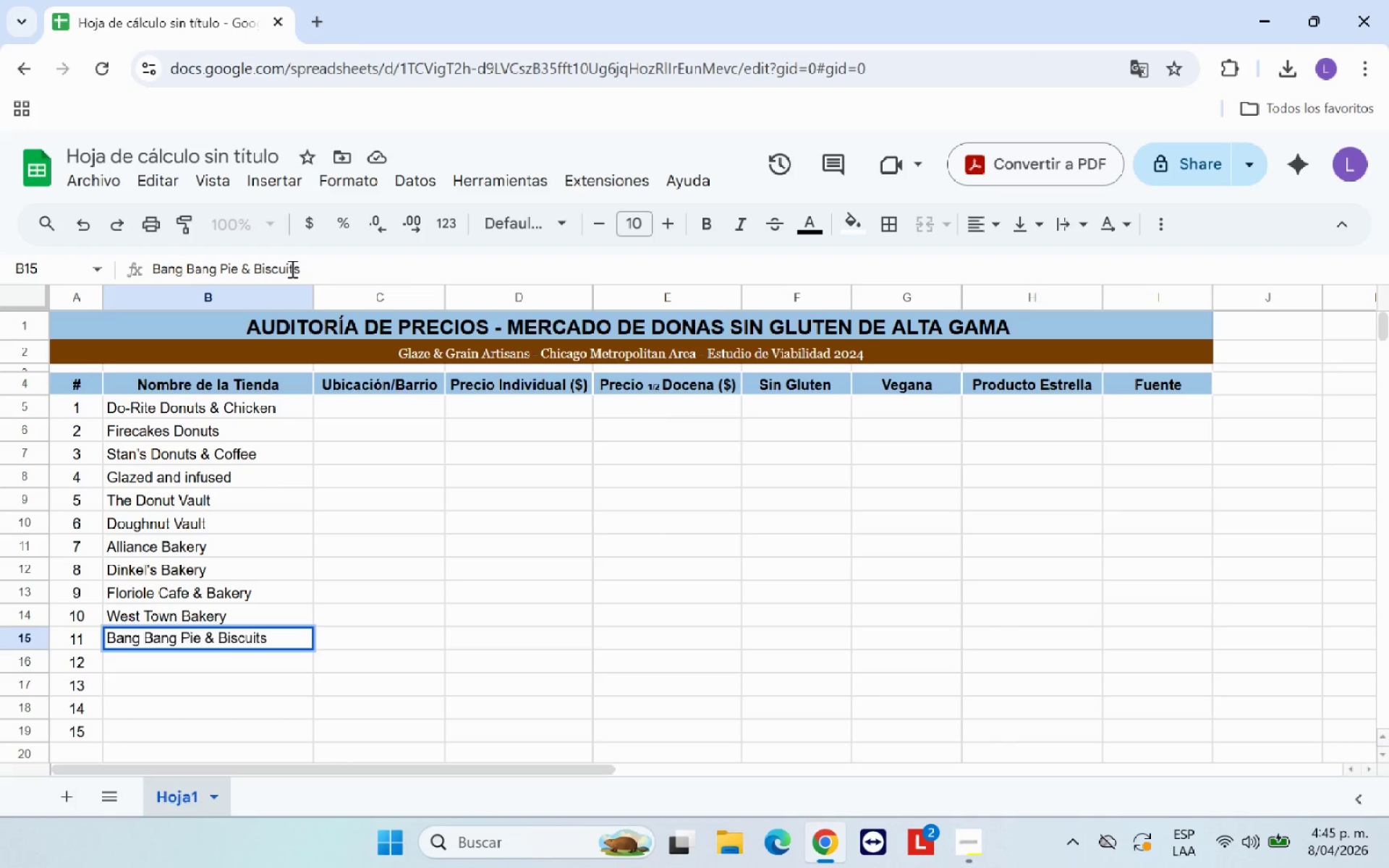 
key(Enter)
 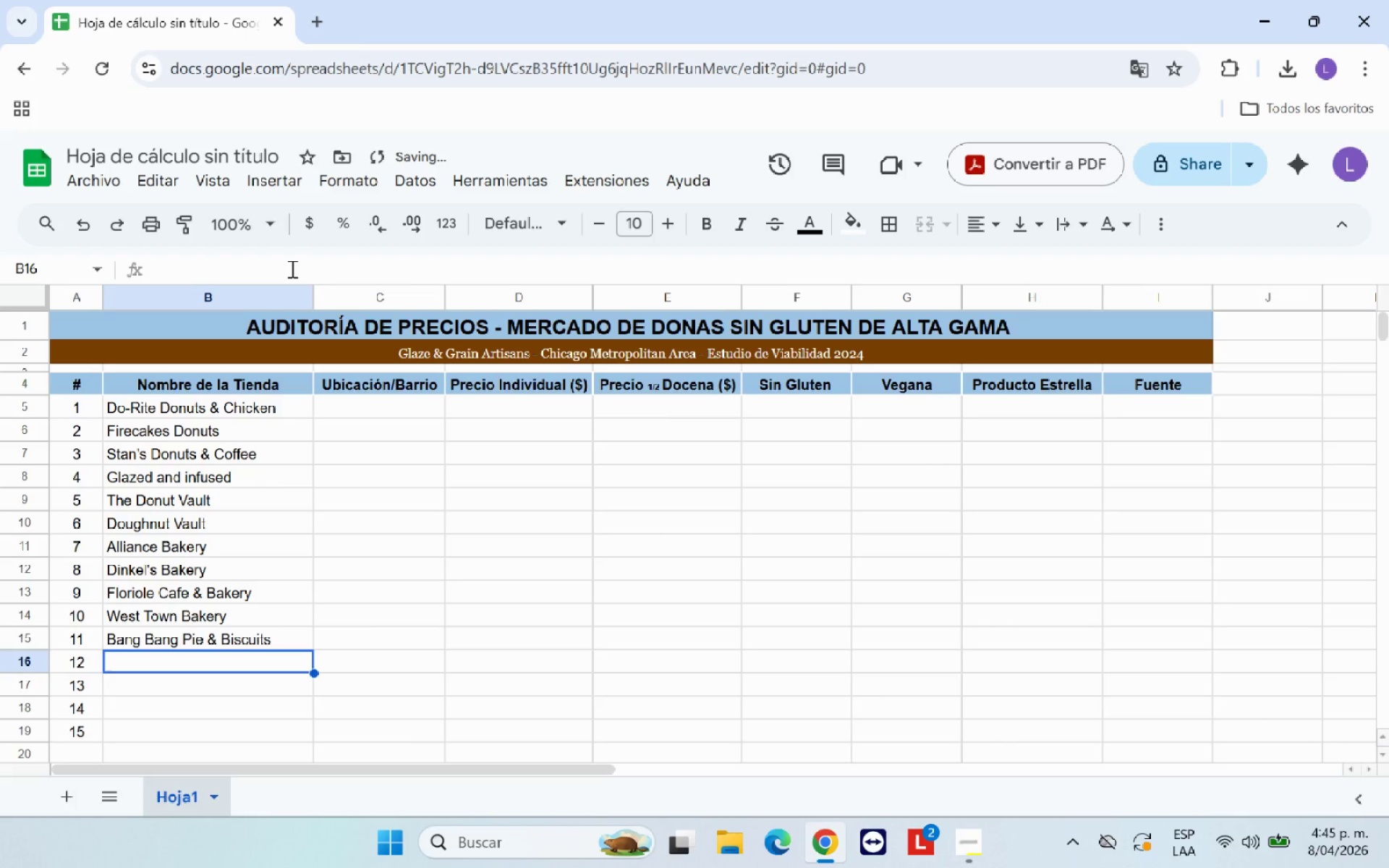 
type(Sweetcheeks Bakery)
 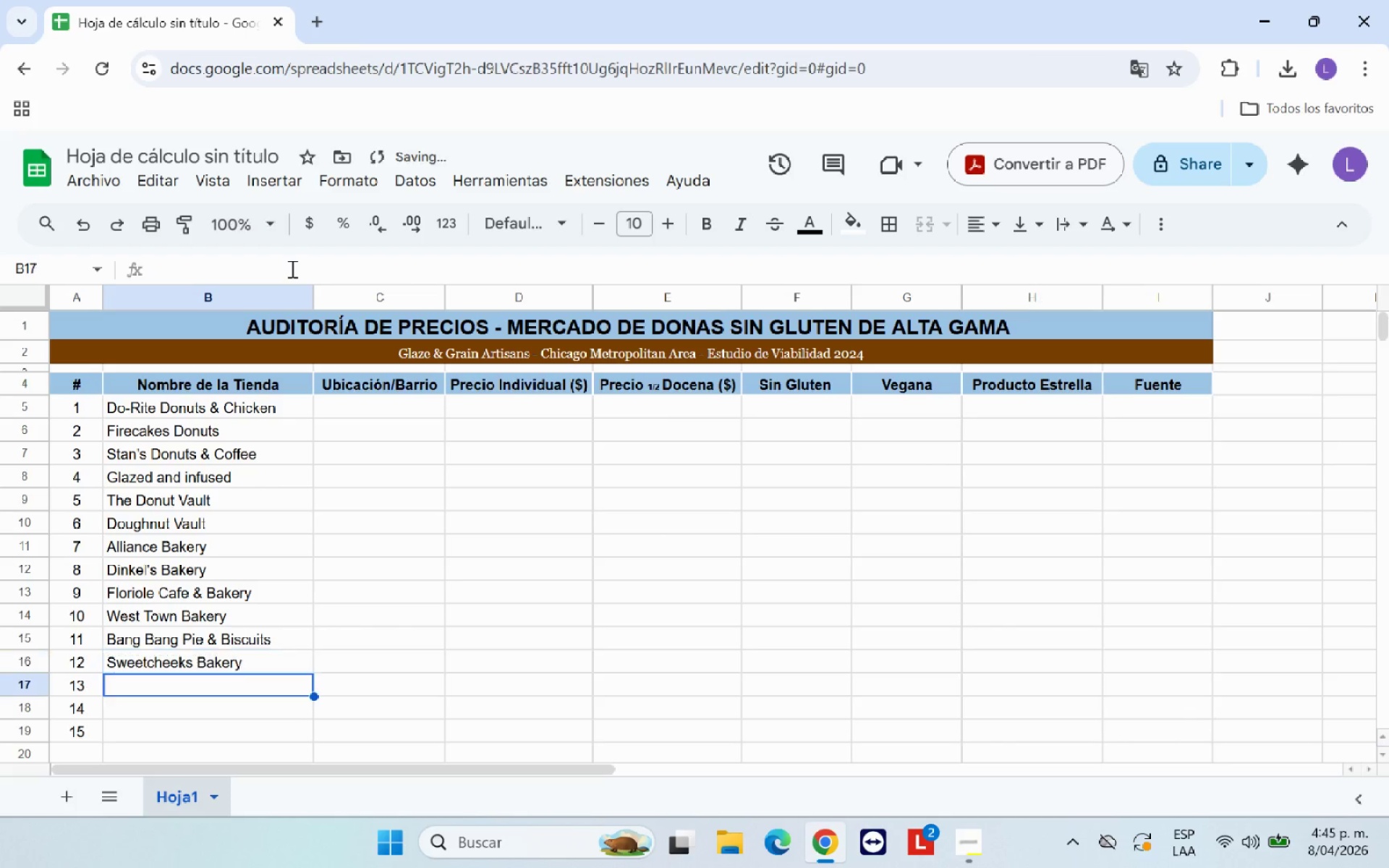 
key(Enter)
 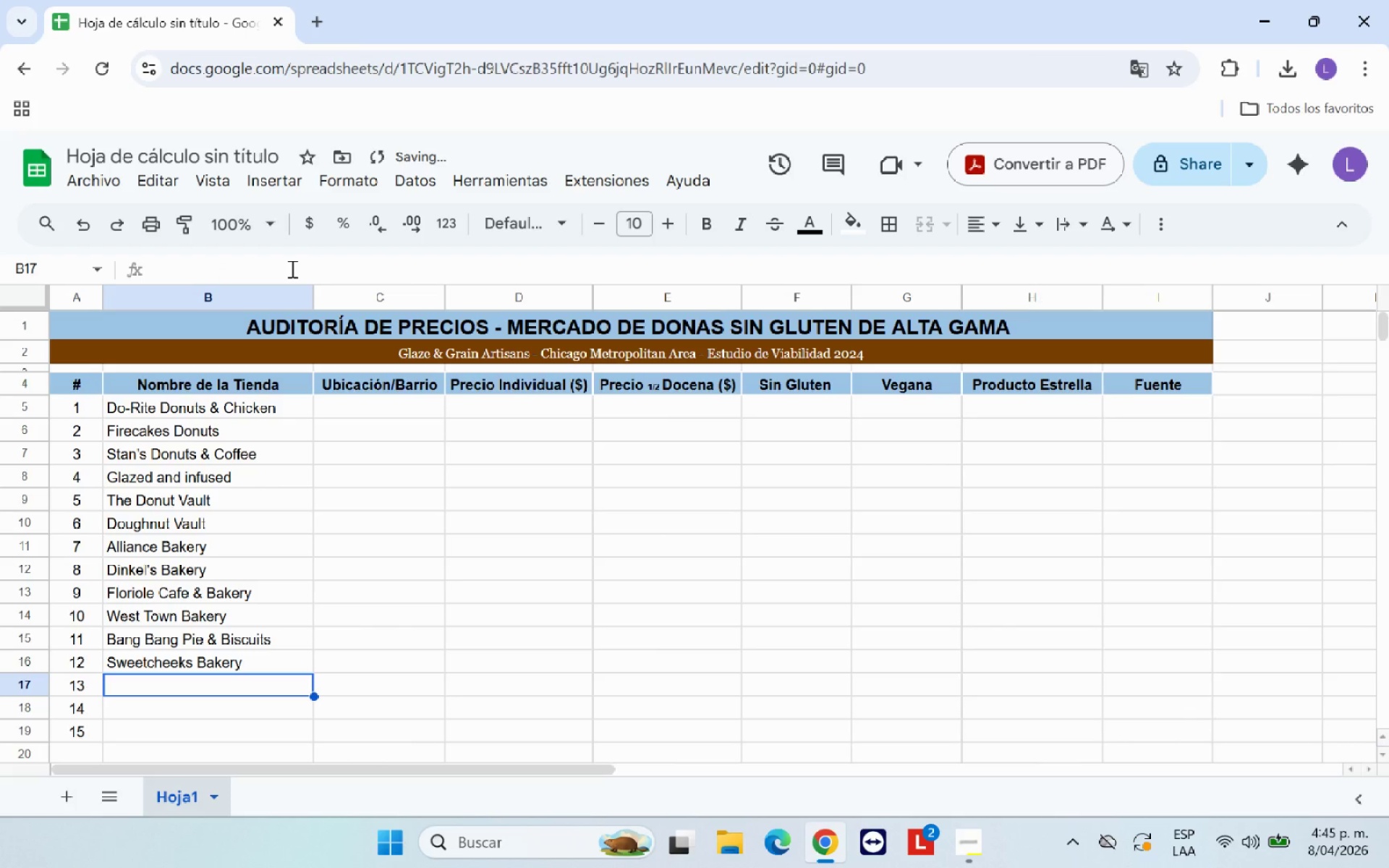 
type(Knead Bakery)
 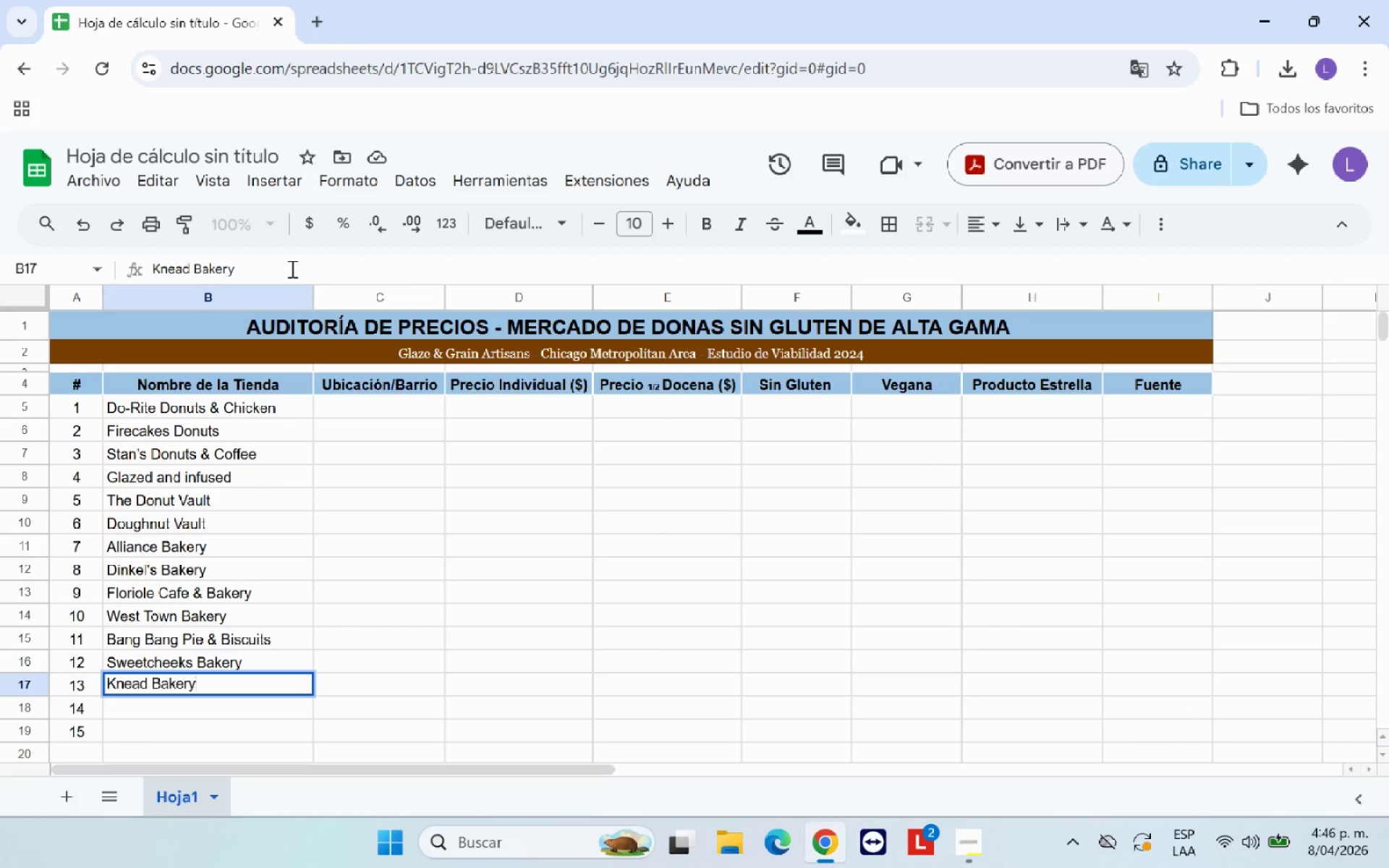 
key(Enter)
 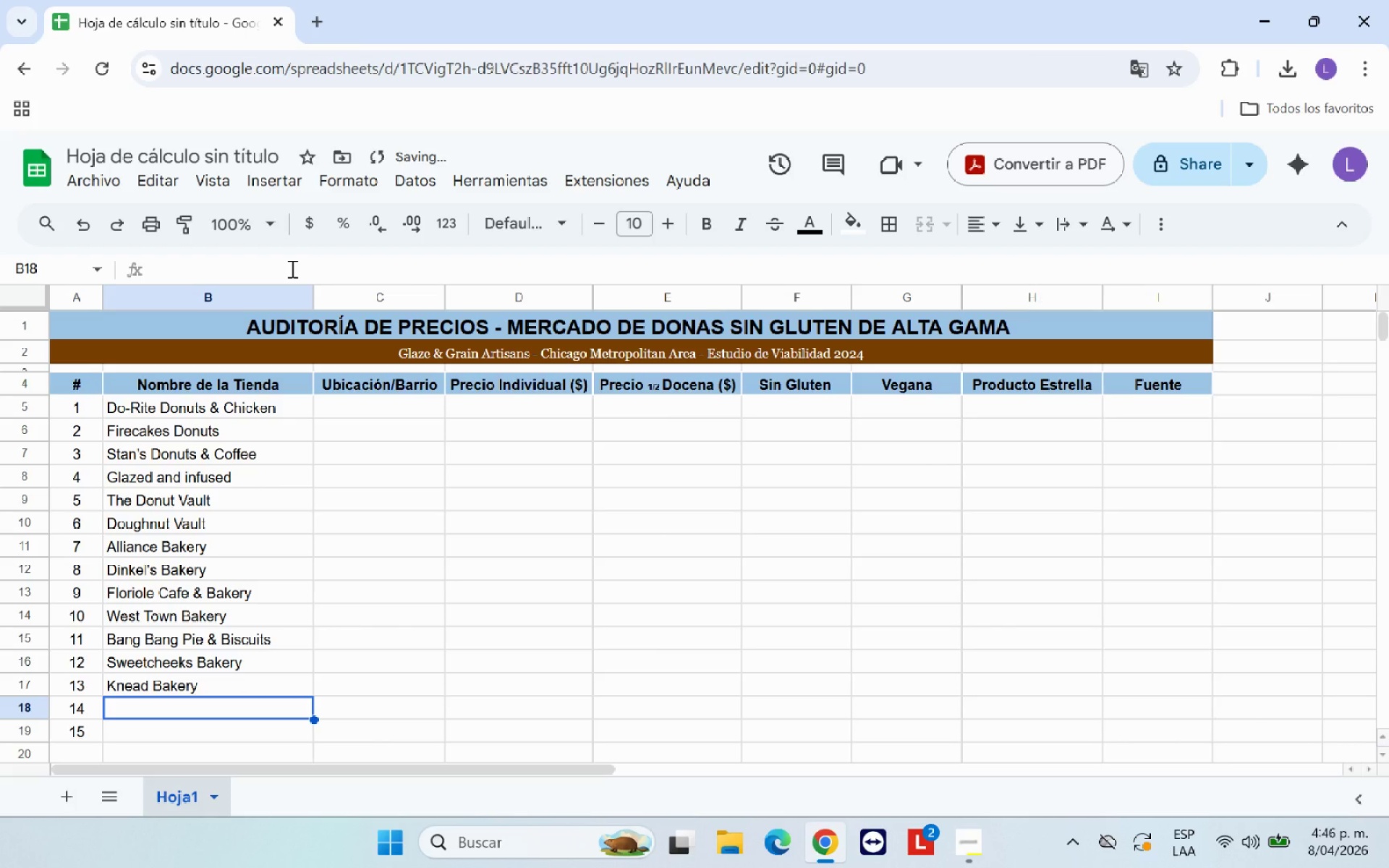 
type(Katherine Anne Confections )
 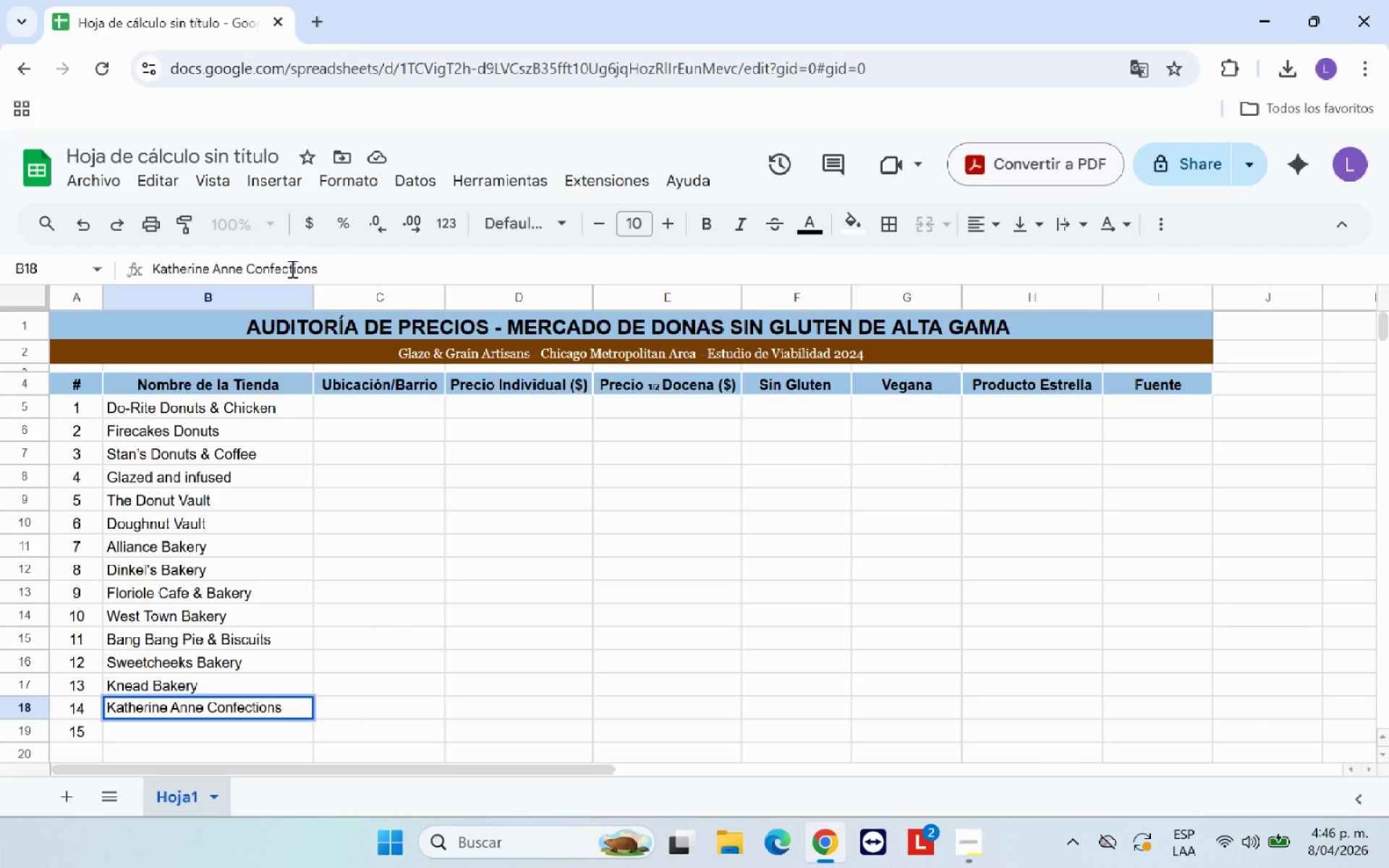 
key(Enter)
 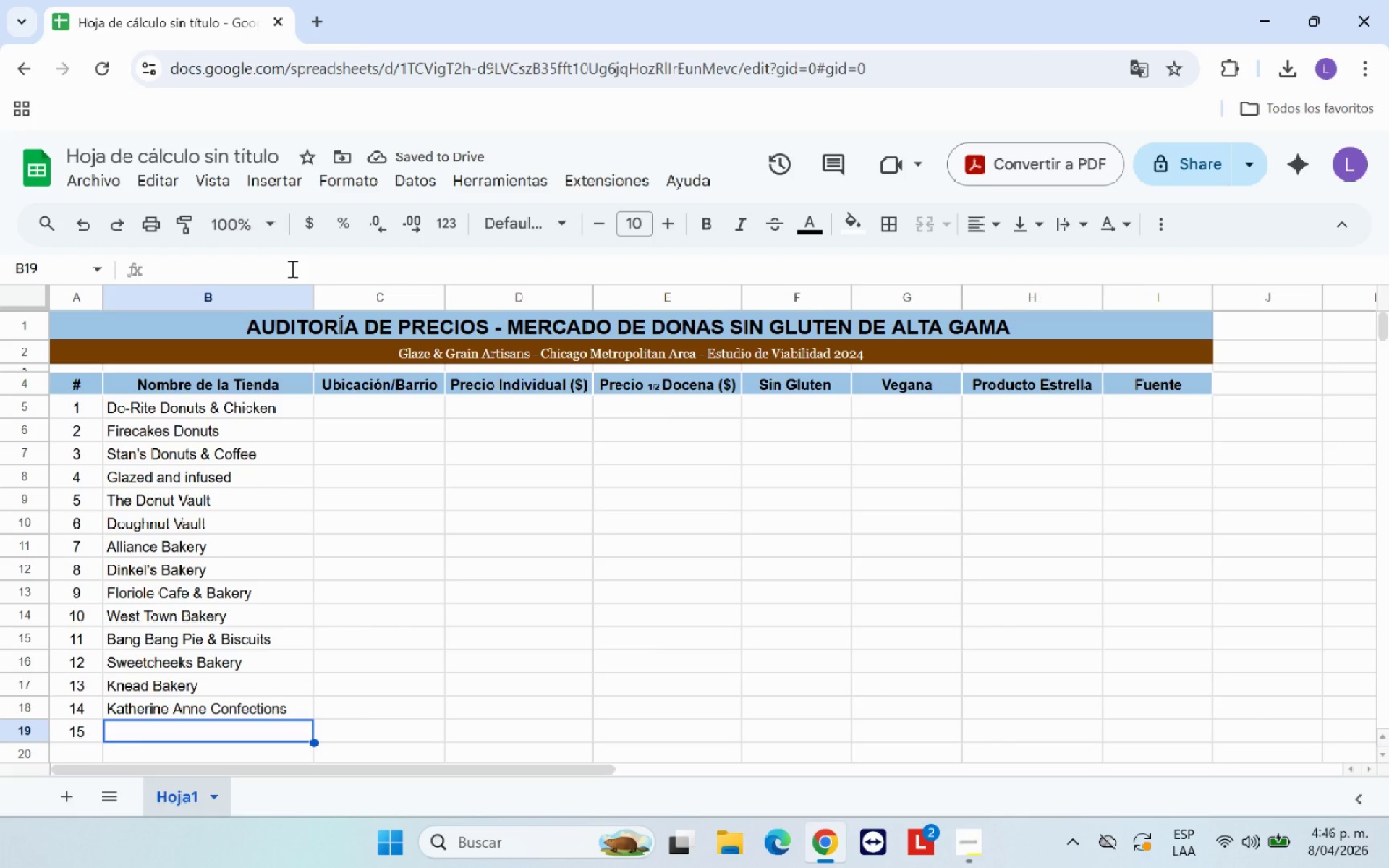 
type(Bombobar )
 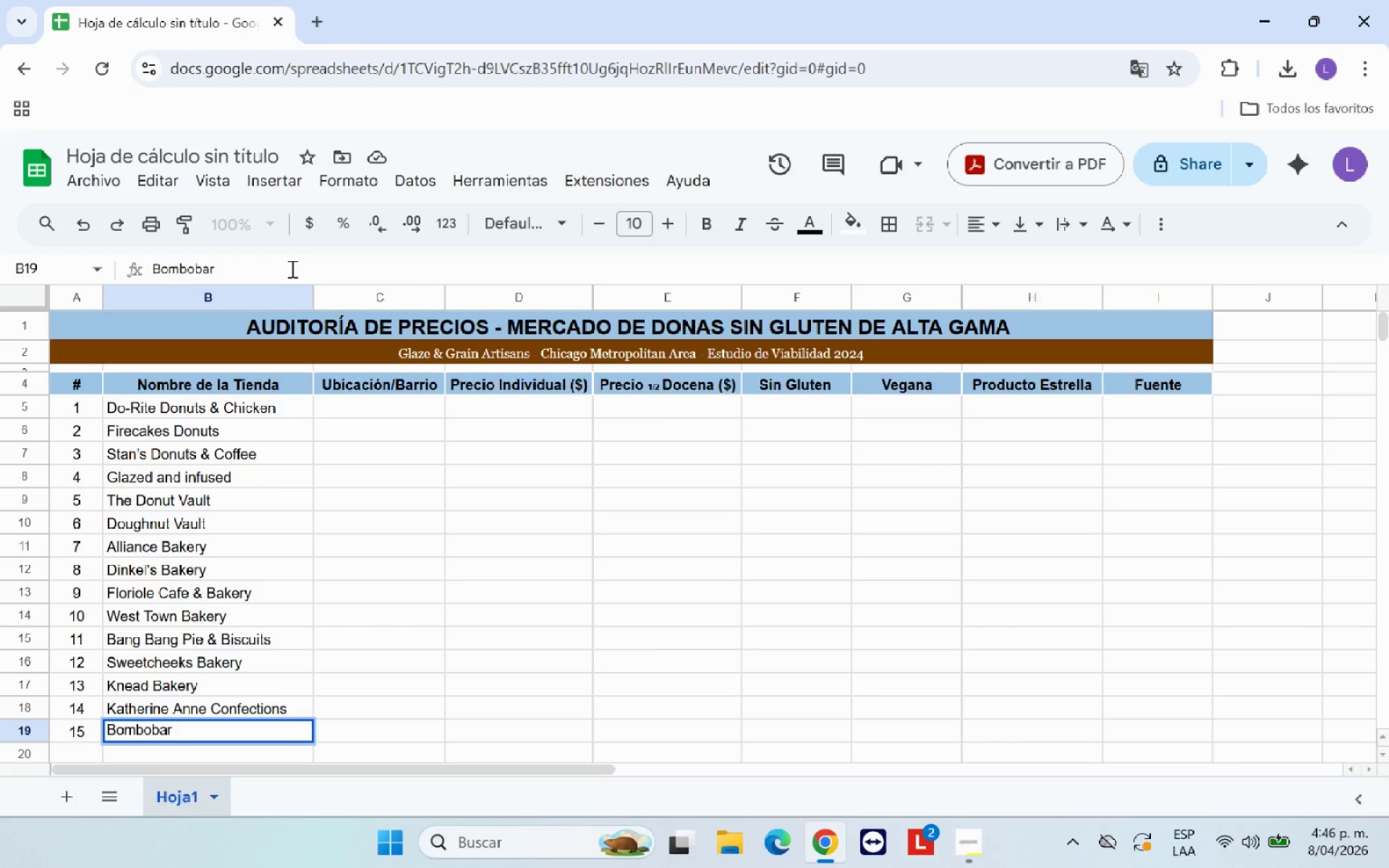 
left_click([415, 404])
 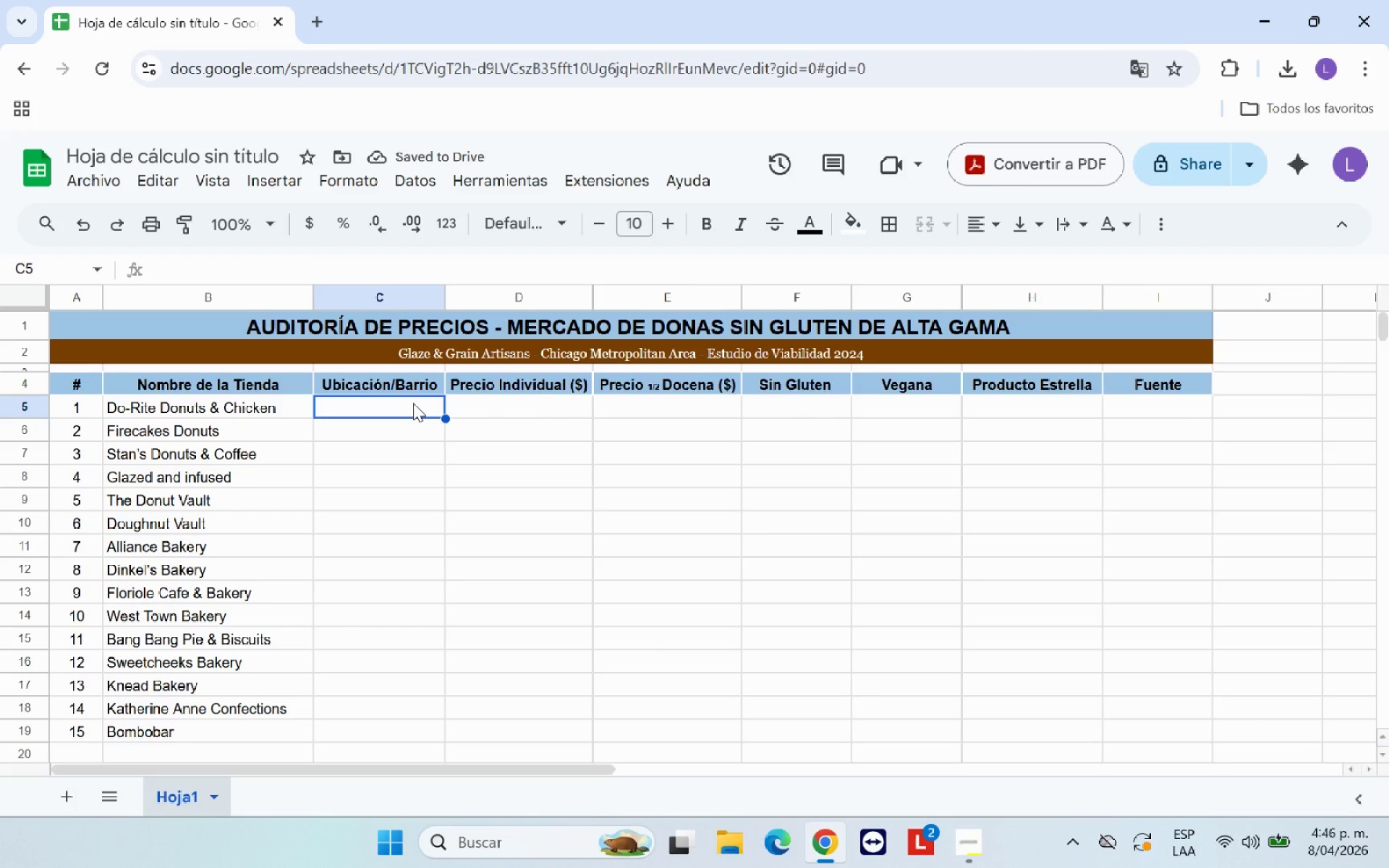 
wait(9.58)
 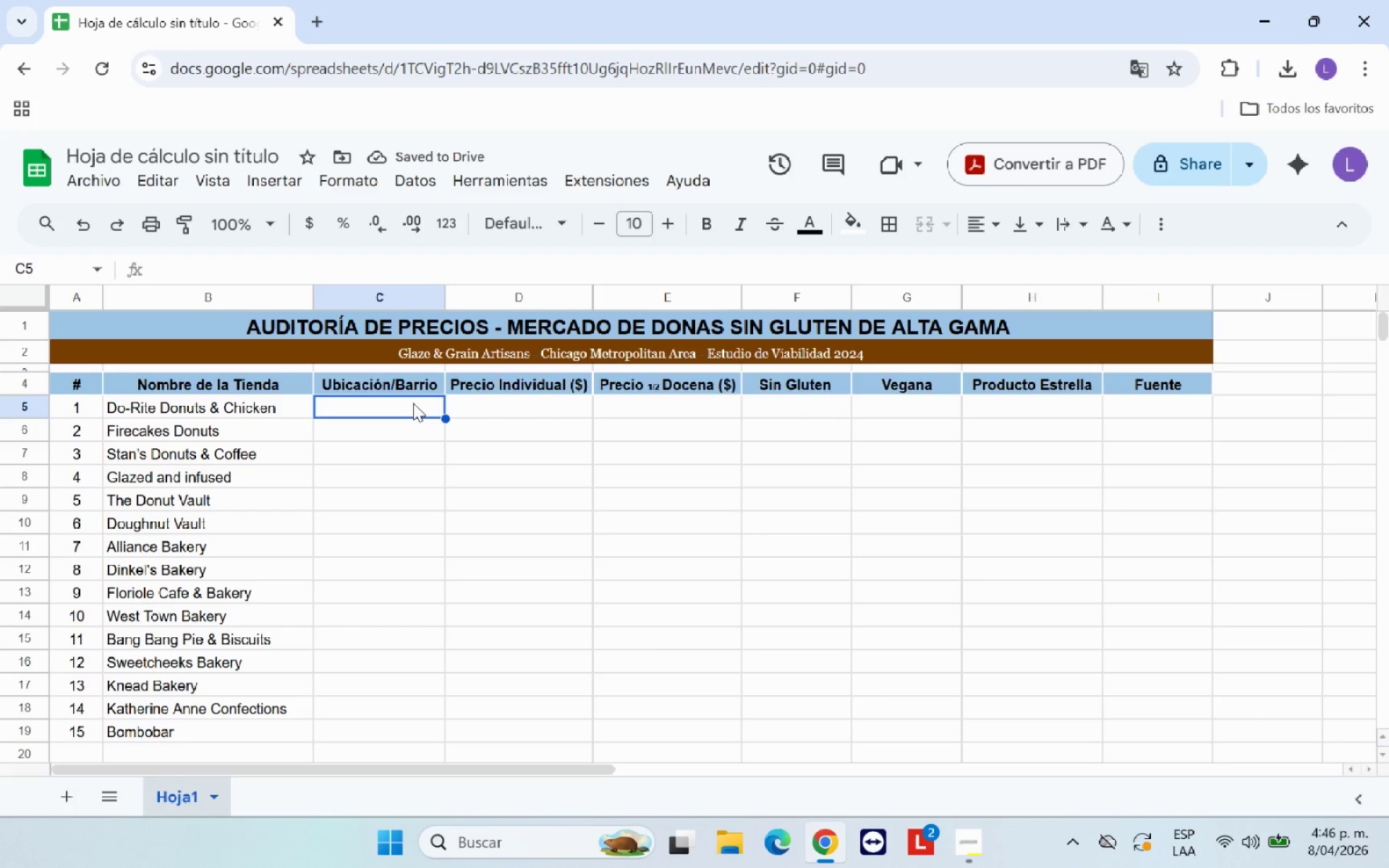 
type(River North)
 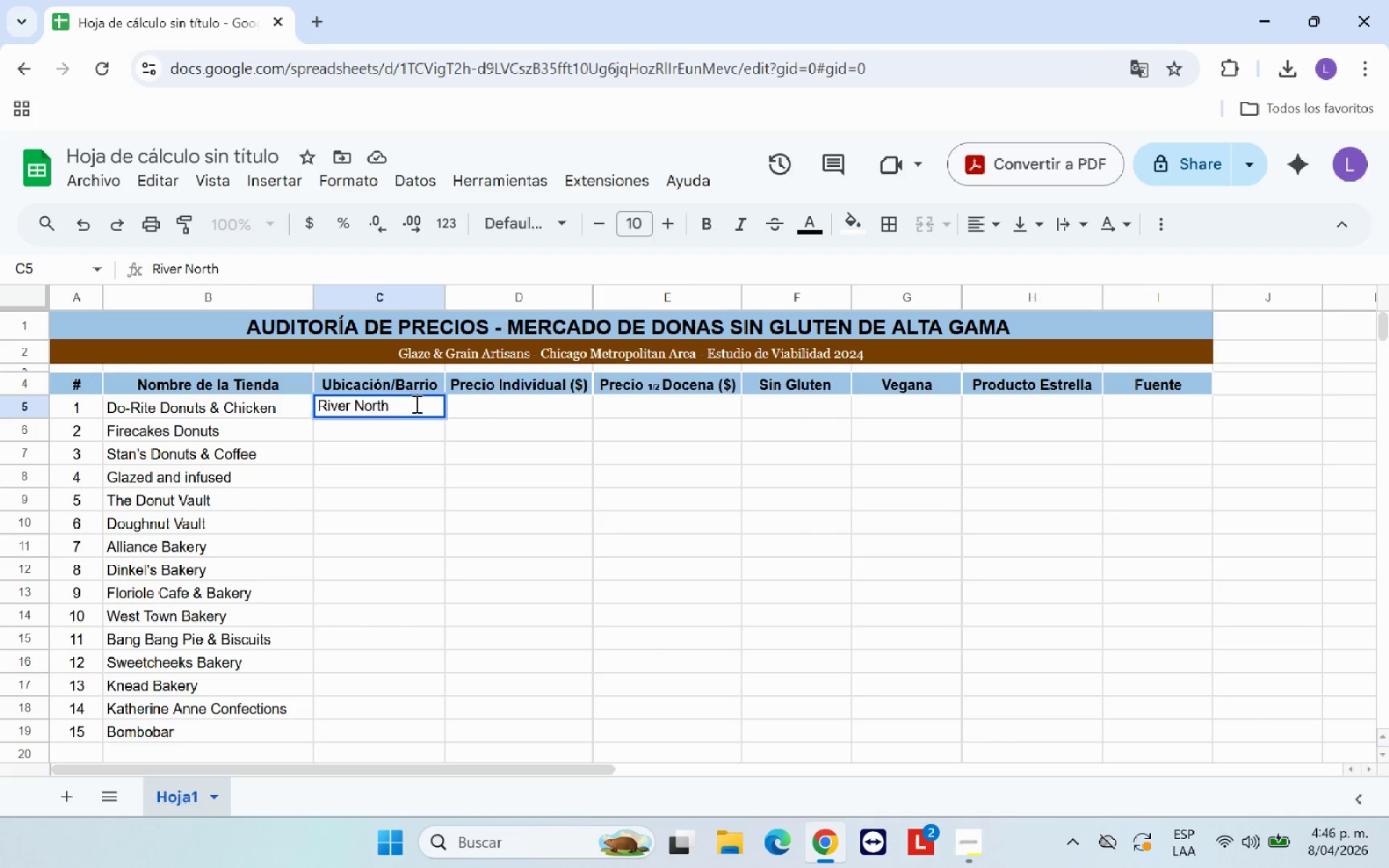 
key(Enter)
 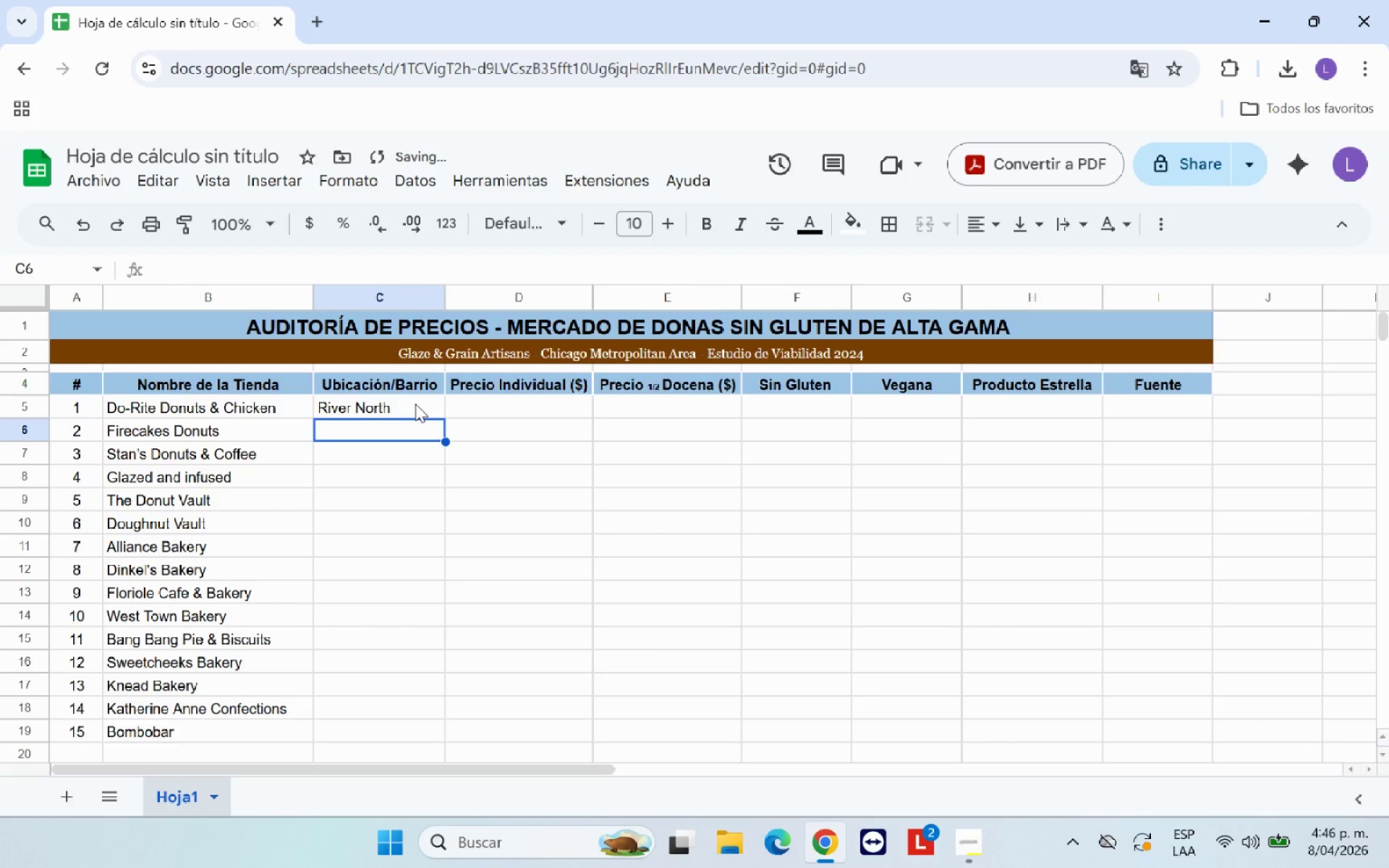 
type(Gold Coast)
 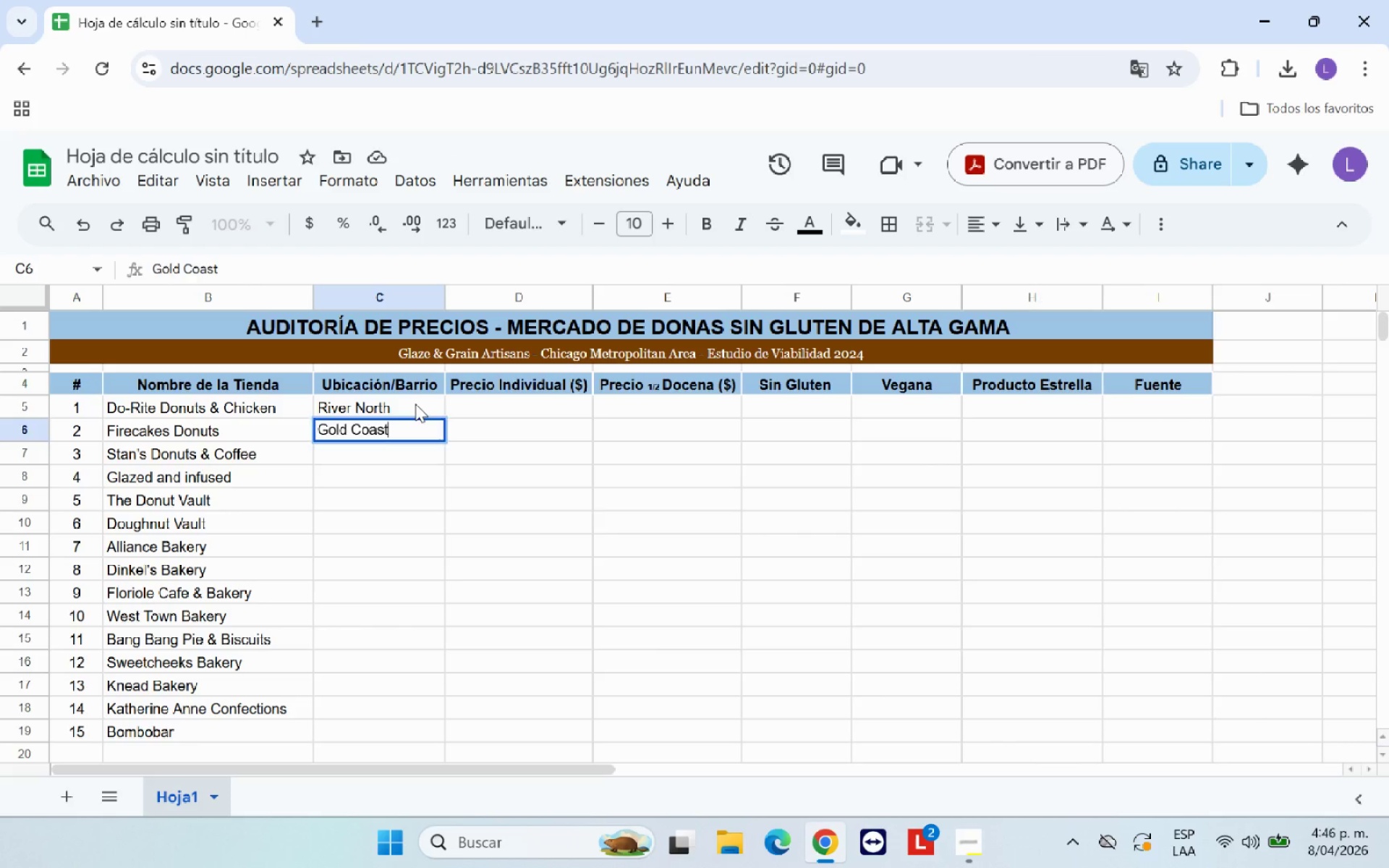 
key(Enter)
 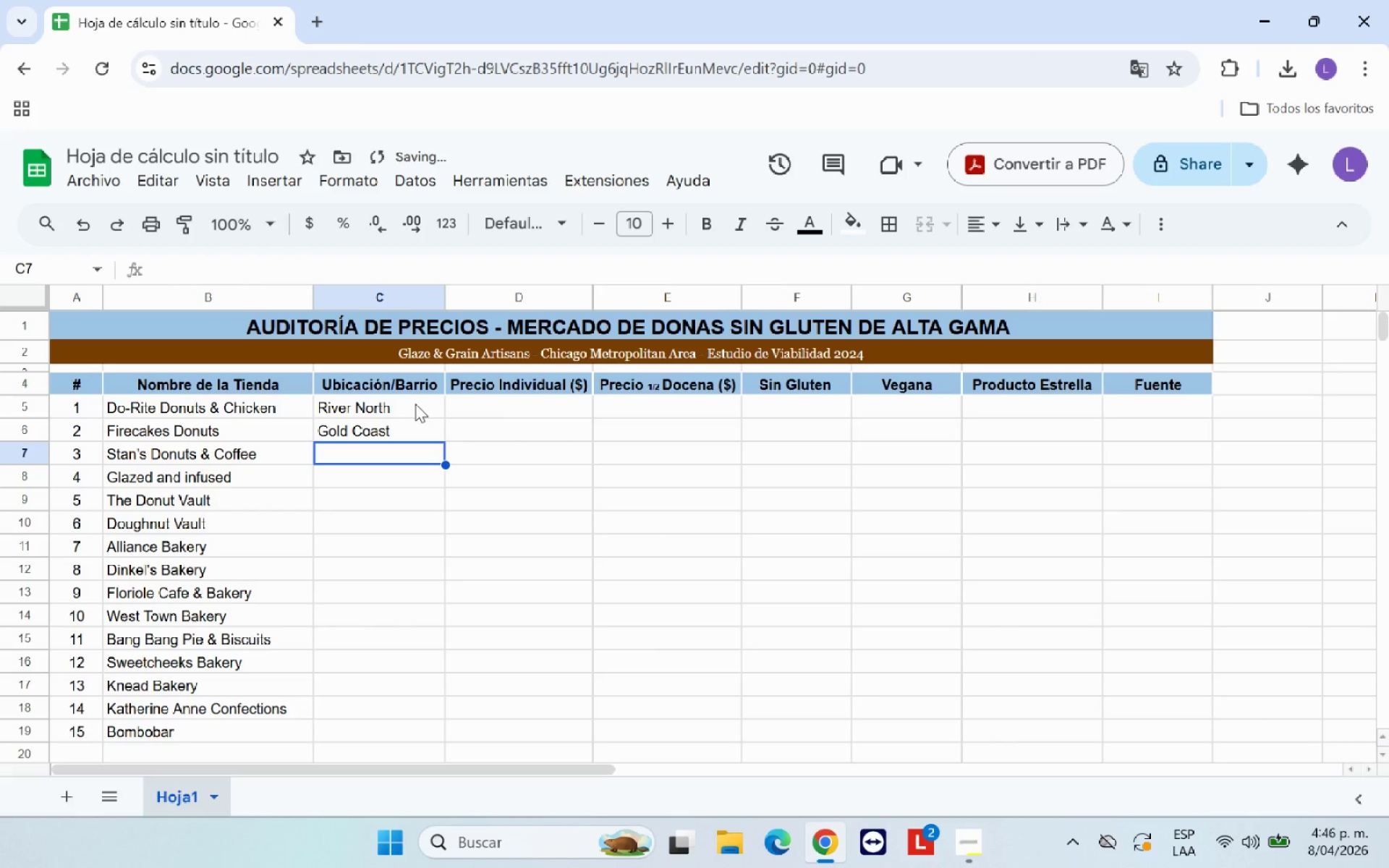 
type(Wicker Park)
 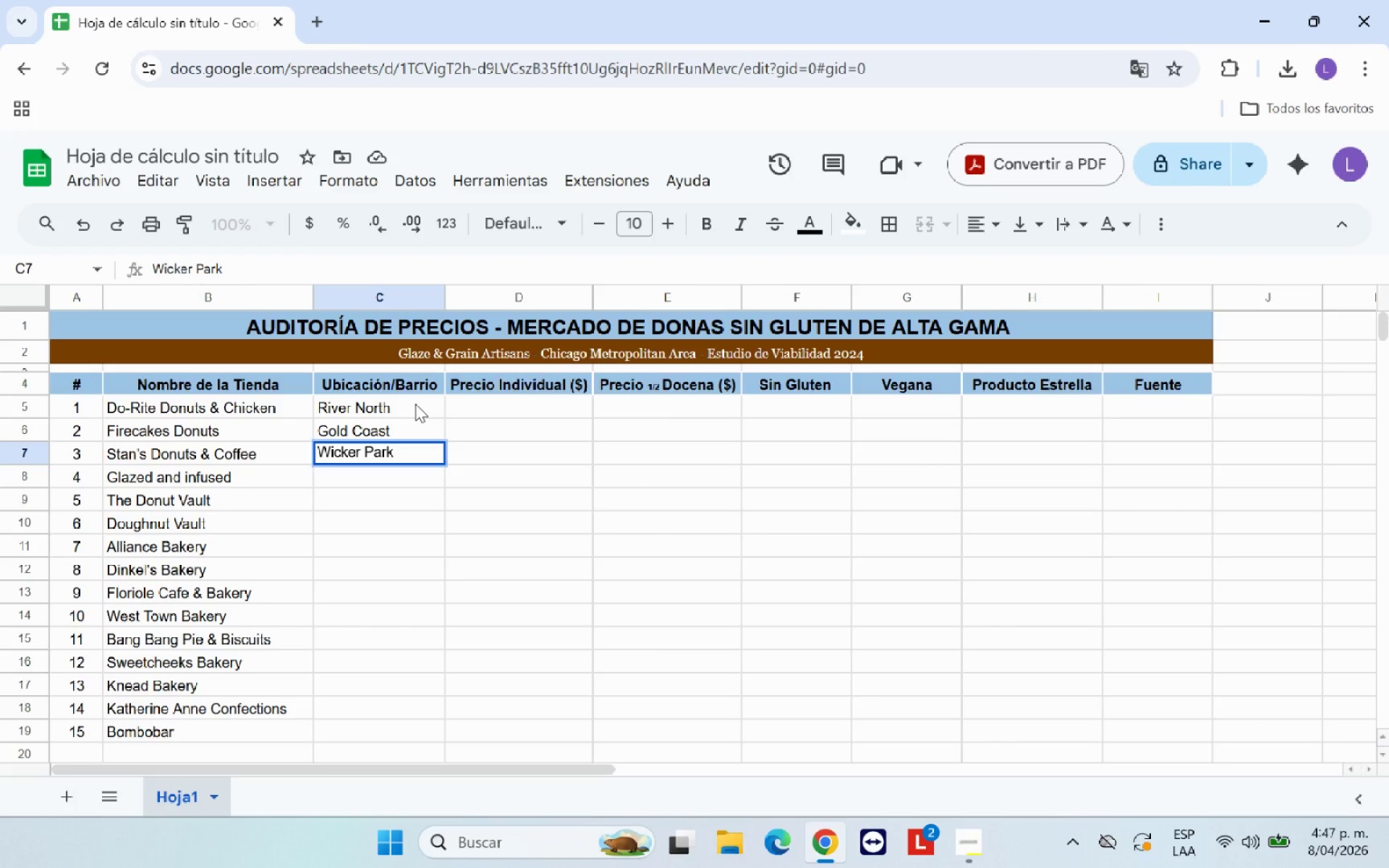 
key(Enter)
 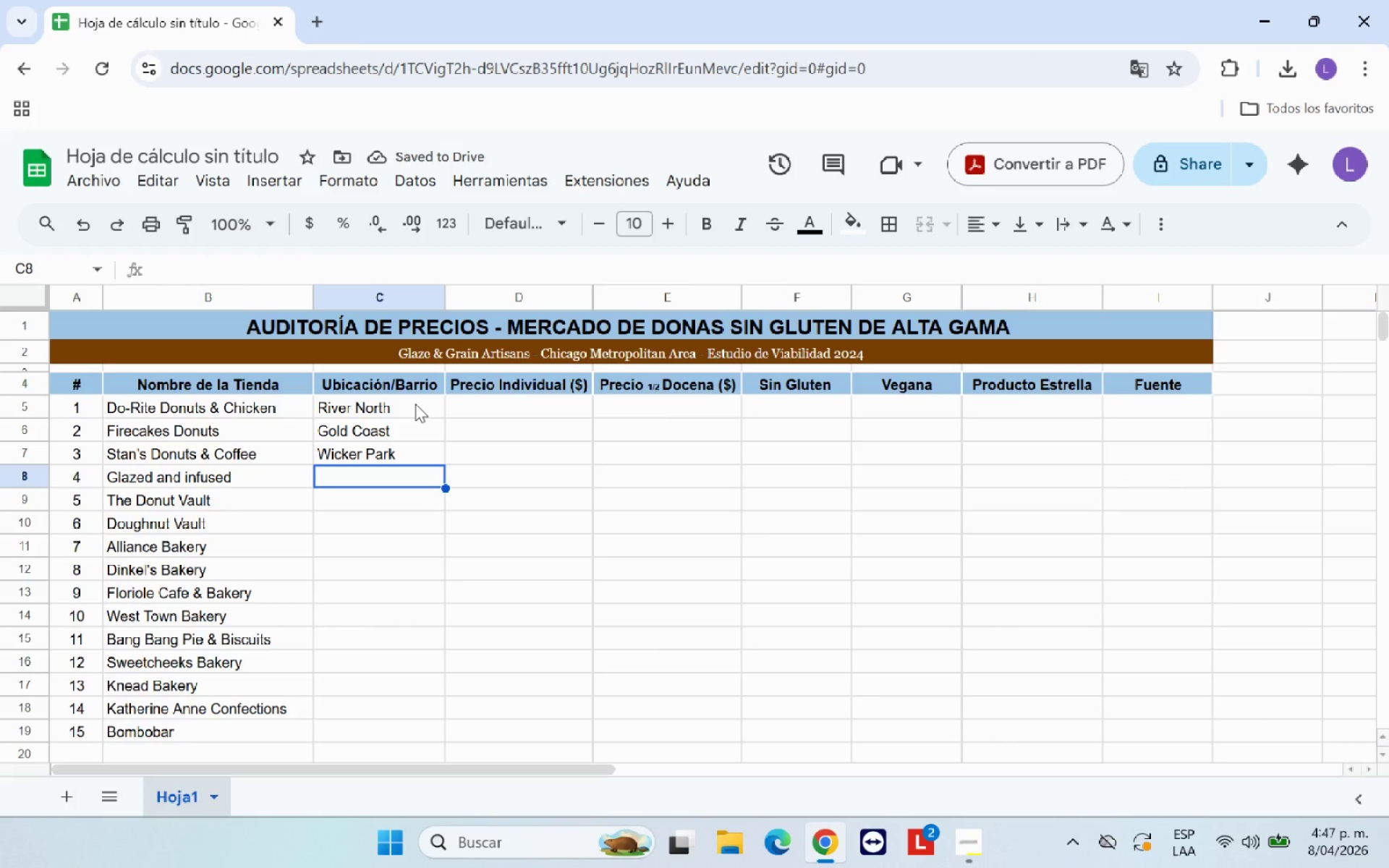 
type(Wets )
key(Backspace)
key(Backspace)
key(Backspace)
type(st Loop)
 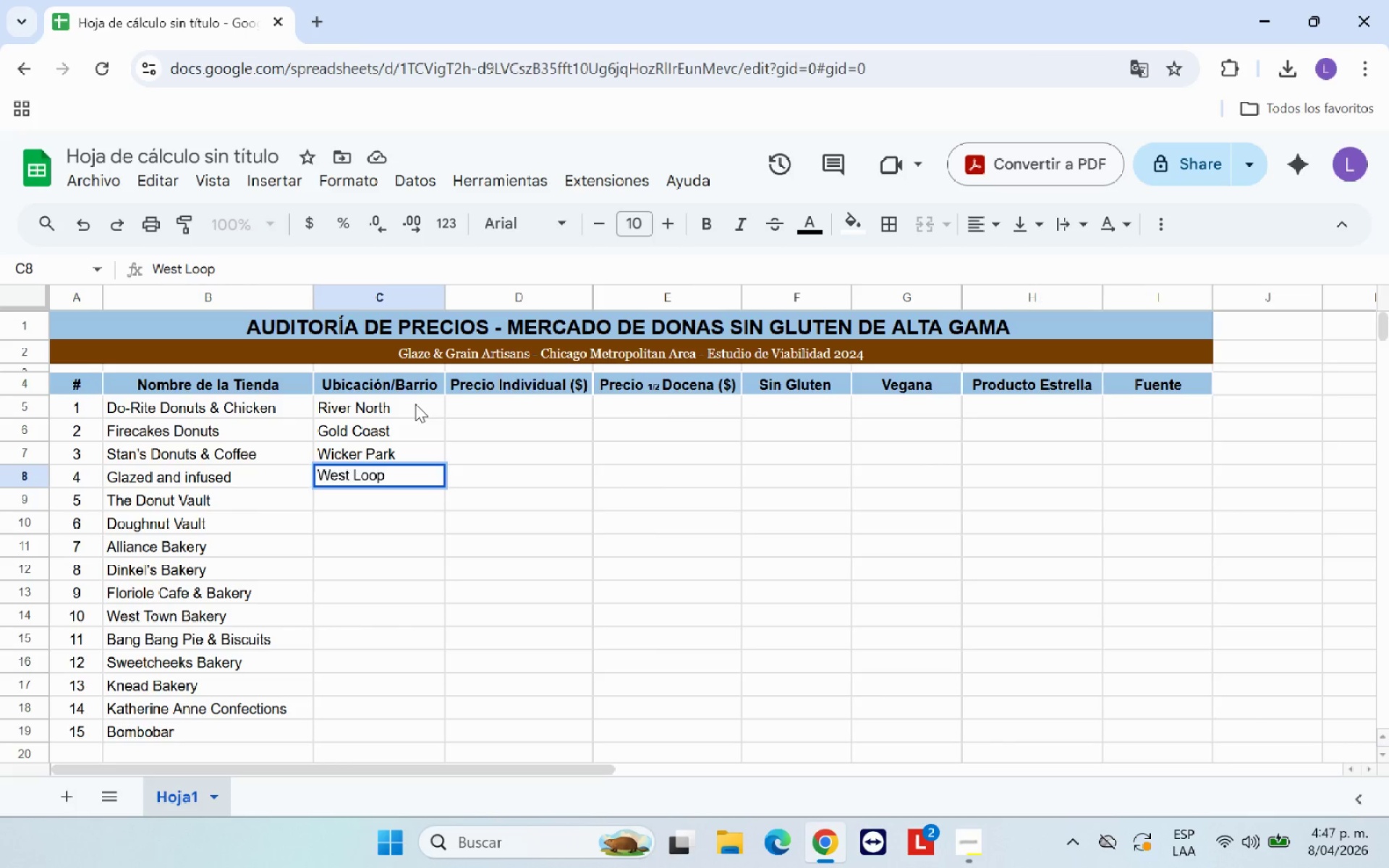 
key(Enter)
 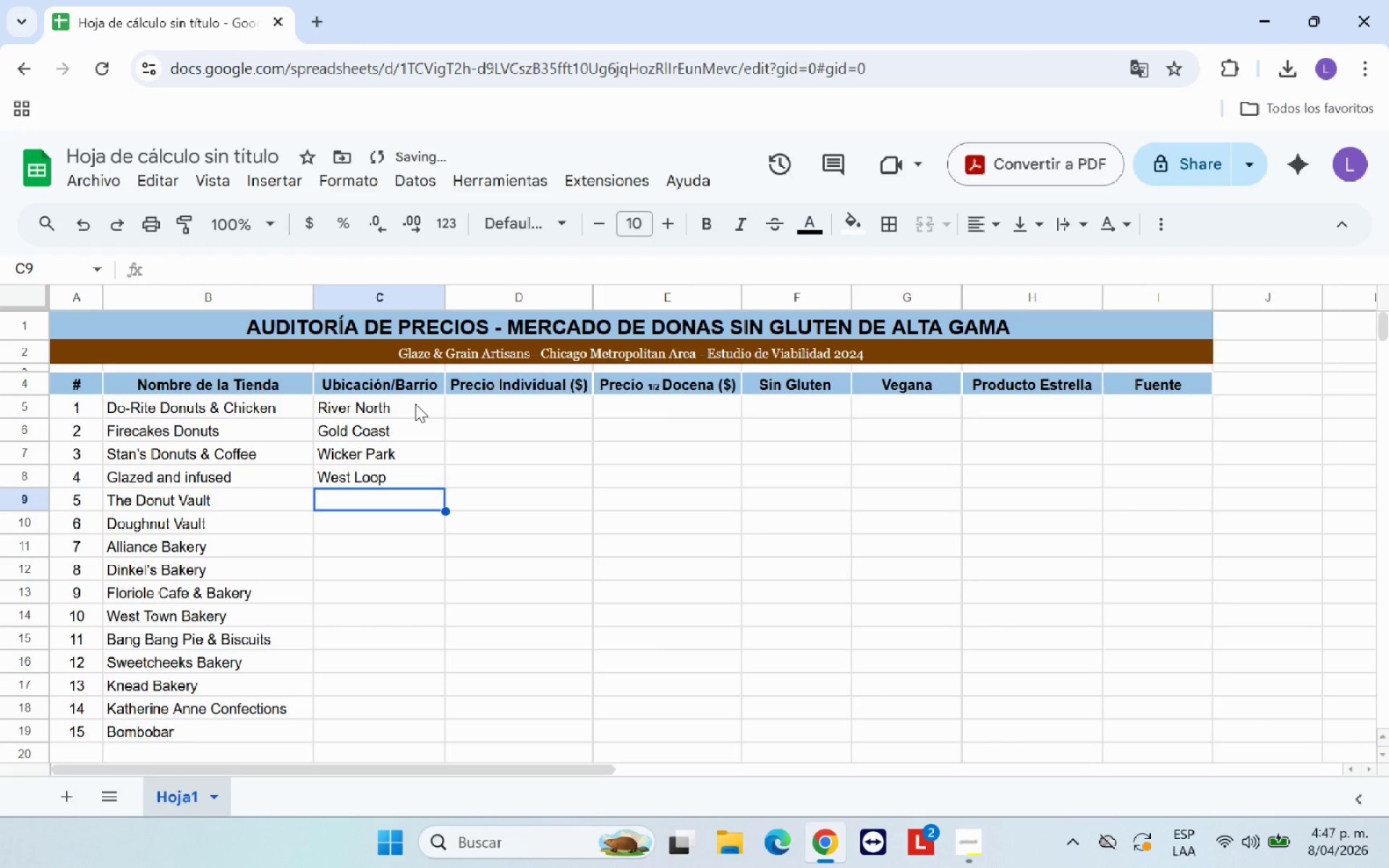 
type(Fulton Market)
 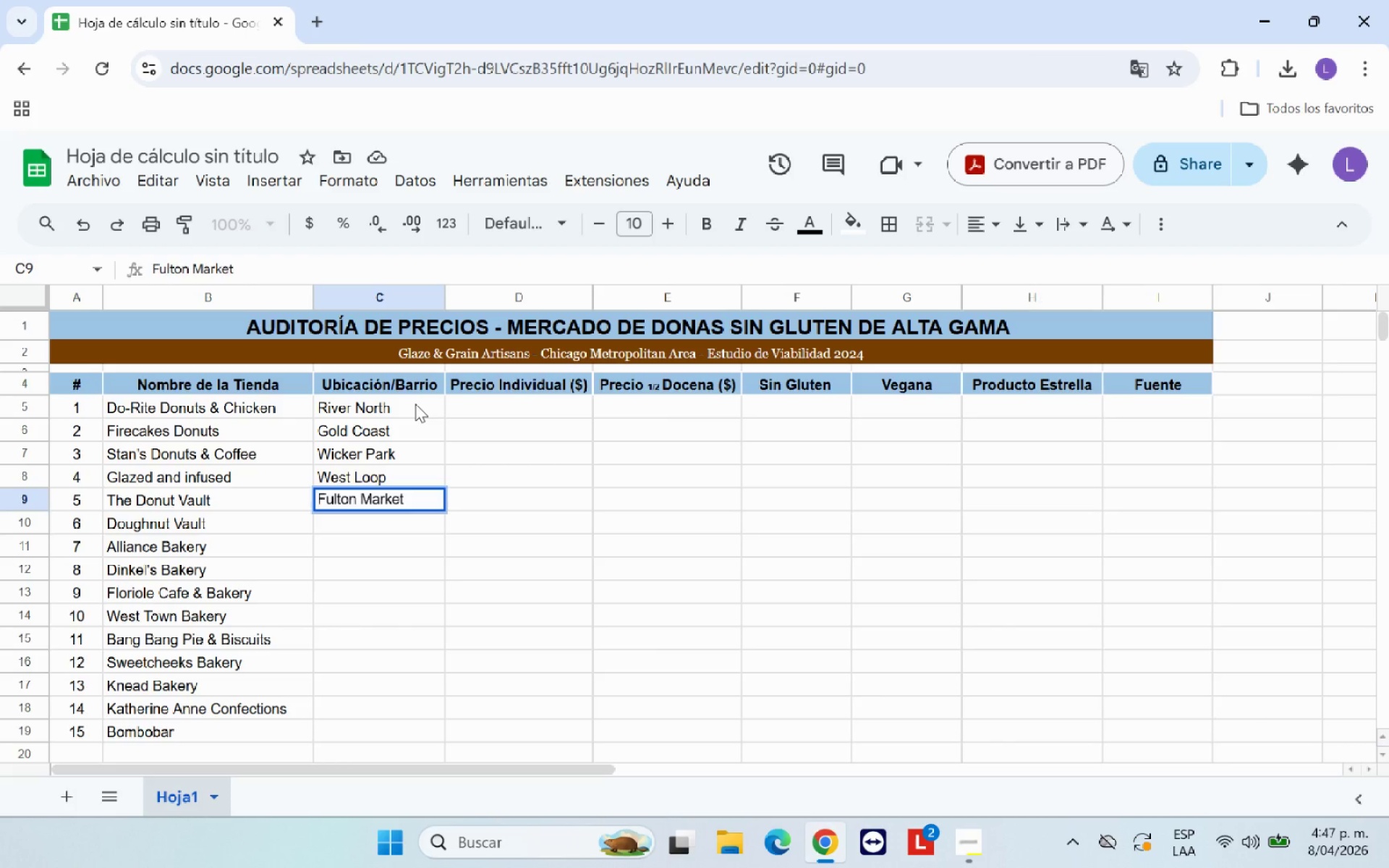 
key(Enter)
 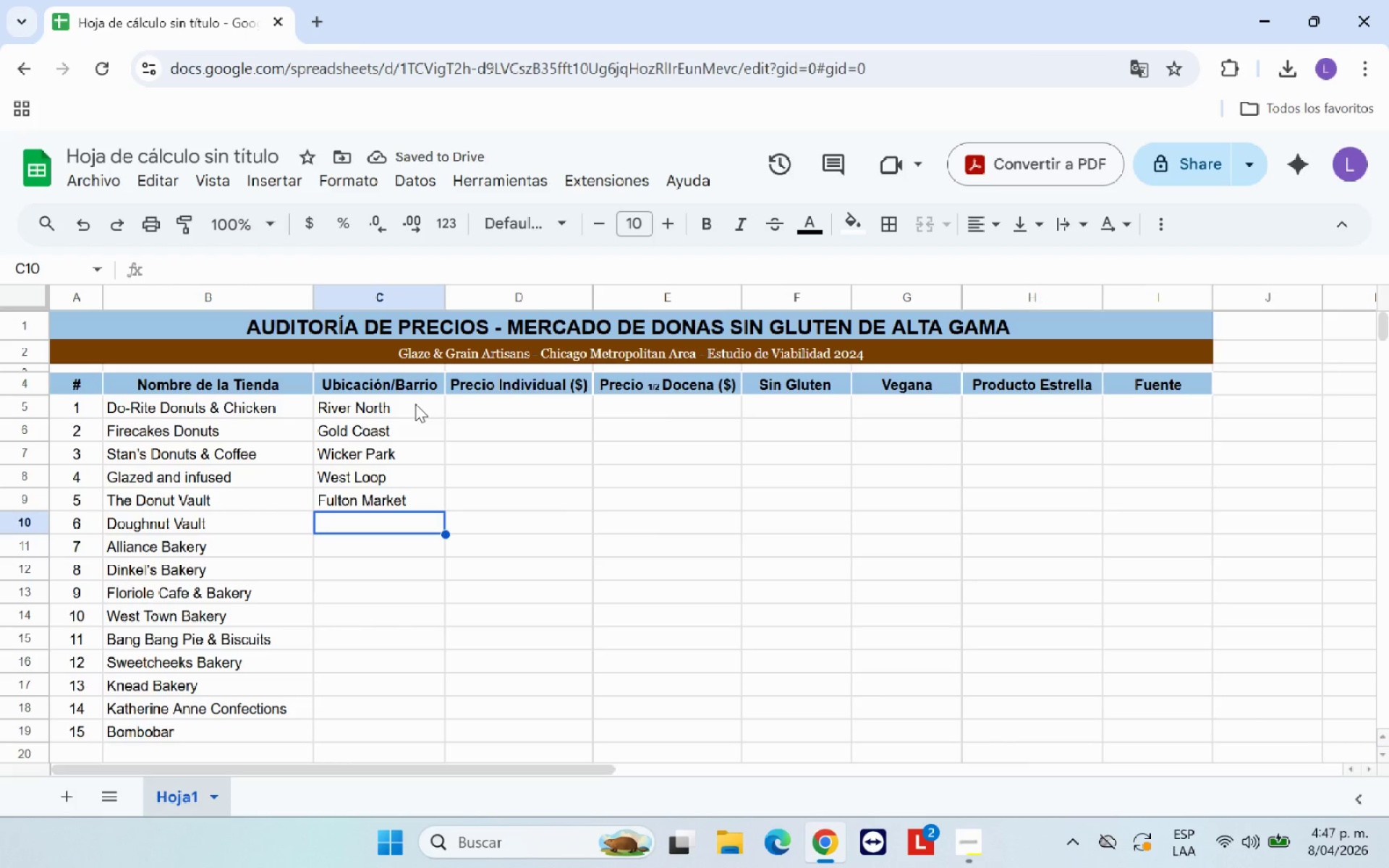 
left_click([379, 399])
 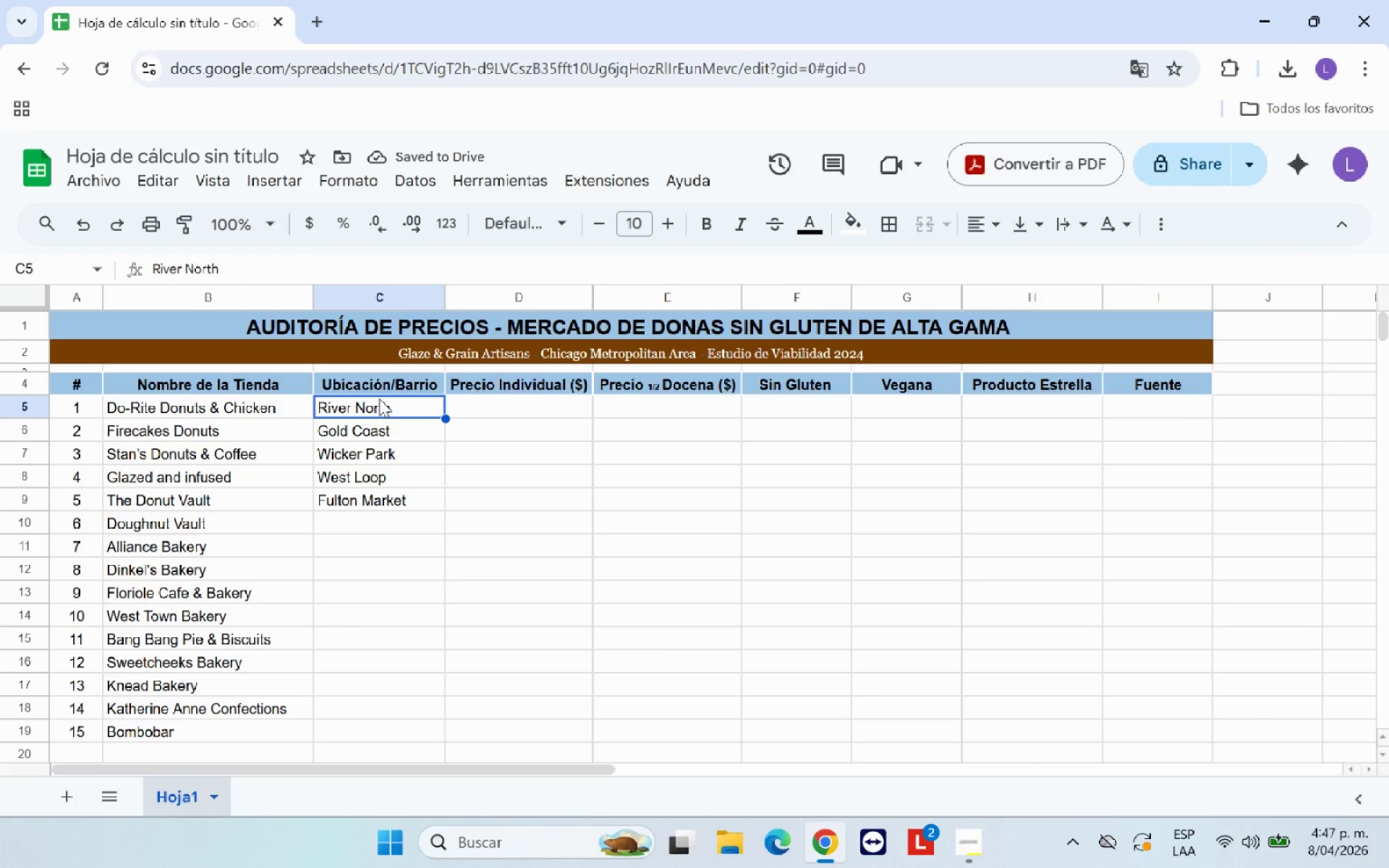 
key(Control+C)
 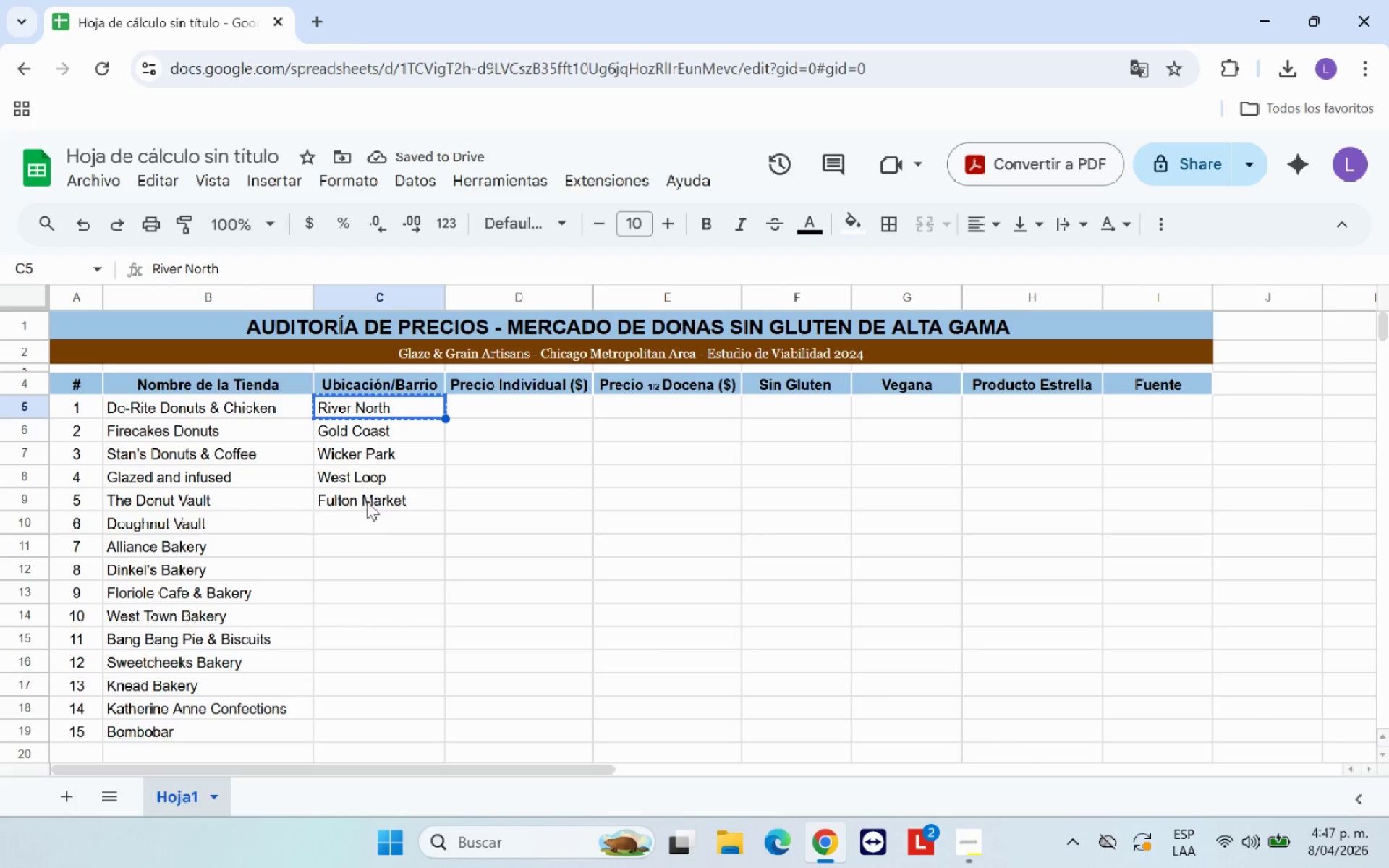 
left_click([367, 522])
 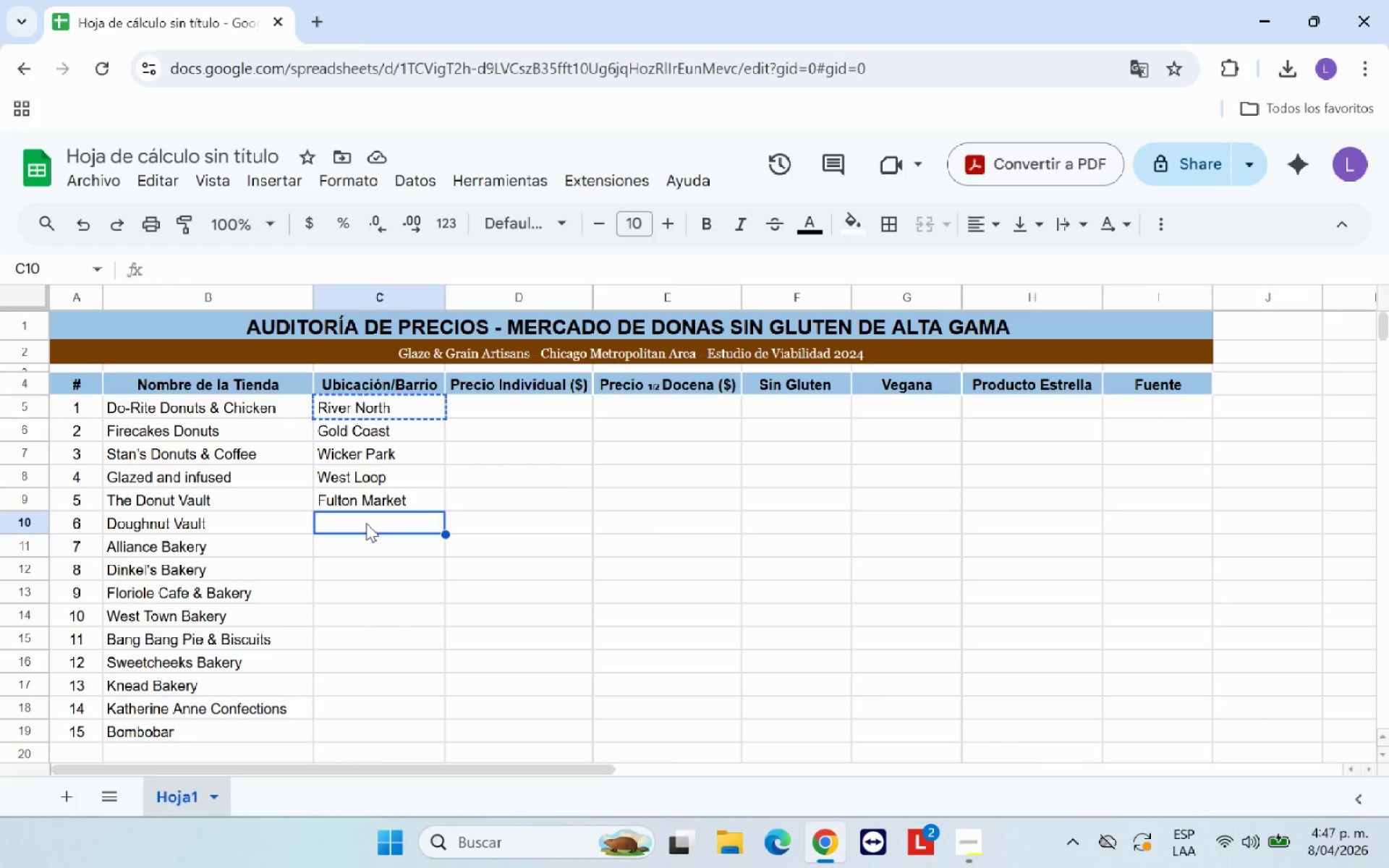 
key(Control+V)
 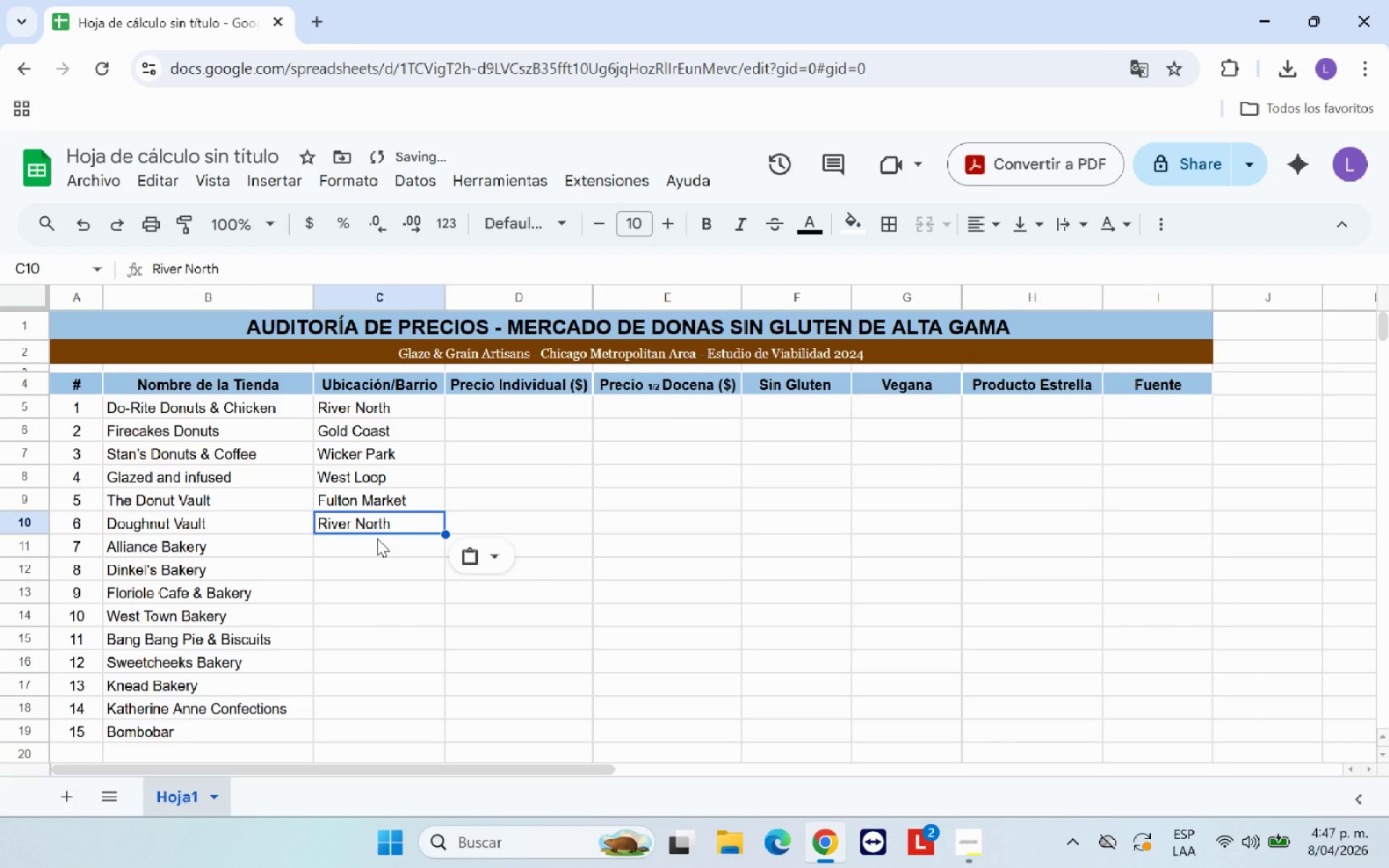 
left_click([377, 538])
 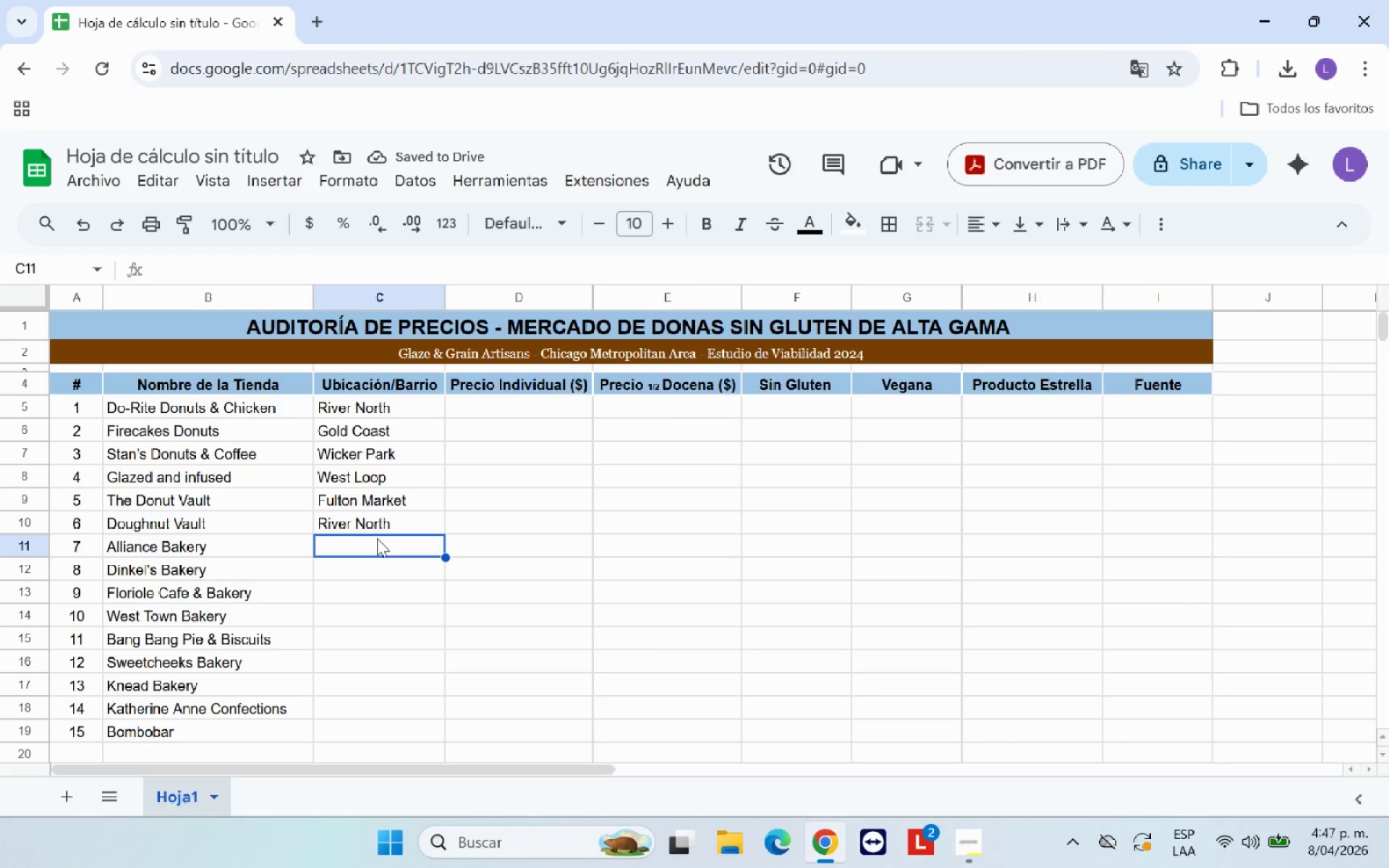 
left_click([409, 450])
 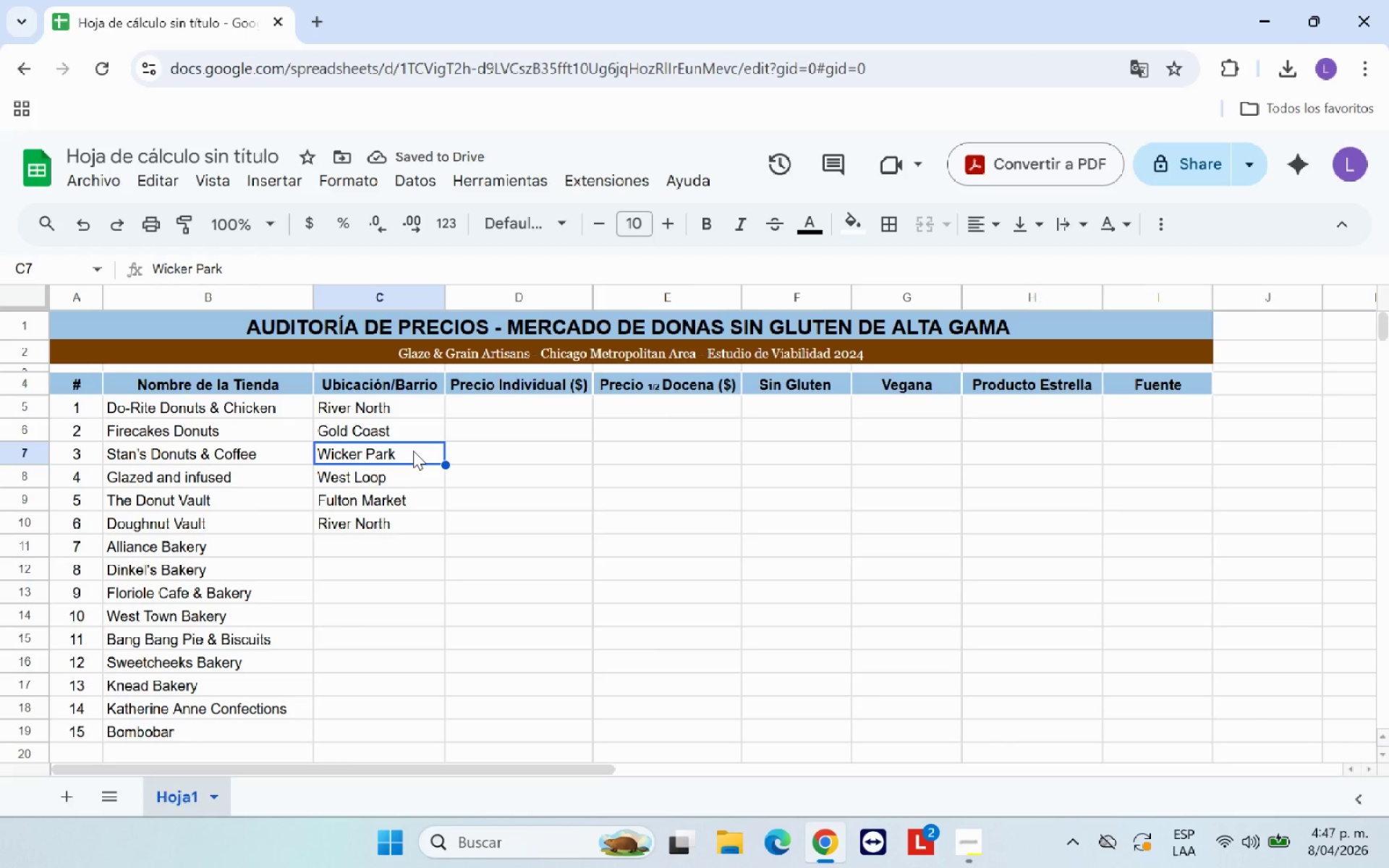 
key(Control+C)
 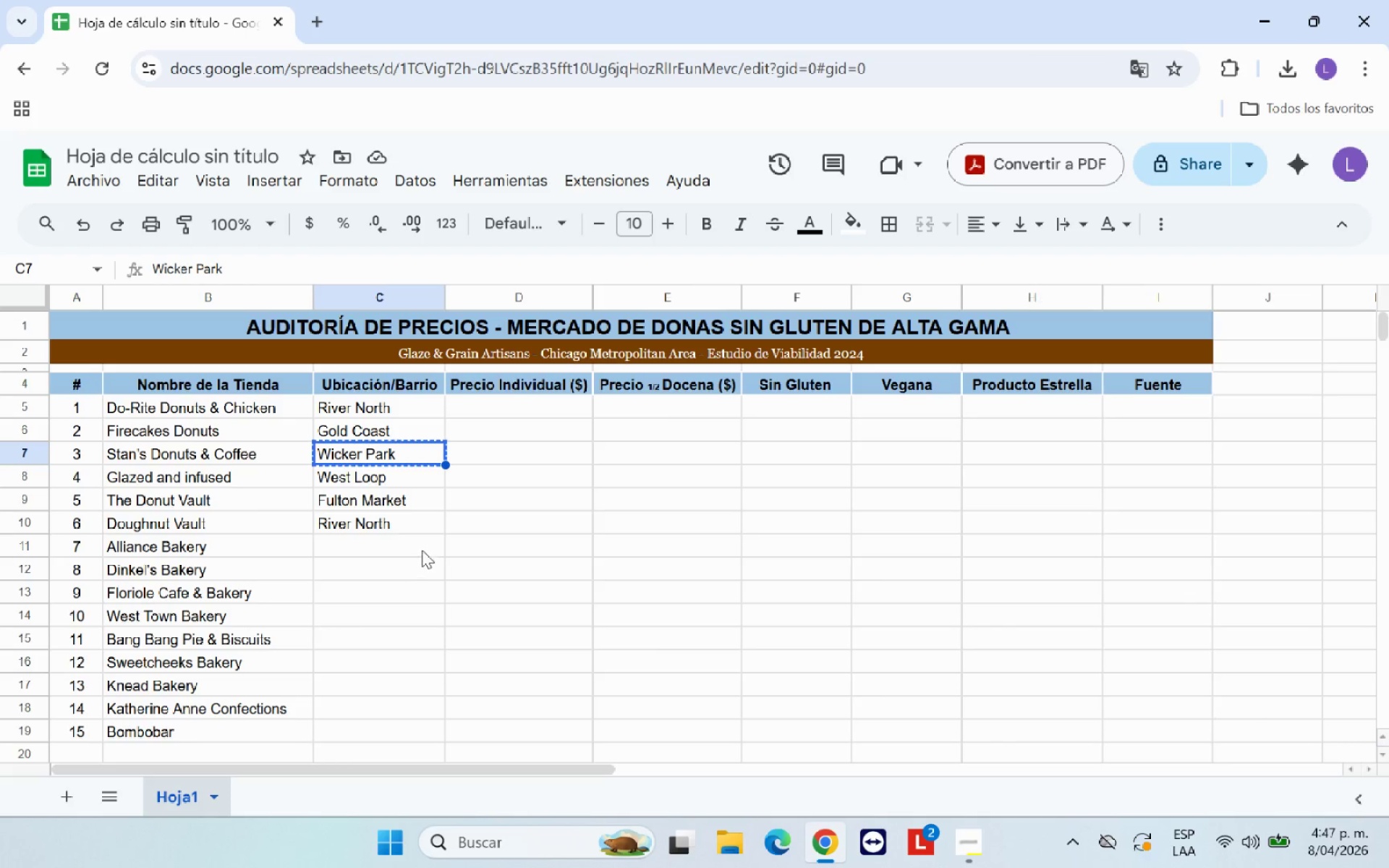 
left_click([422, 549])
 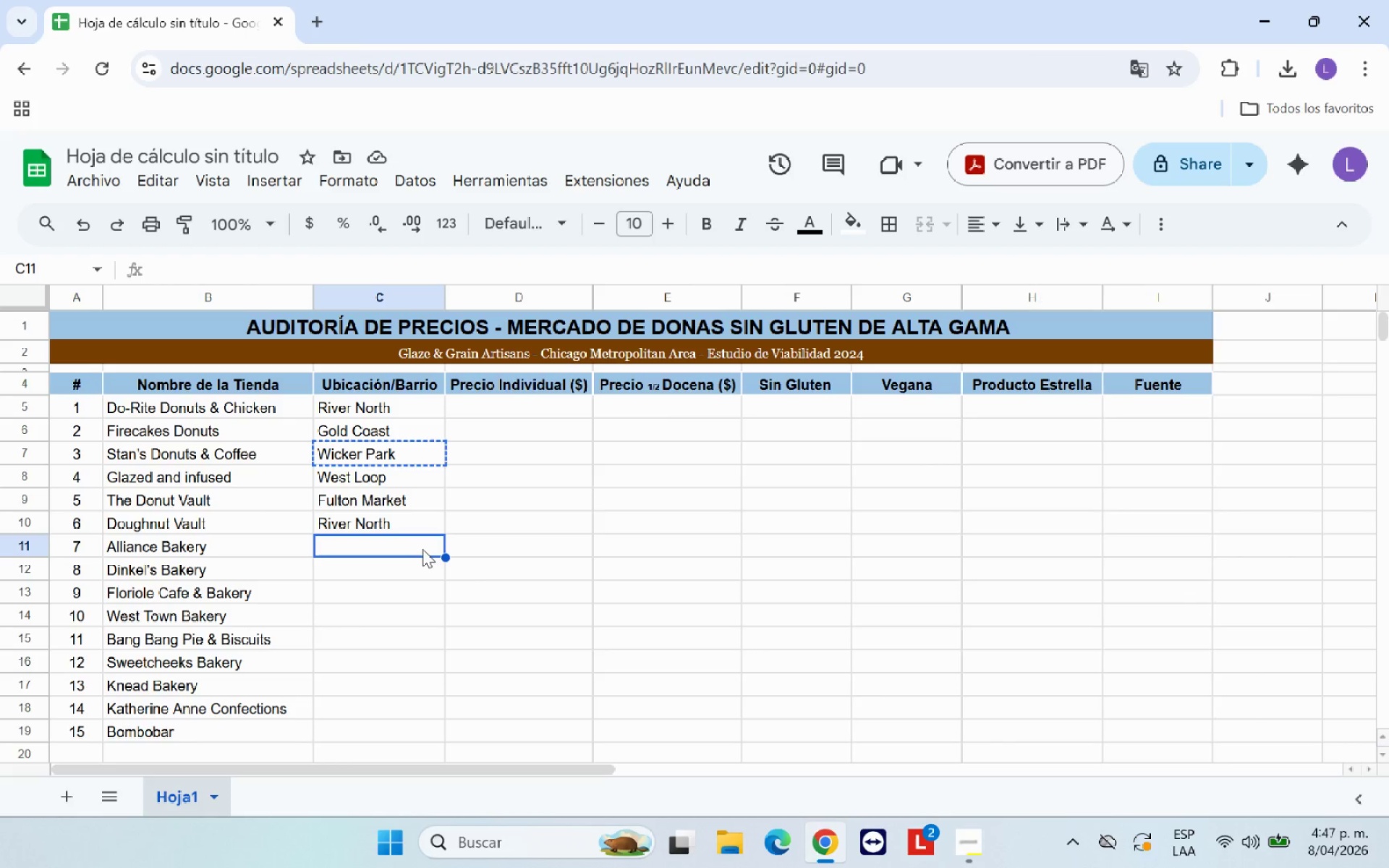 
key(Control+V)
 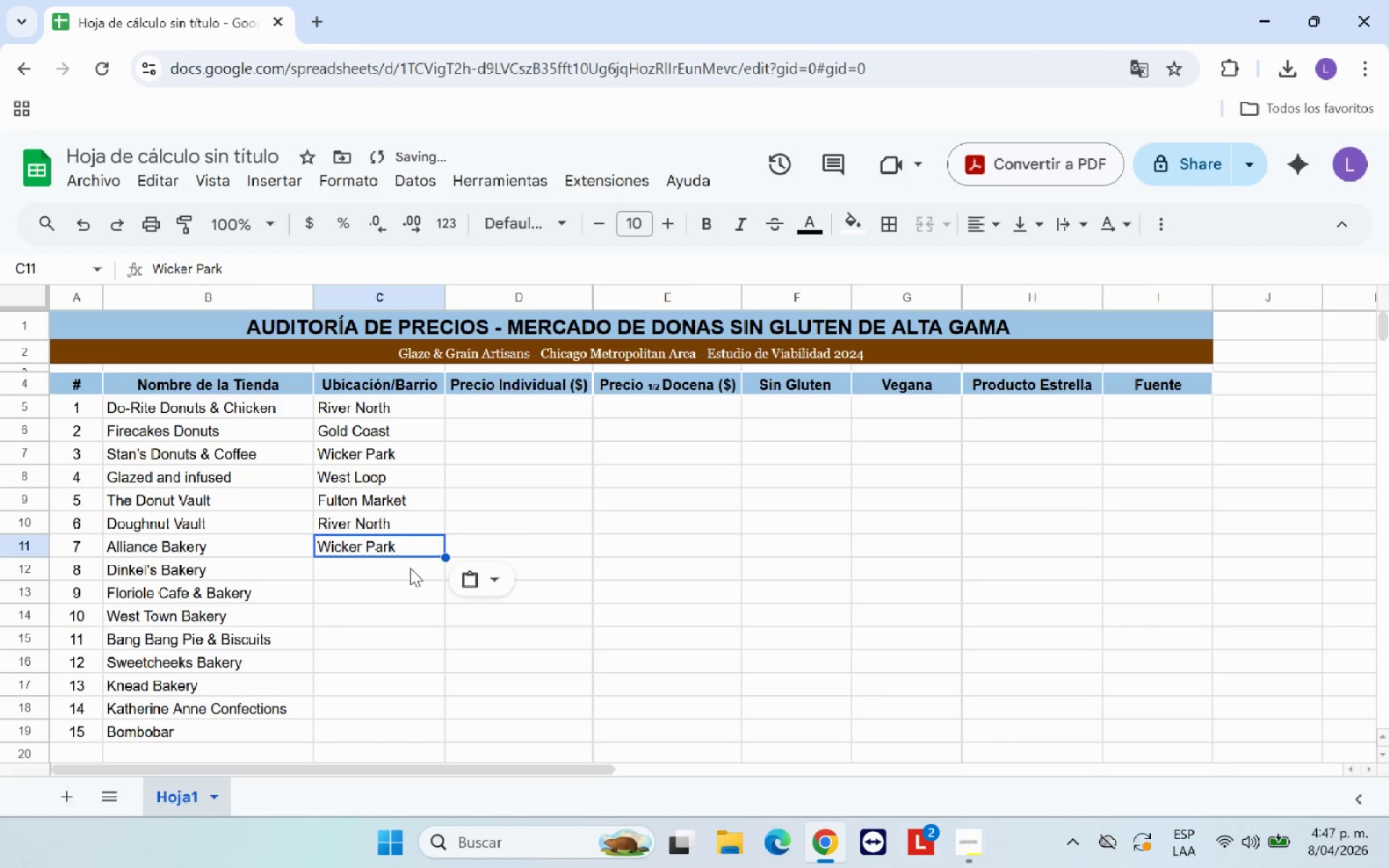 
left_click([410, 569])
 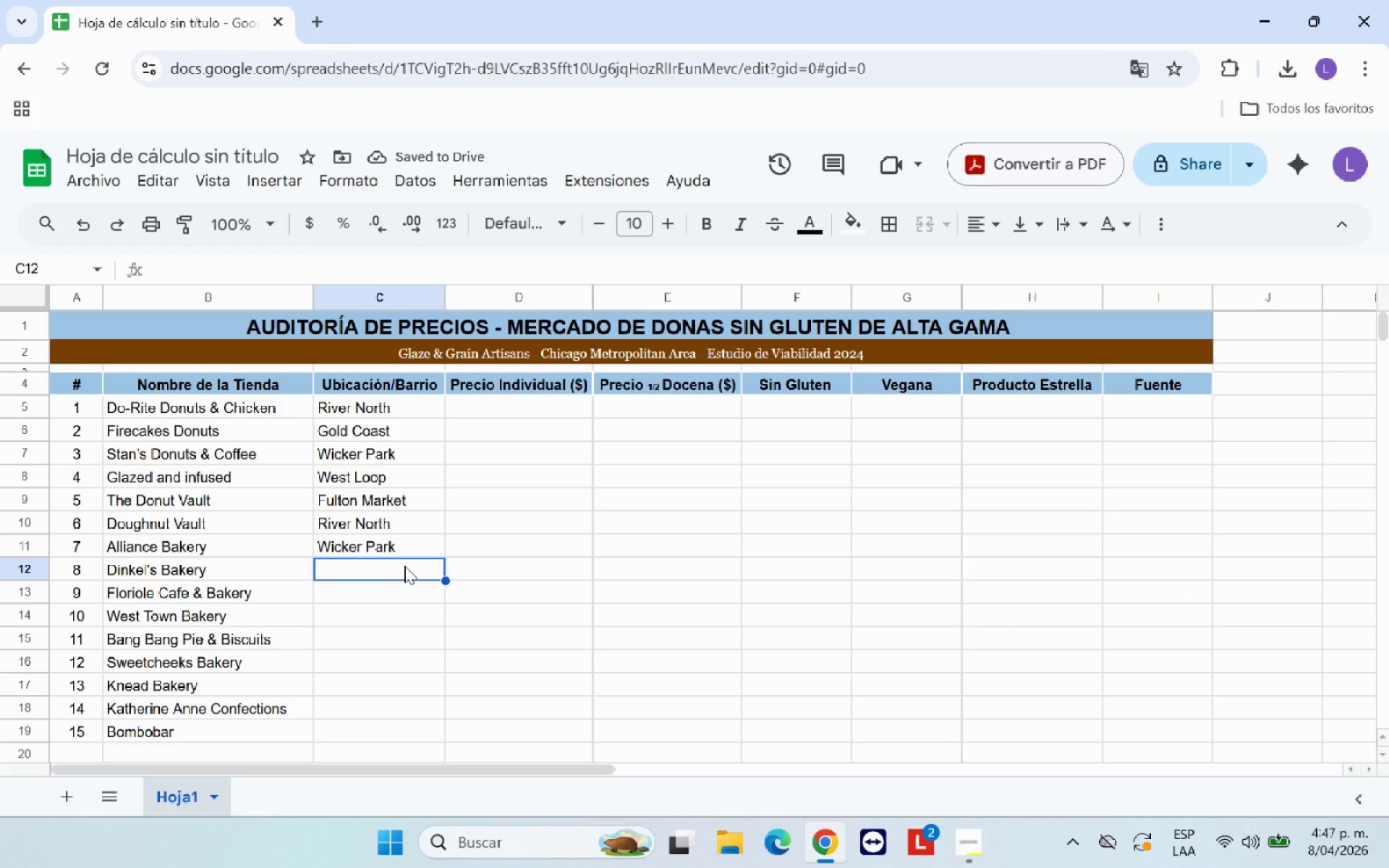 
type(Lakeview )
 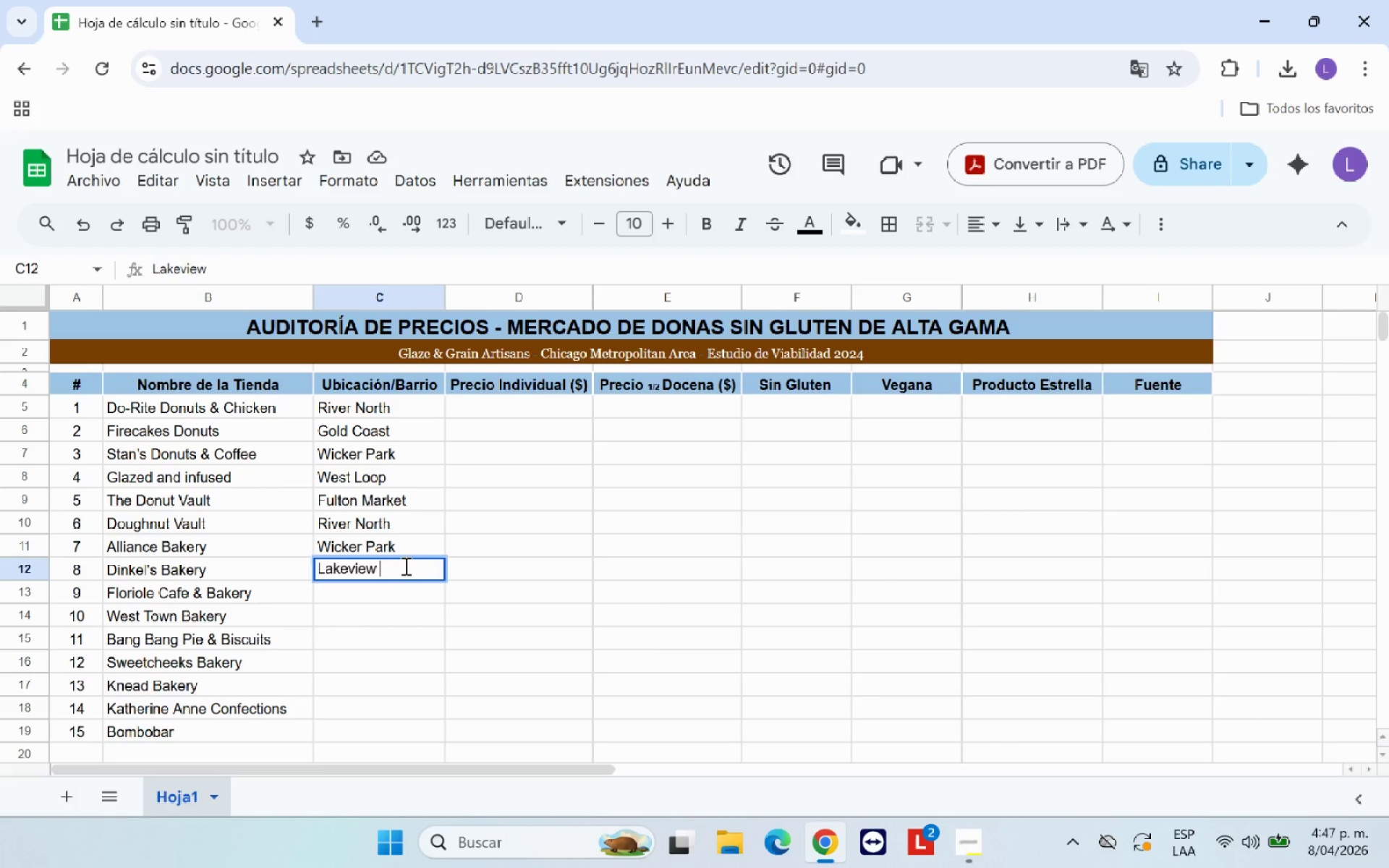 
key(Enter)
 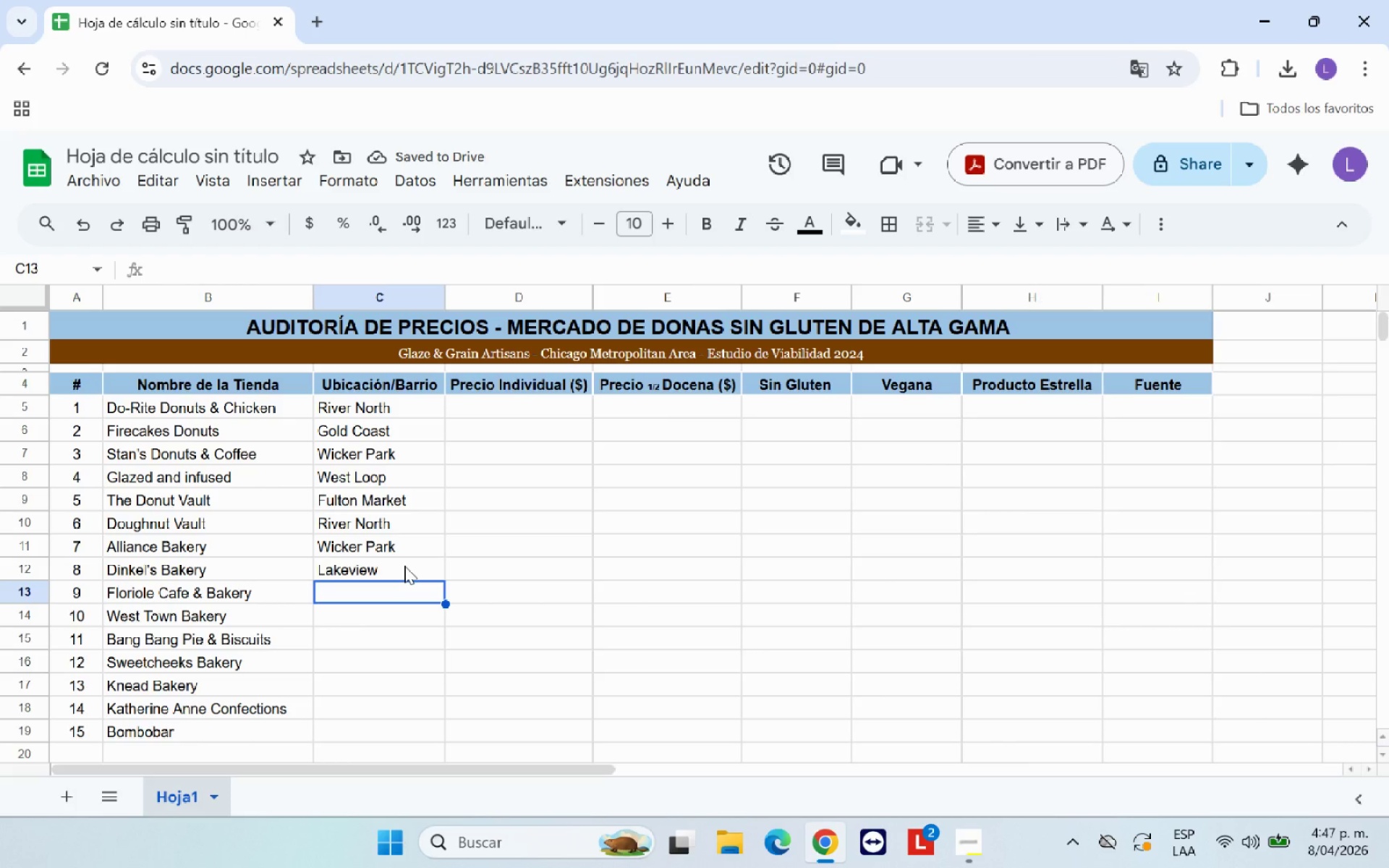 
wait(5.34)
 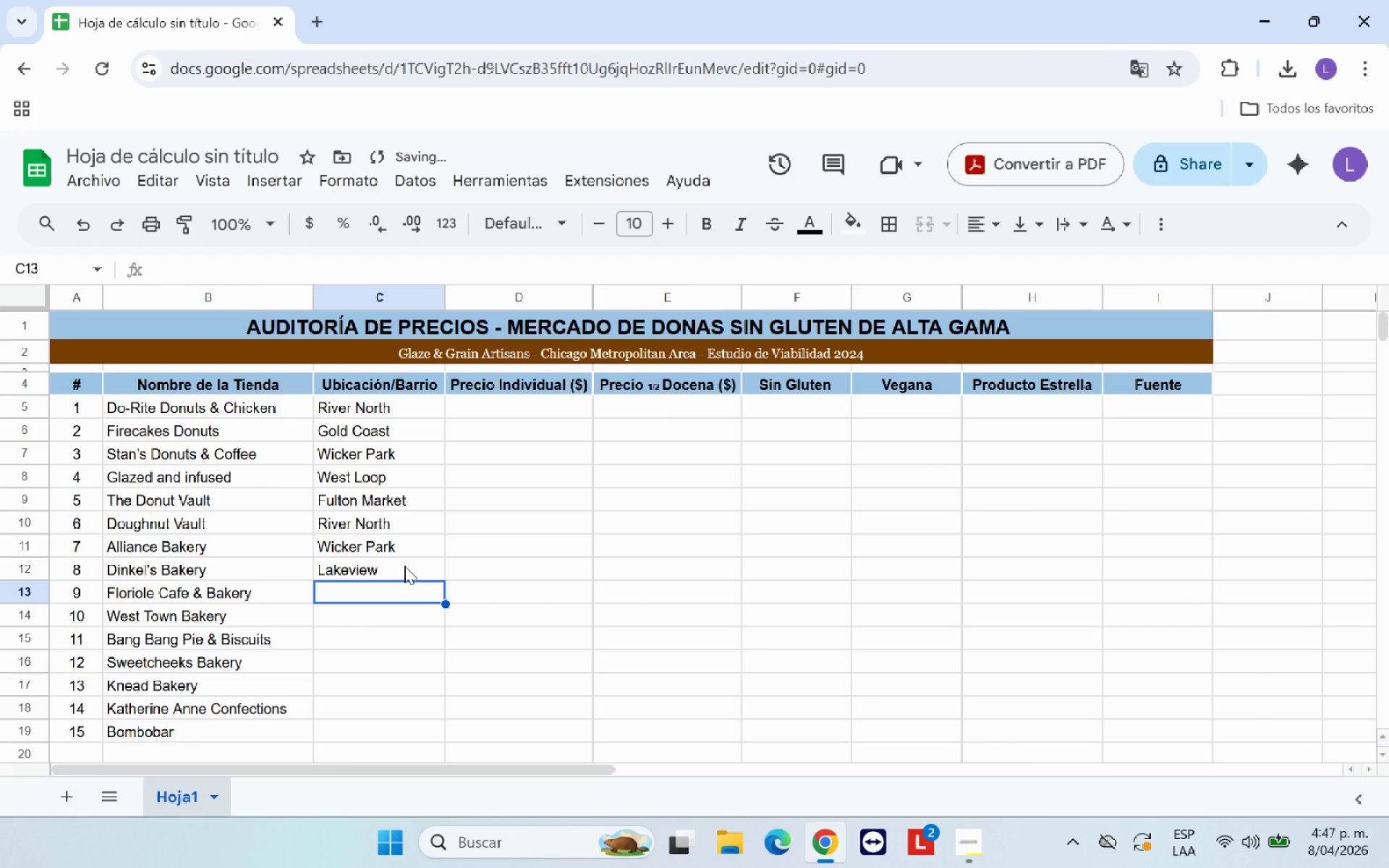 
type(Lincoln Park)
 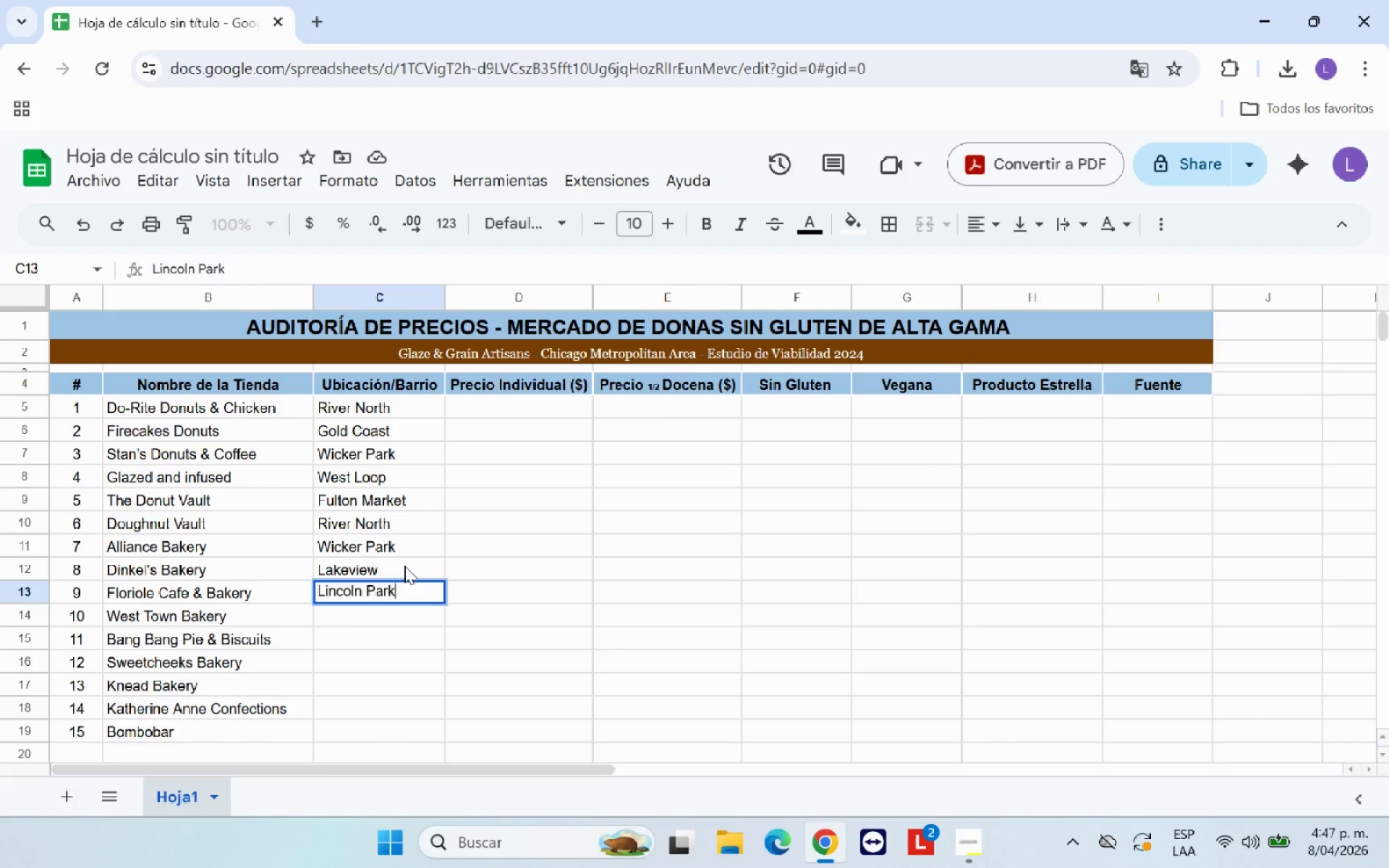 
key(Enter)
 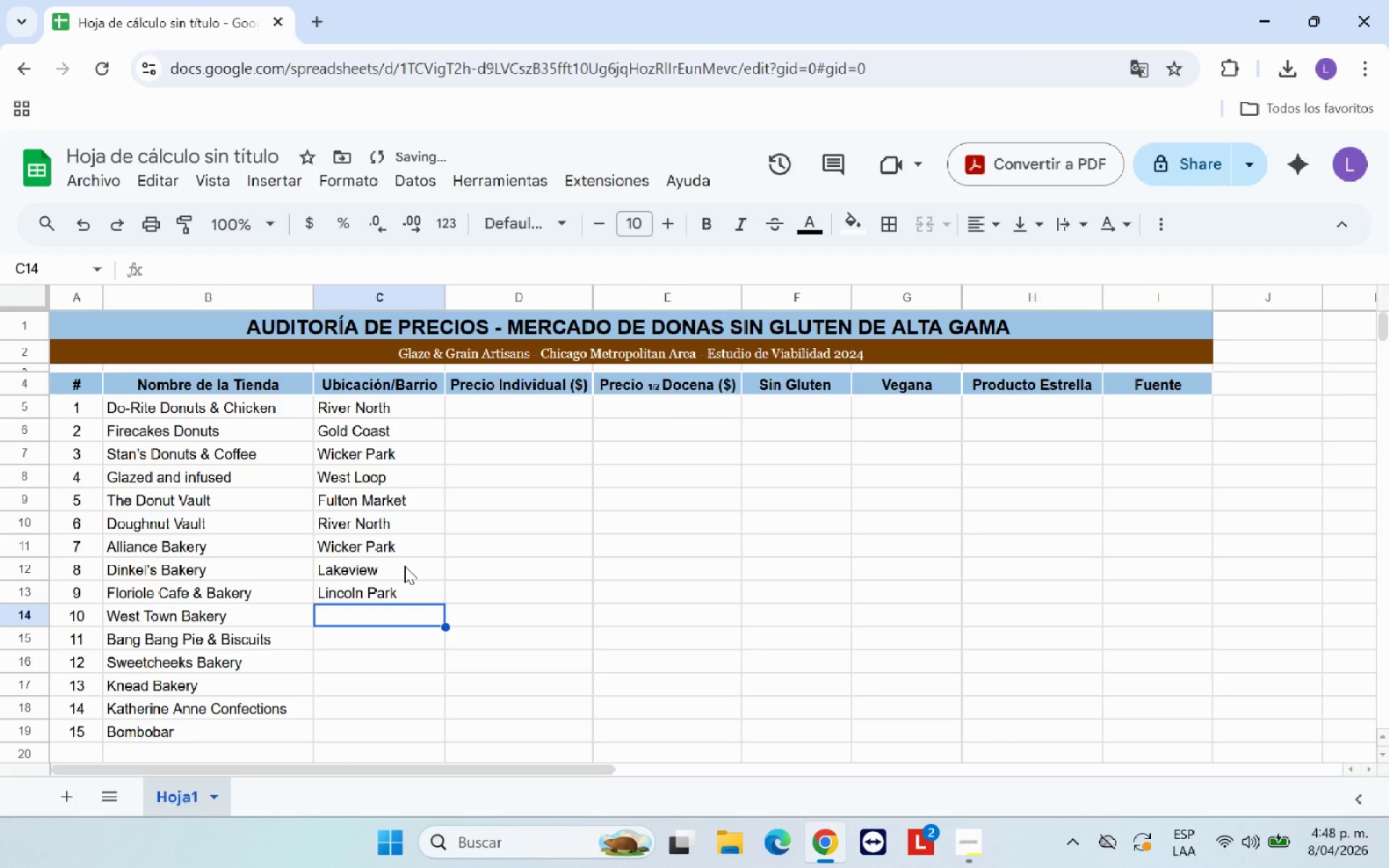 
type(Ukrainian Village )
 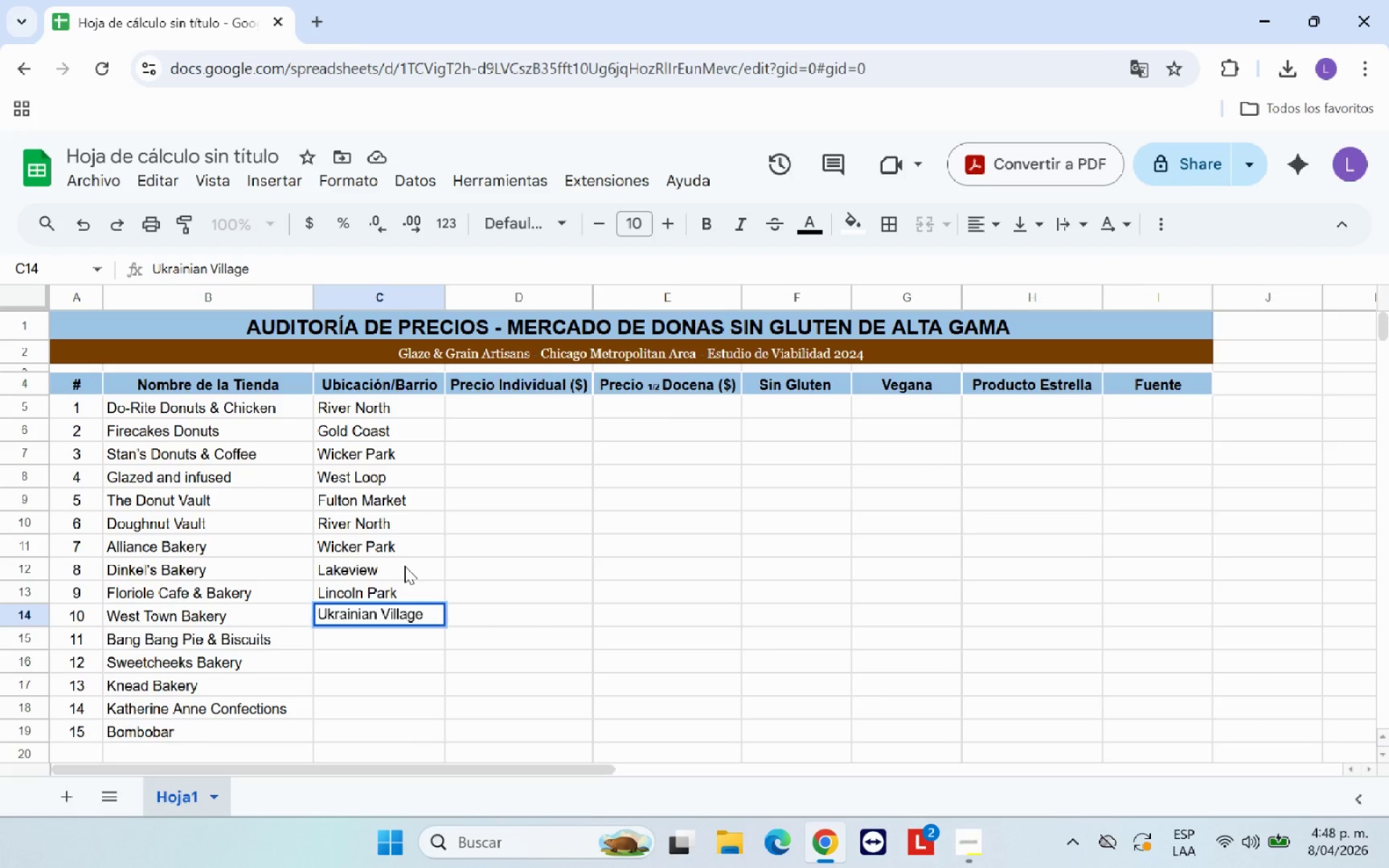 
key(Enter)
 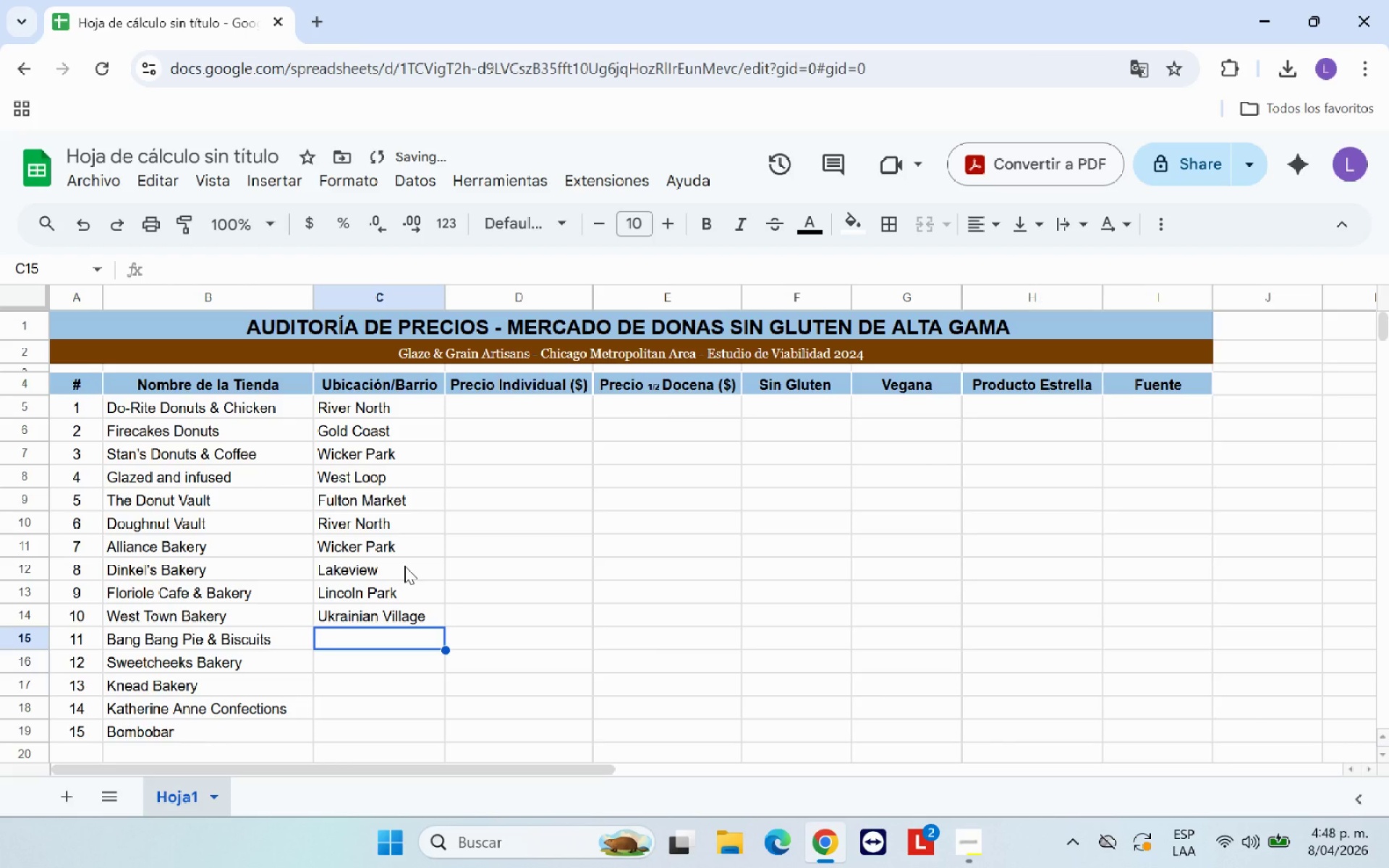 
type(Logan Sque)
key(Backspace)
type(are)
 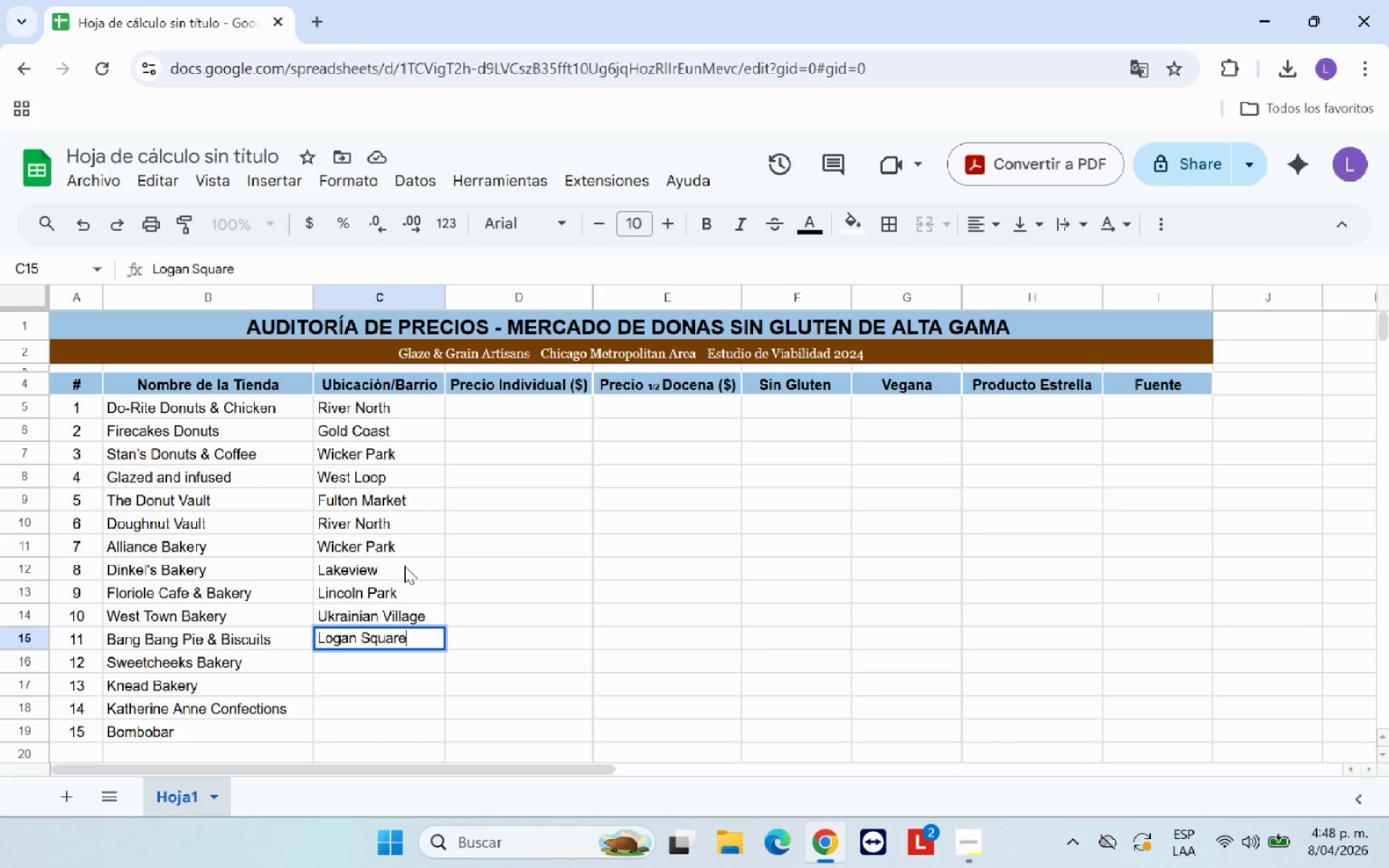 
key(Enter)
 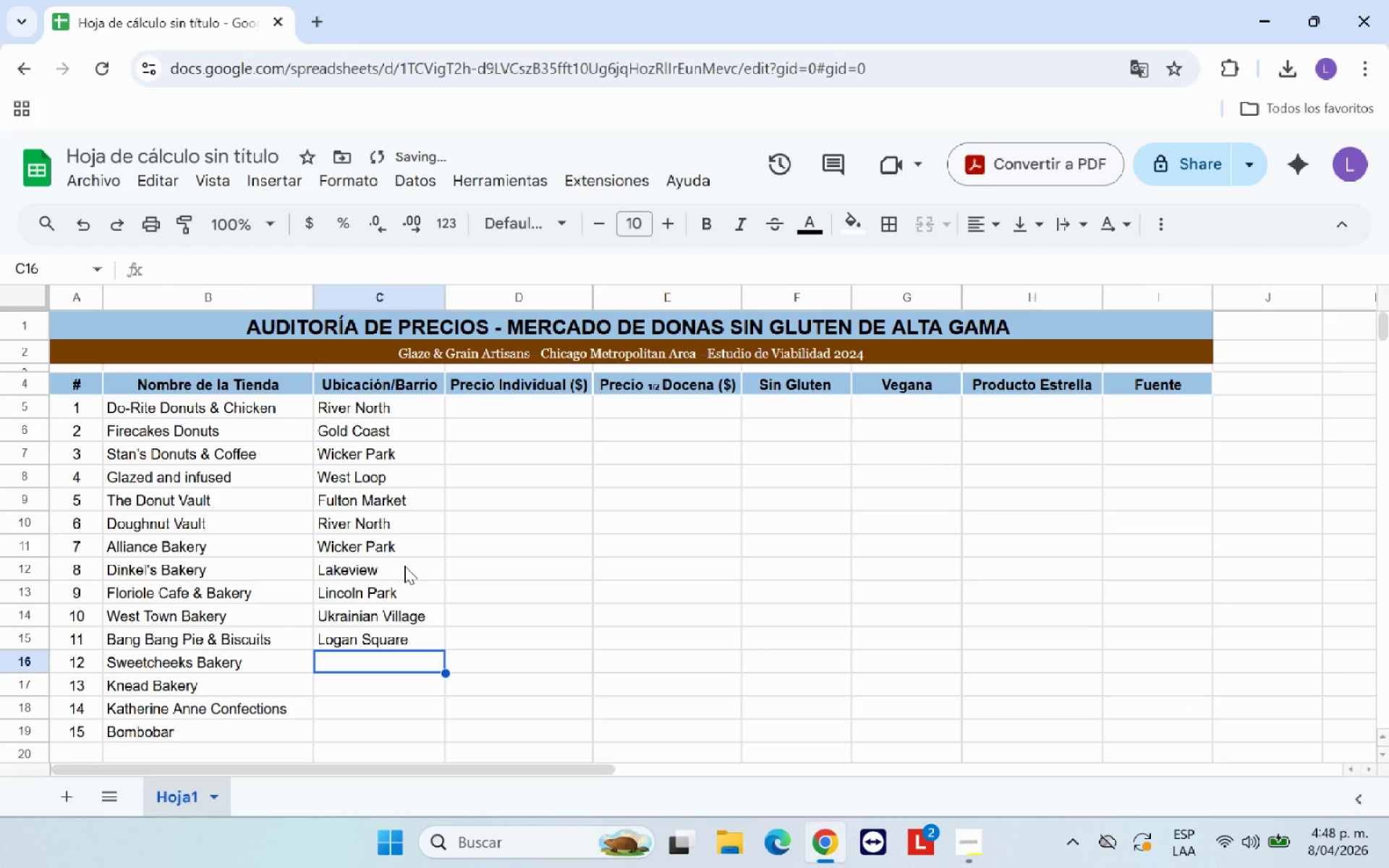 
type(Andre)
key(Backspace)
key(Backspace)
type(ersonville)
 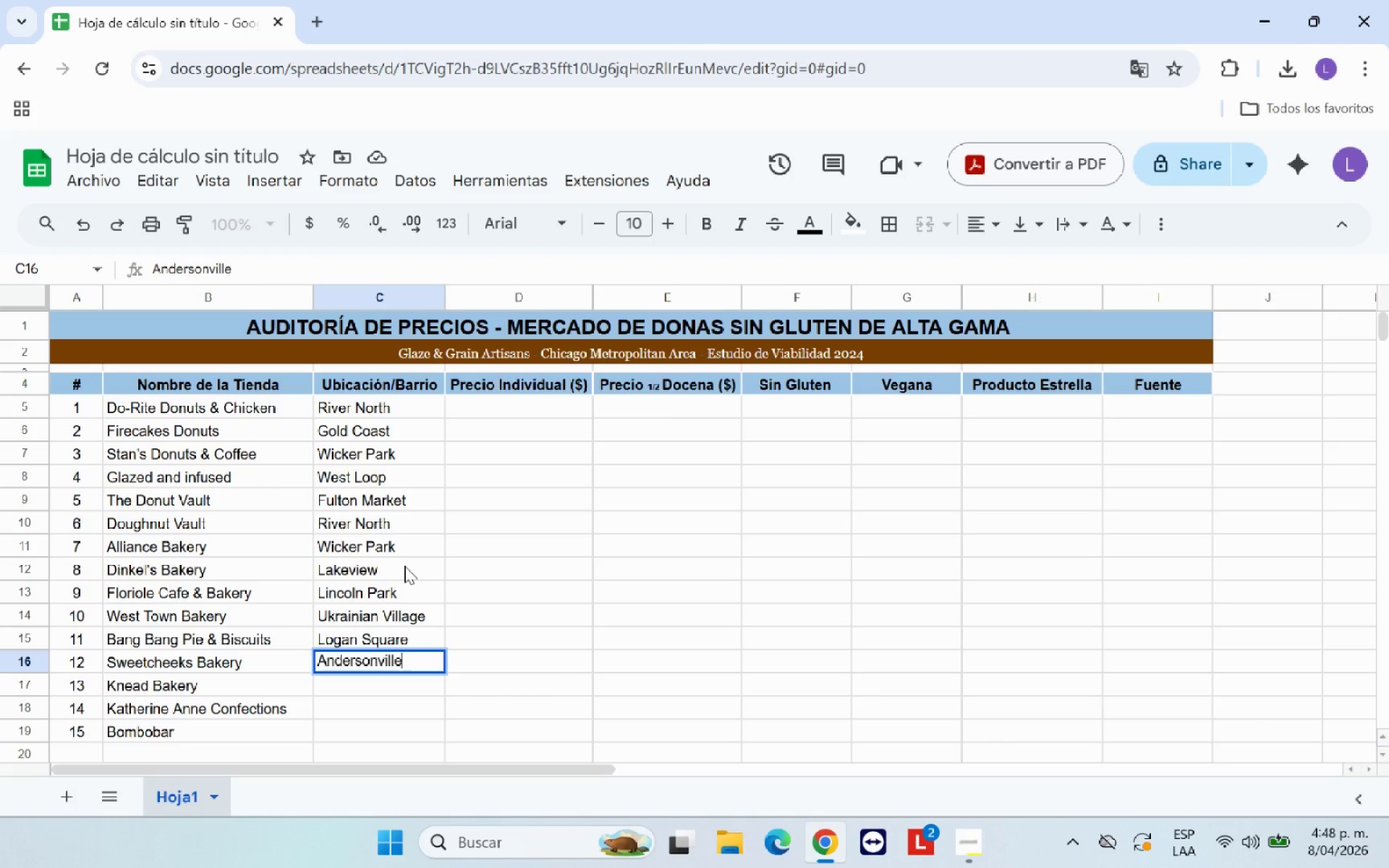 
key(Enter)
 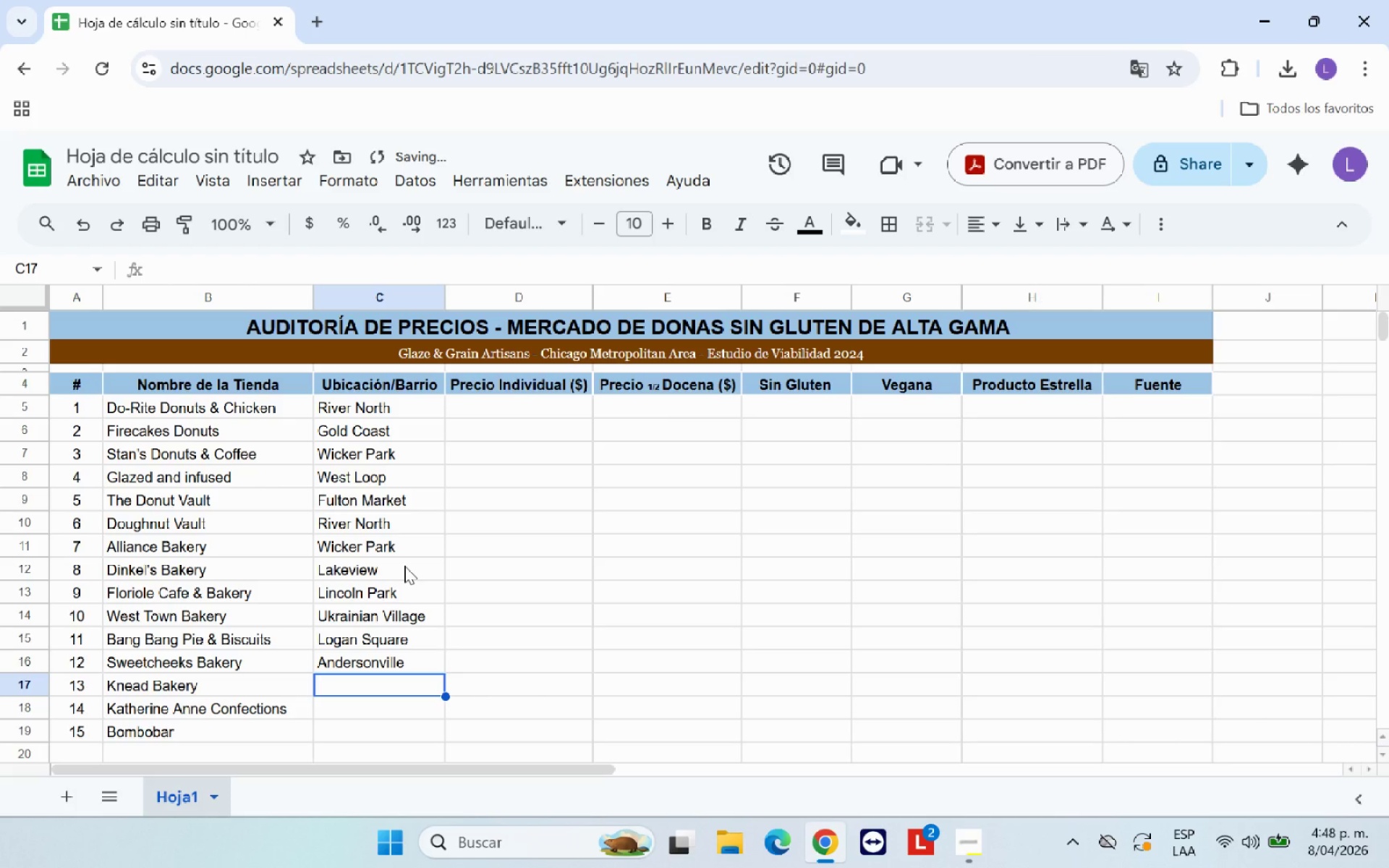 
type(Pilsen)
 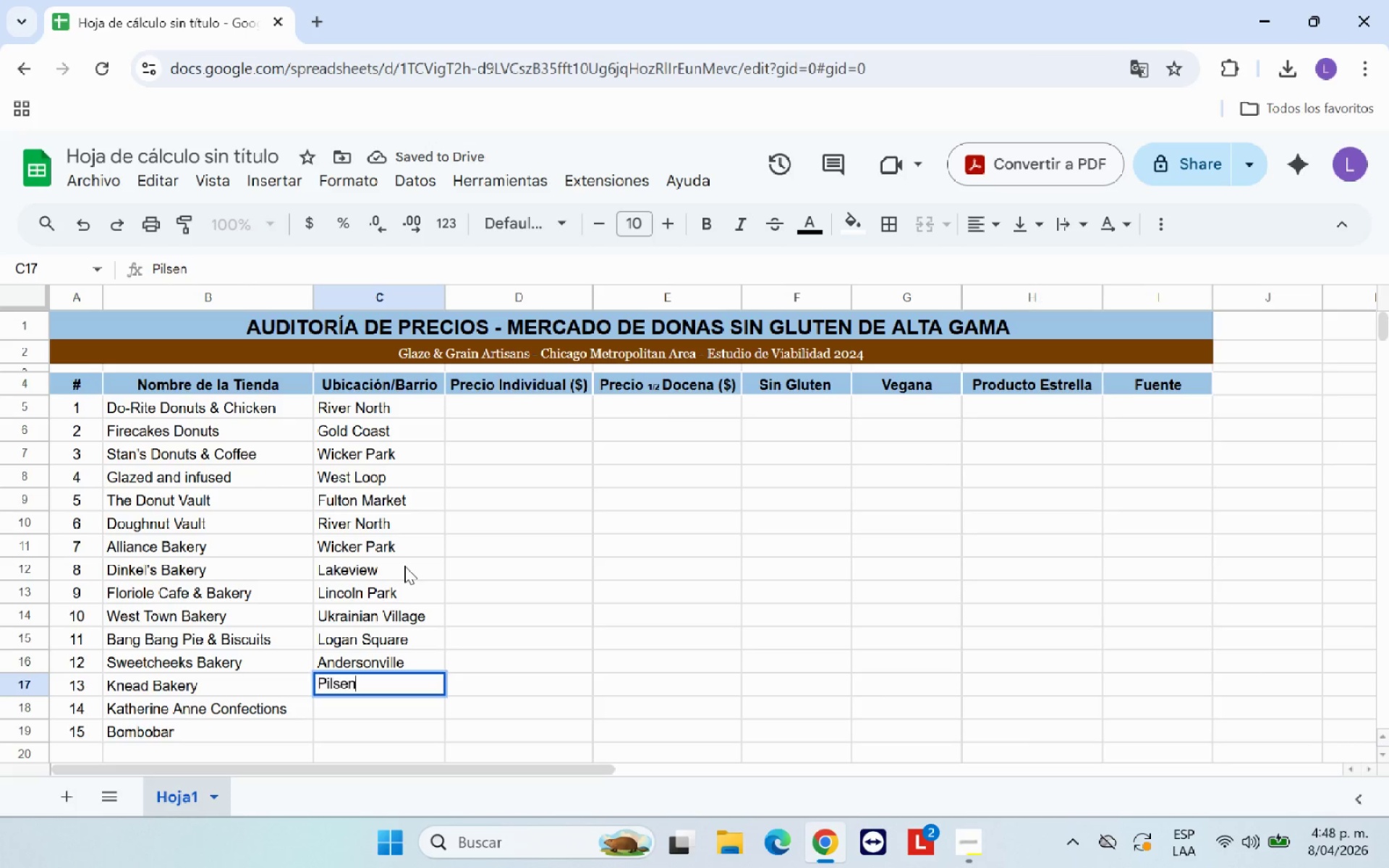 
key(Enter)
 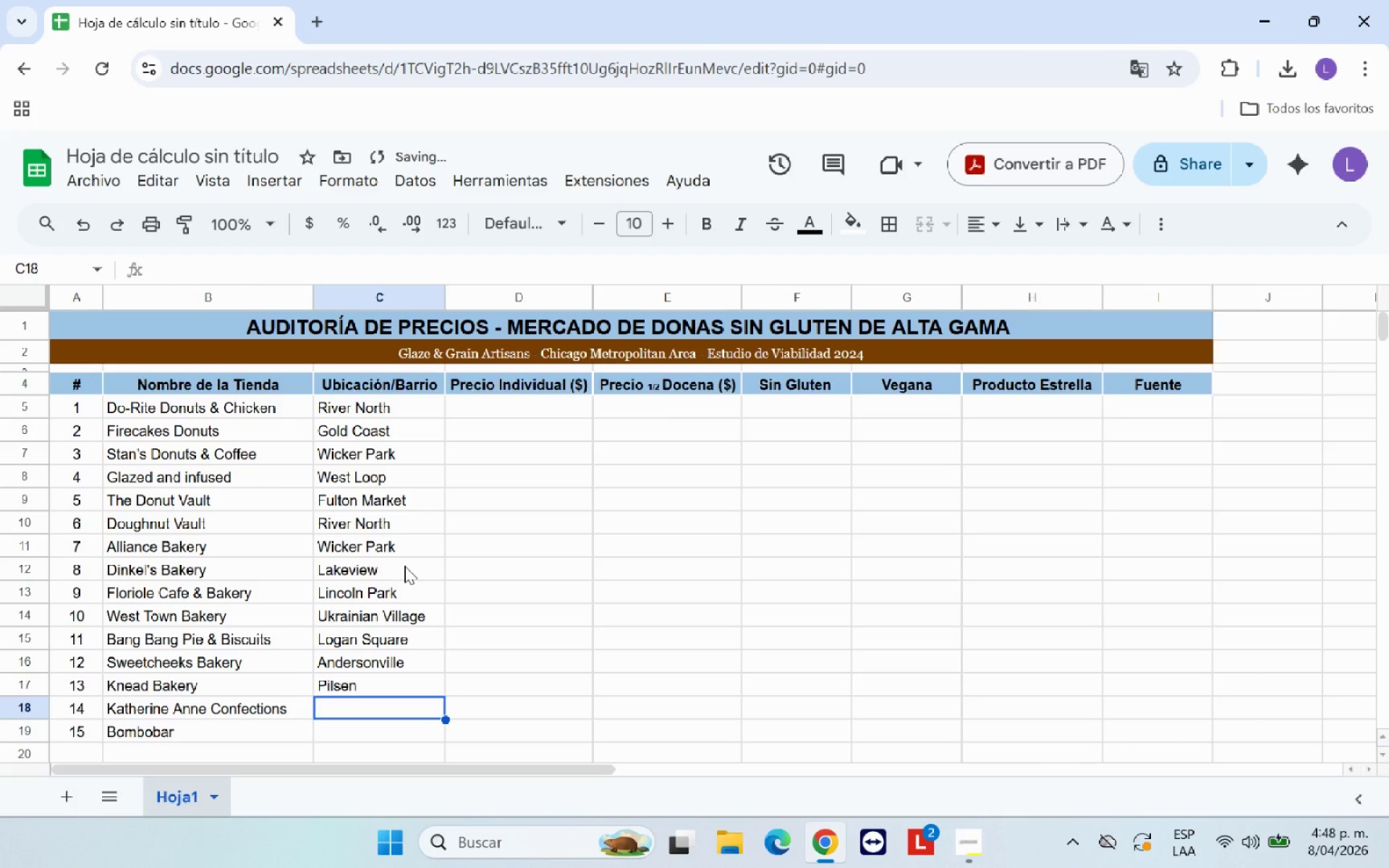 
type(Logan)
 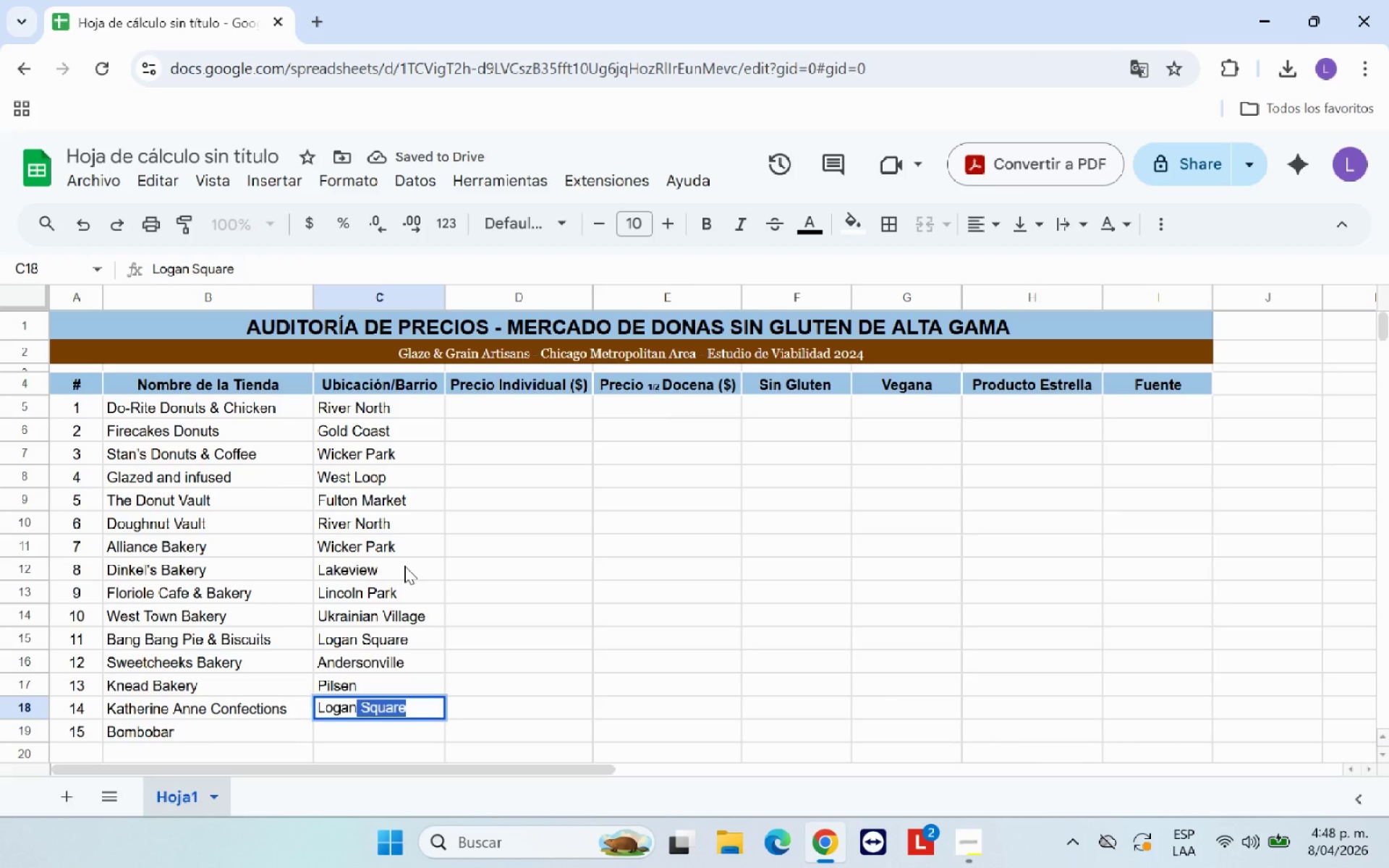 
key(Enter)
 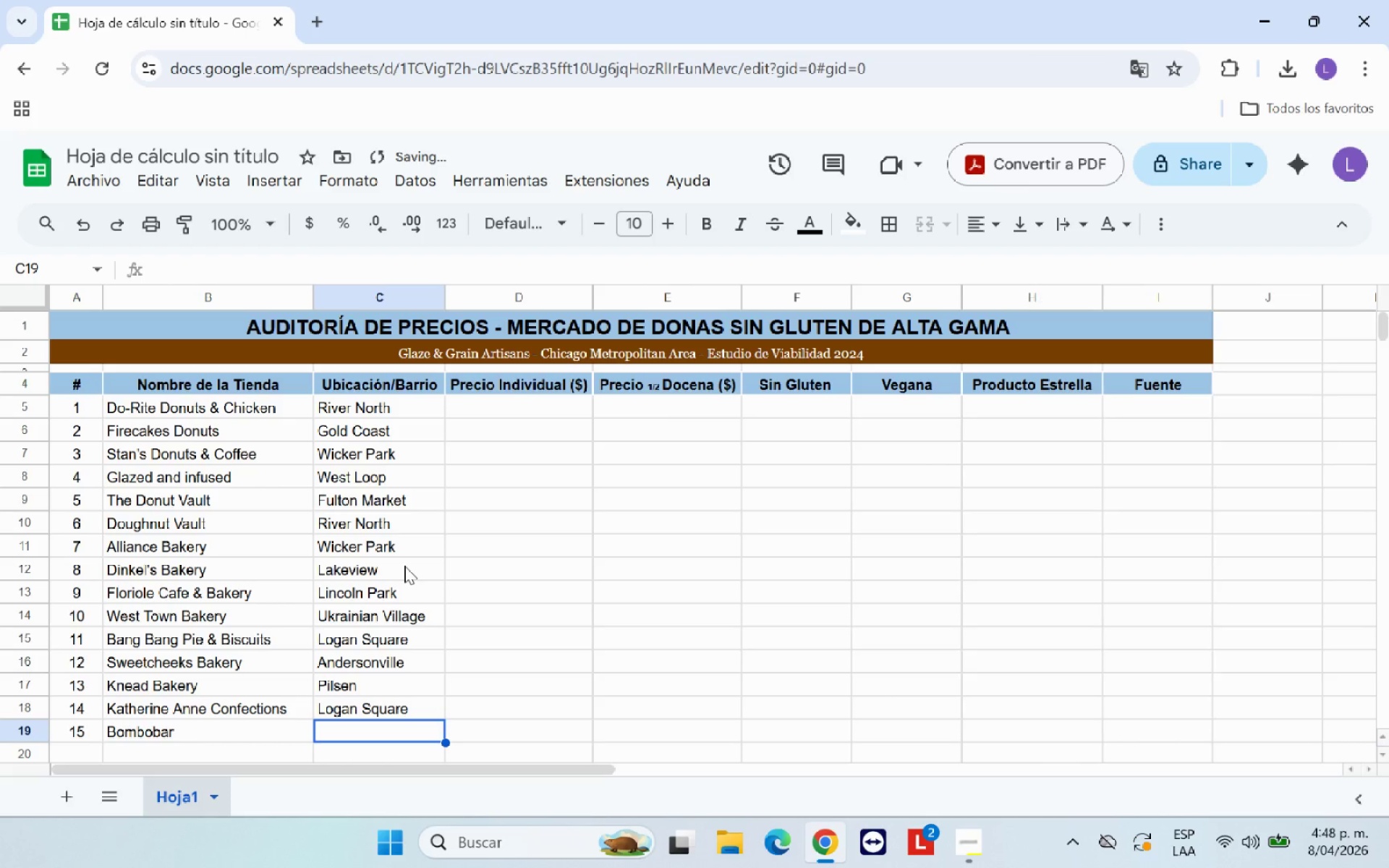 
type(Noble Squeare)
 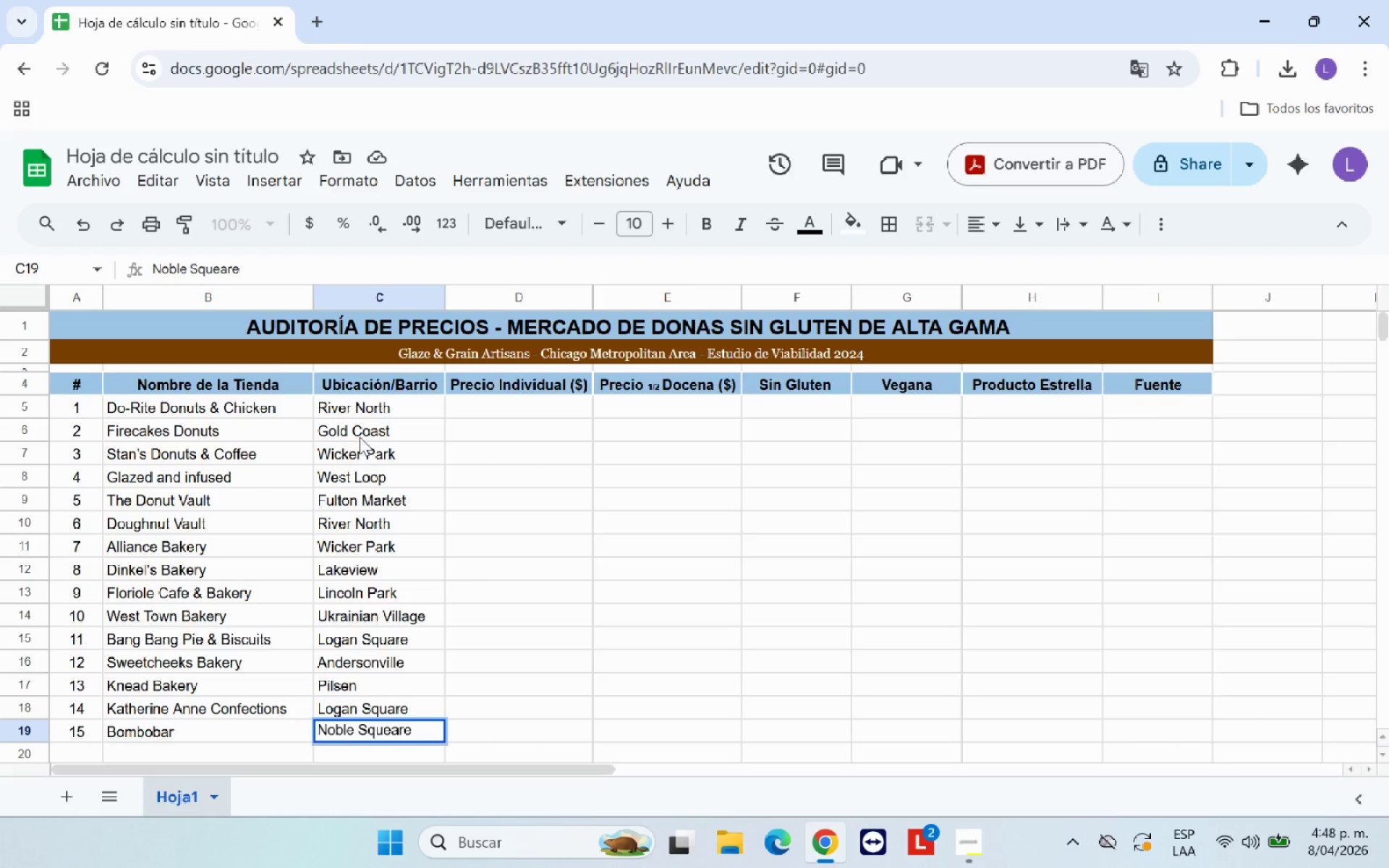 
left_click([220, 269])
 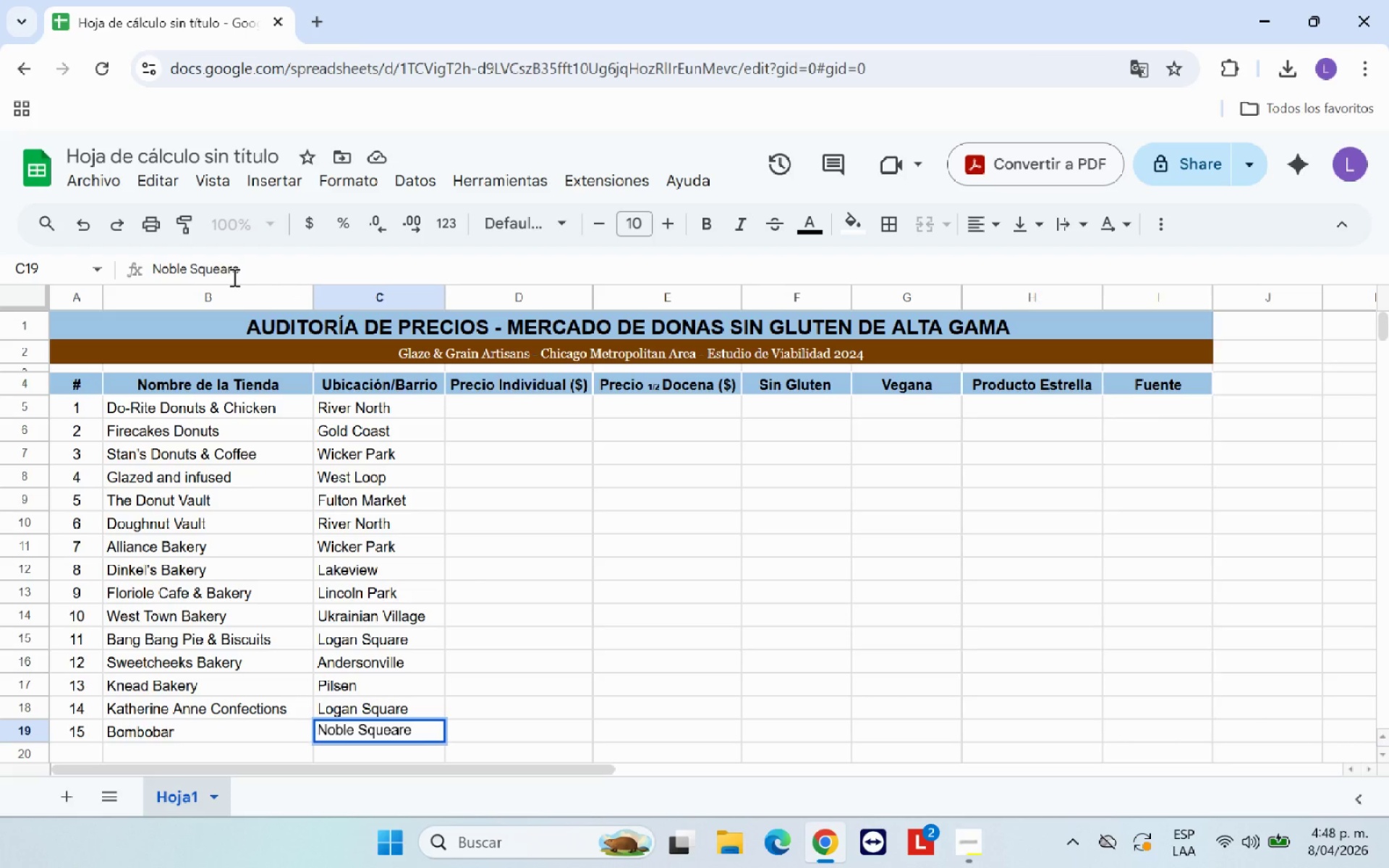 
key(Backspace)
 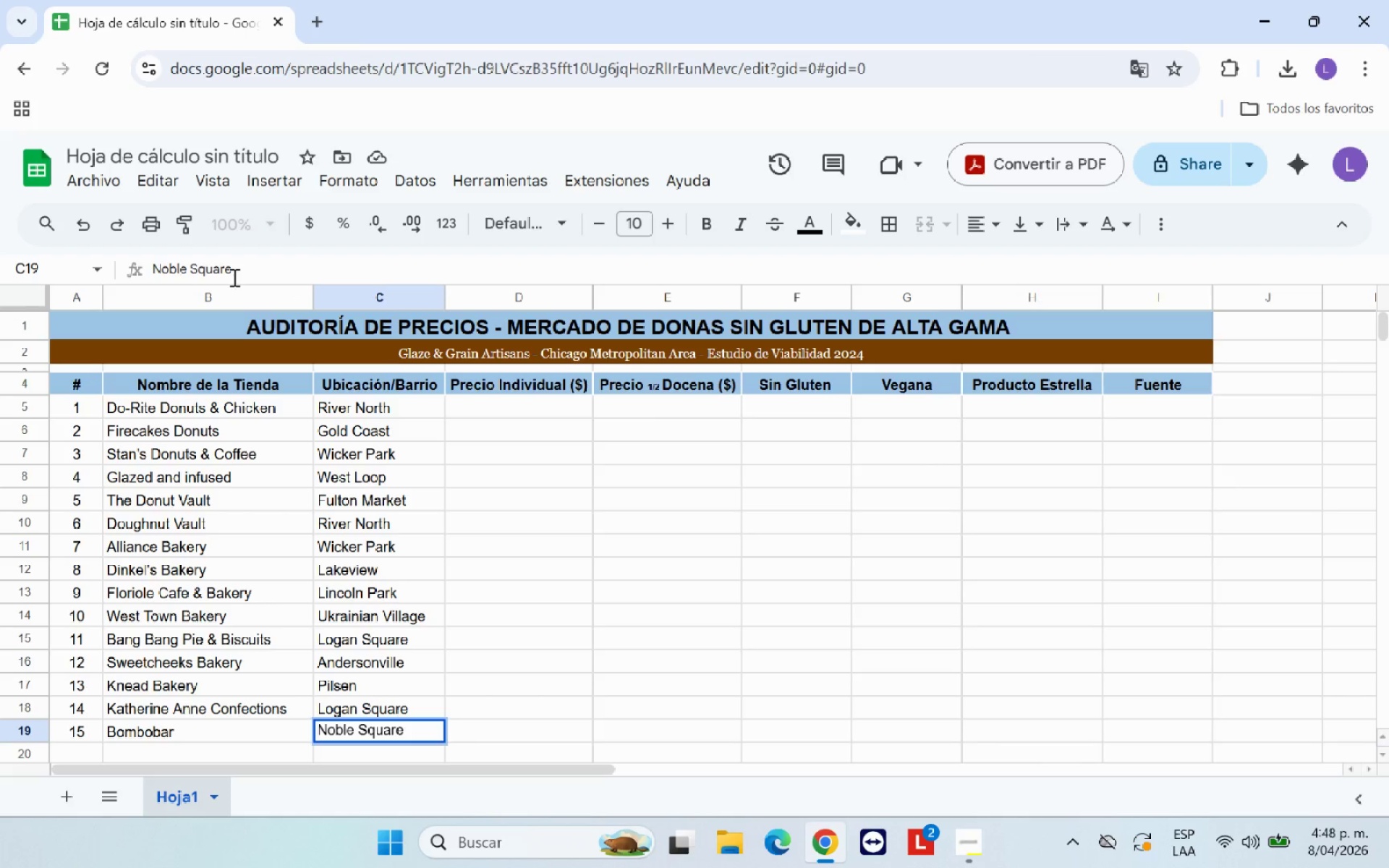 
key(Enter)
 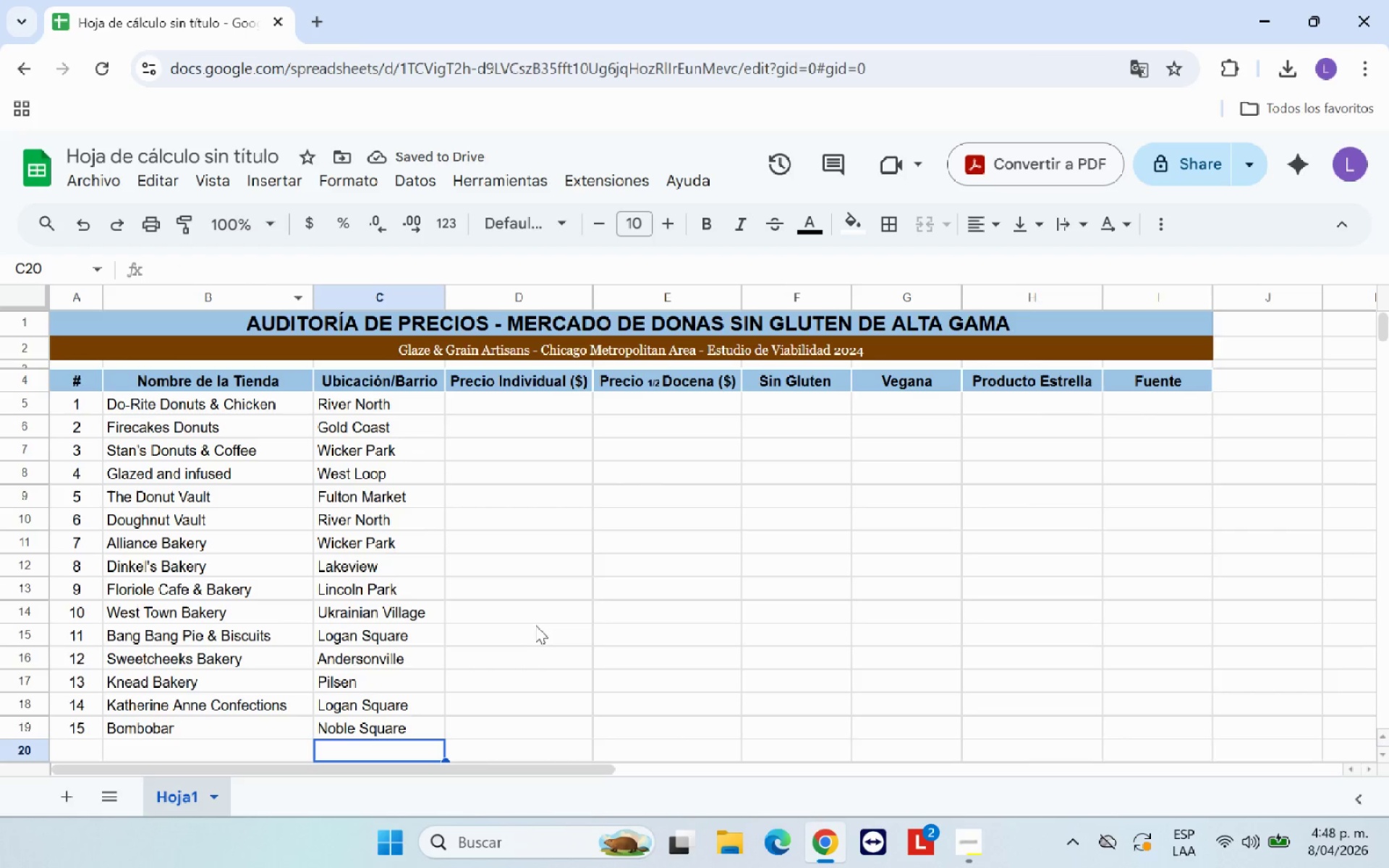 
left_click([507, 618])
 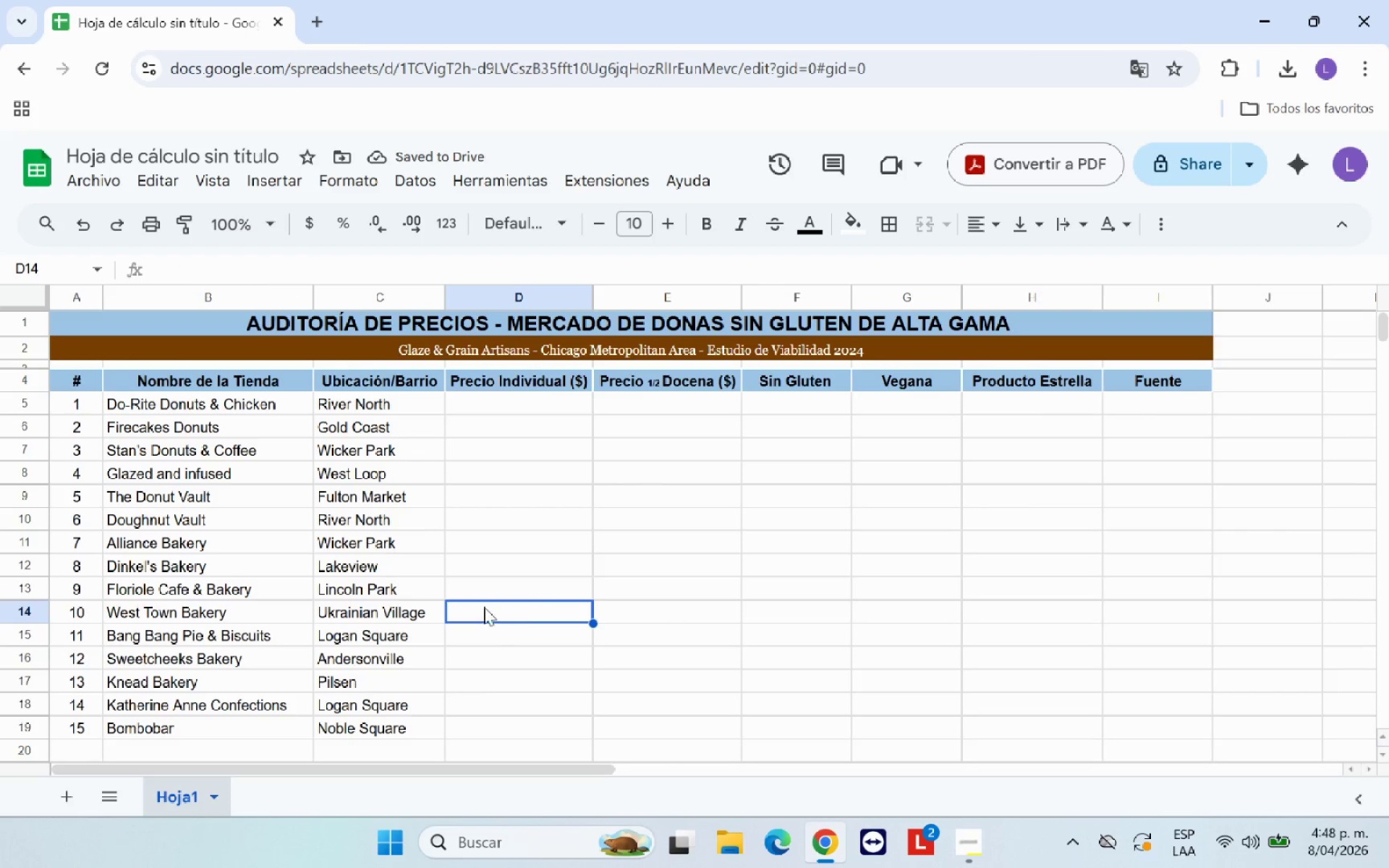 
scroll: coordinate [478, 605], scroll_direction: up, amount: 1.0
 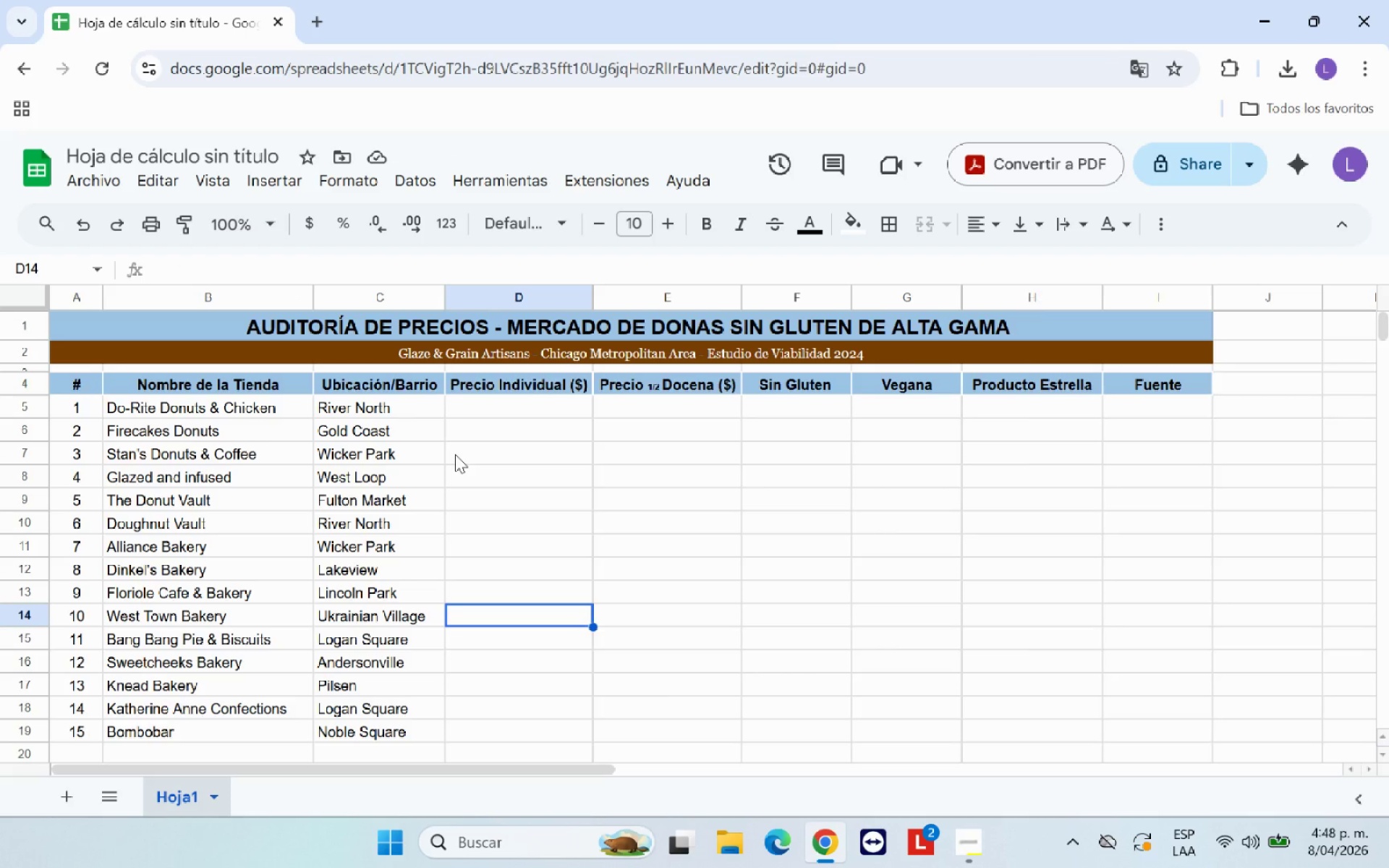 
left_click_drag(start_coordinate=[164, 324], to_coordinate=[208, 380])
 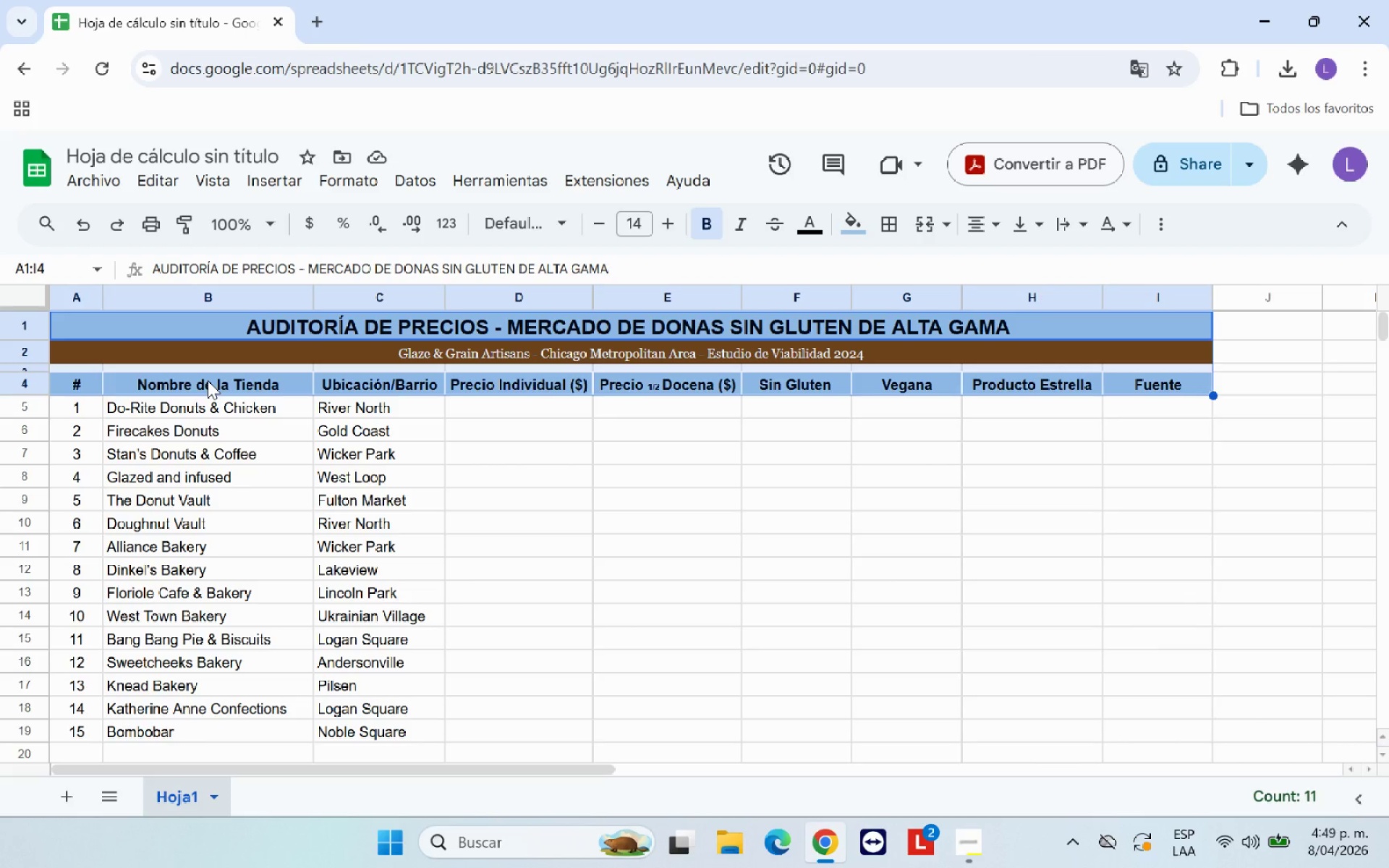 
wait(9.95)
 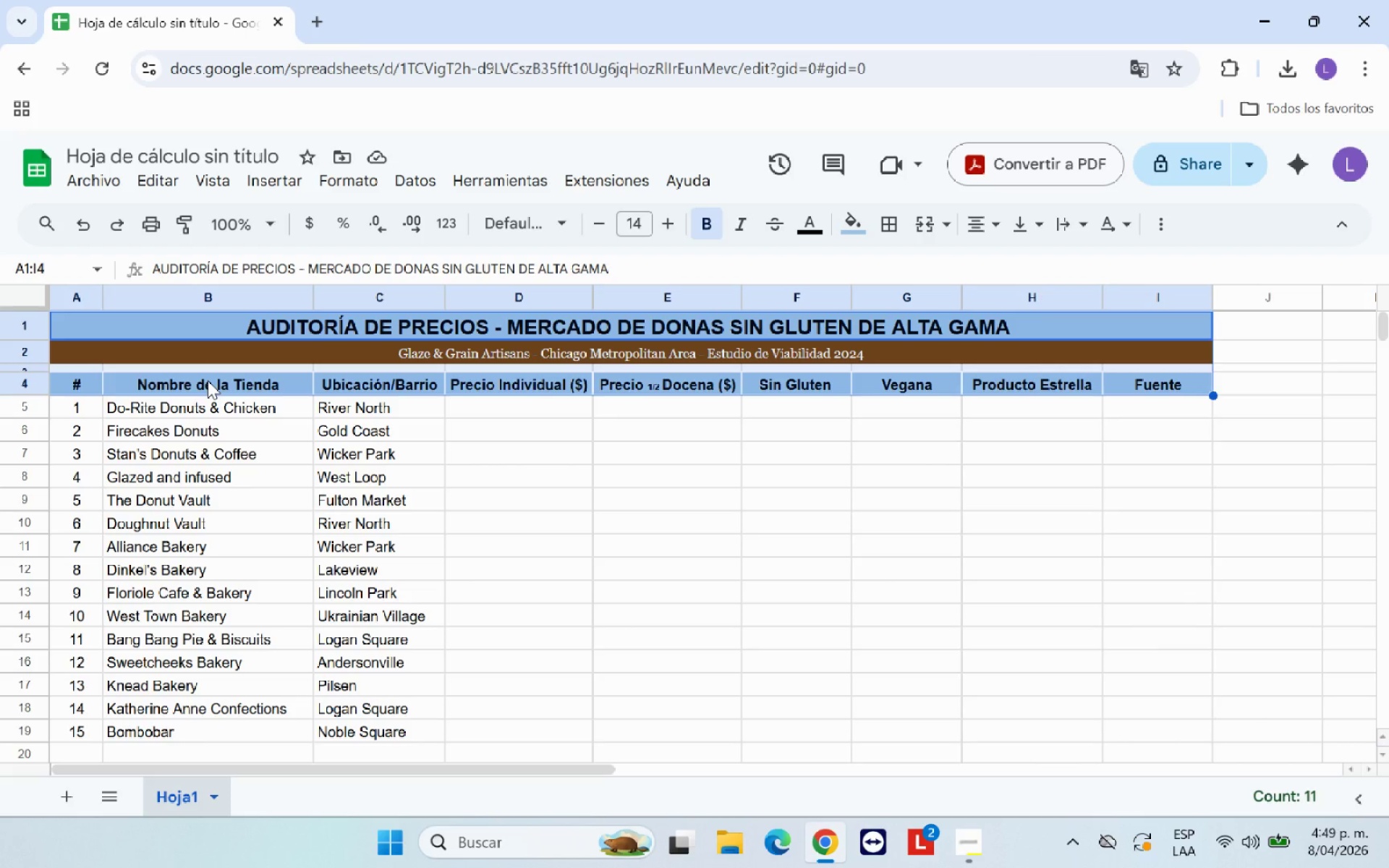 
left_click([224, 185])
 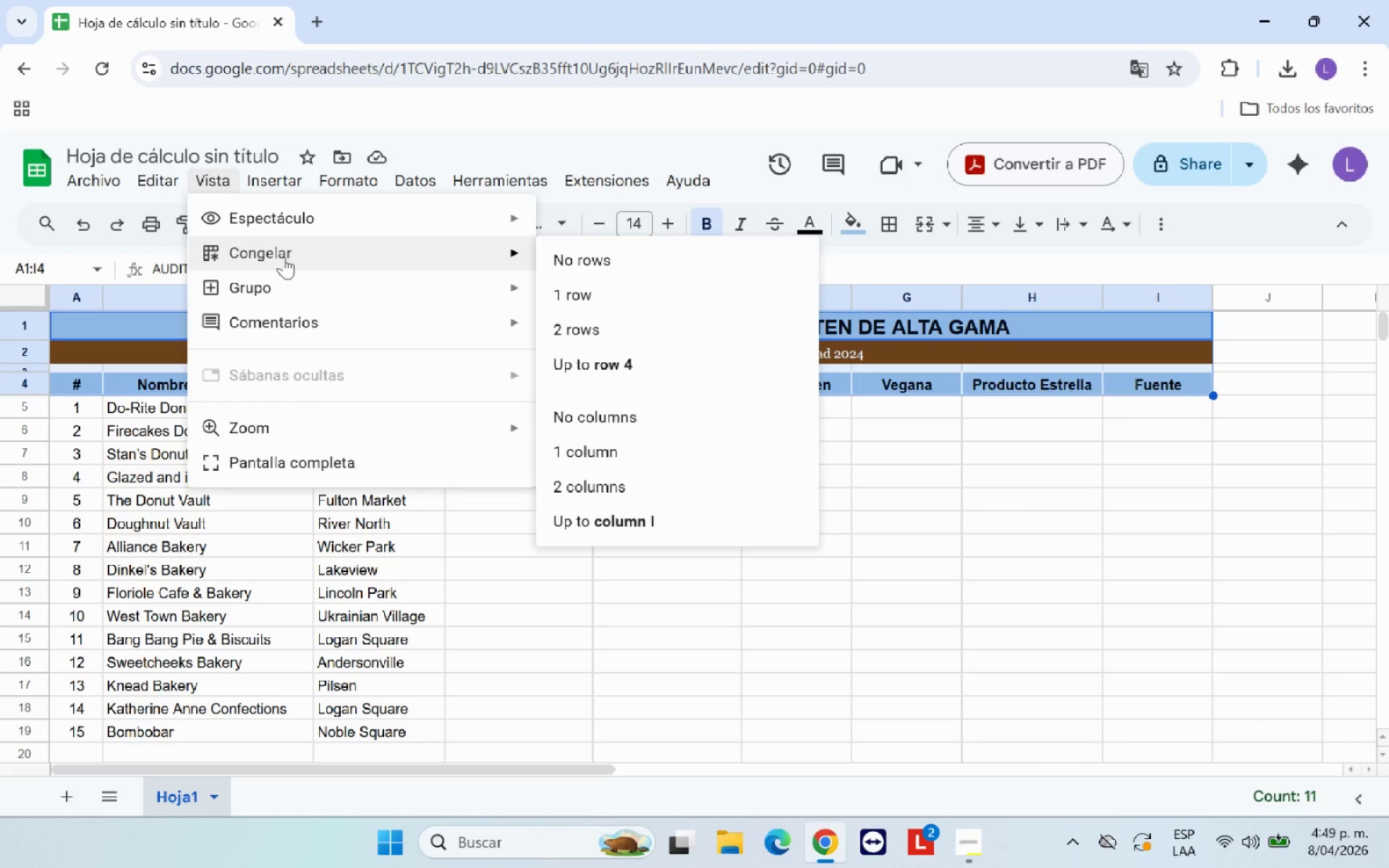 
left_click([284, 257])
 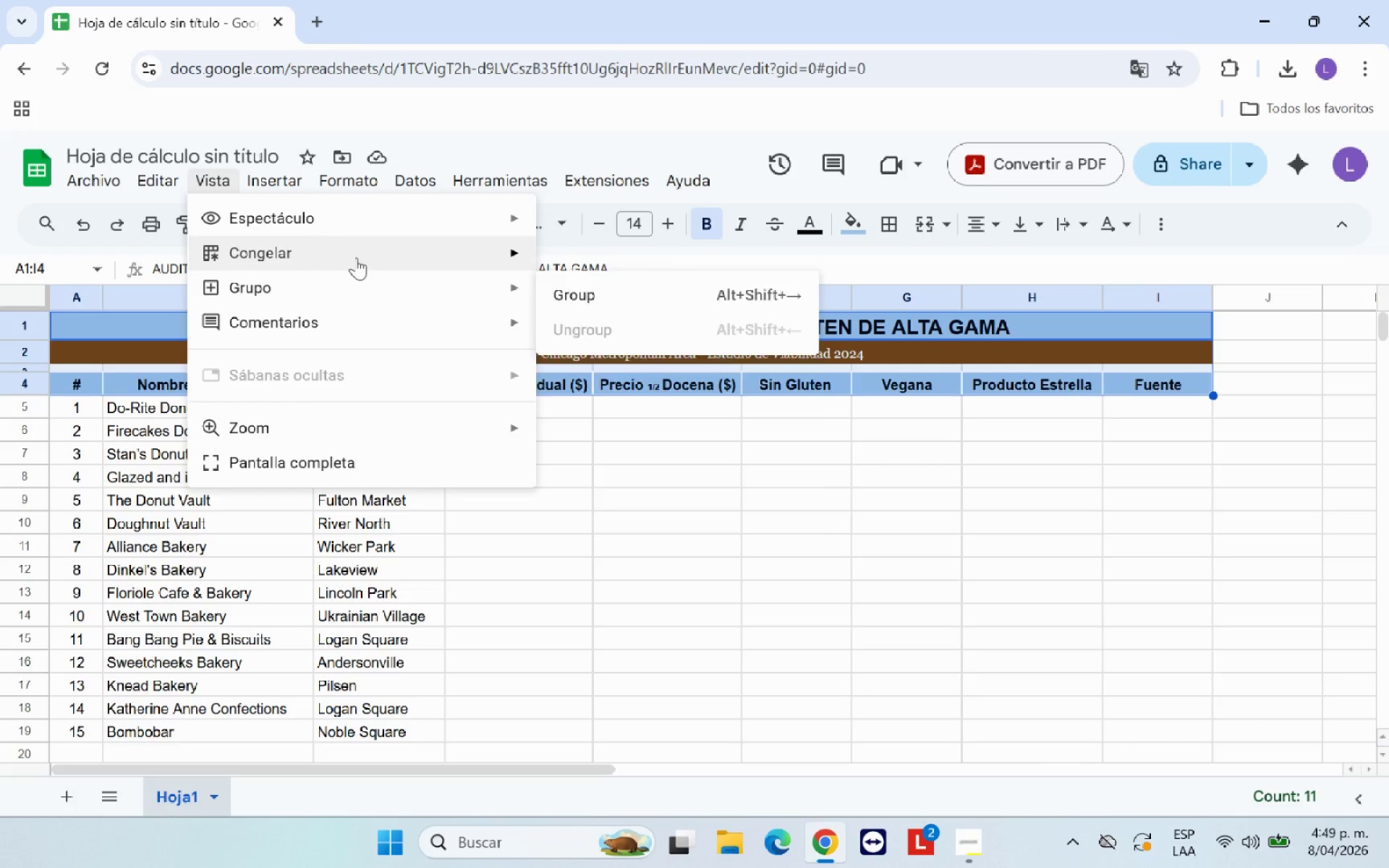 
left_click([564, 361])
 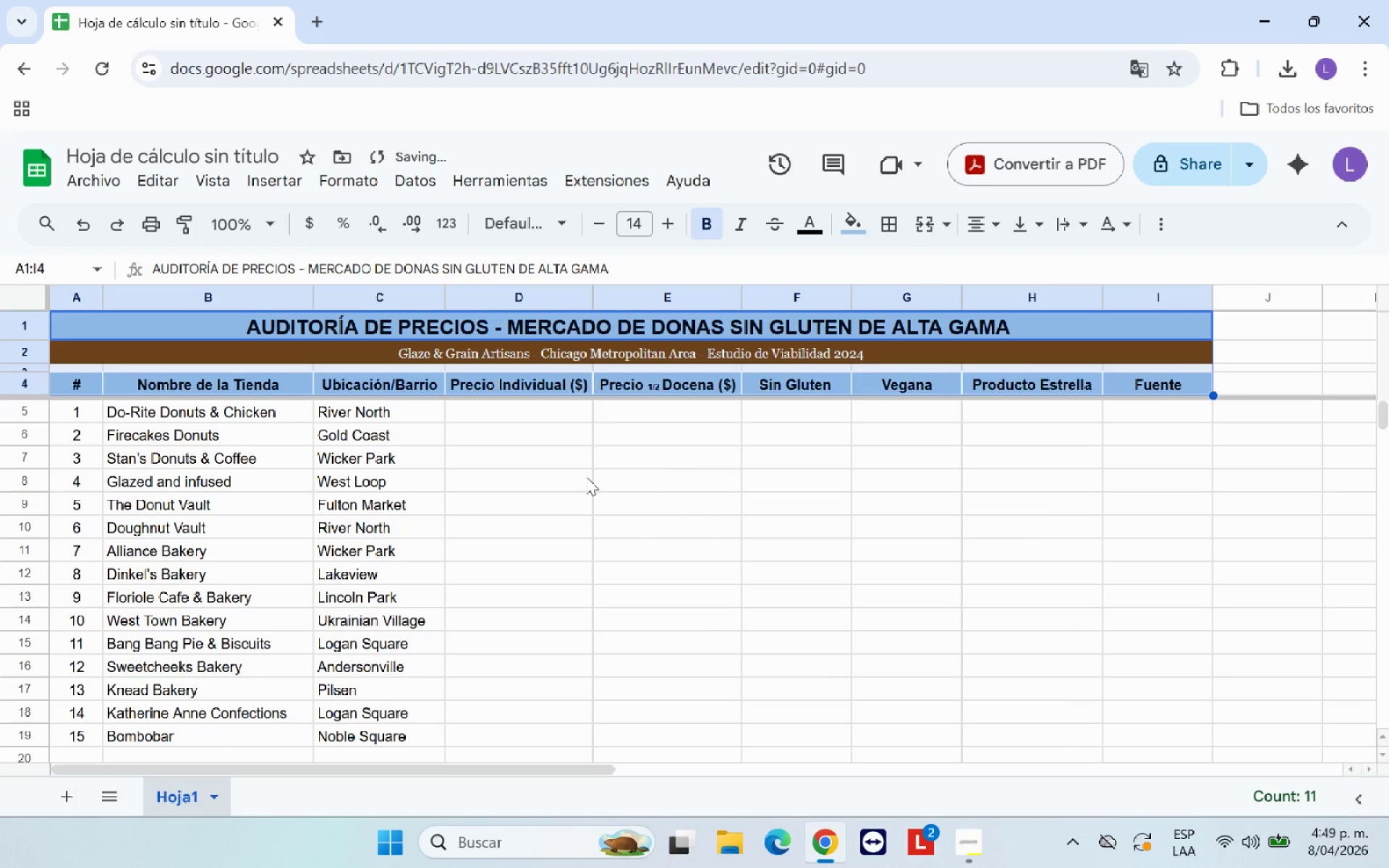 
left_click([586, 477])
 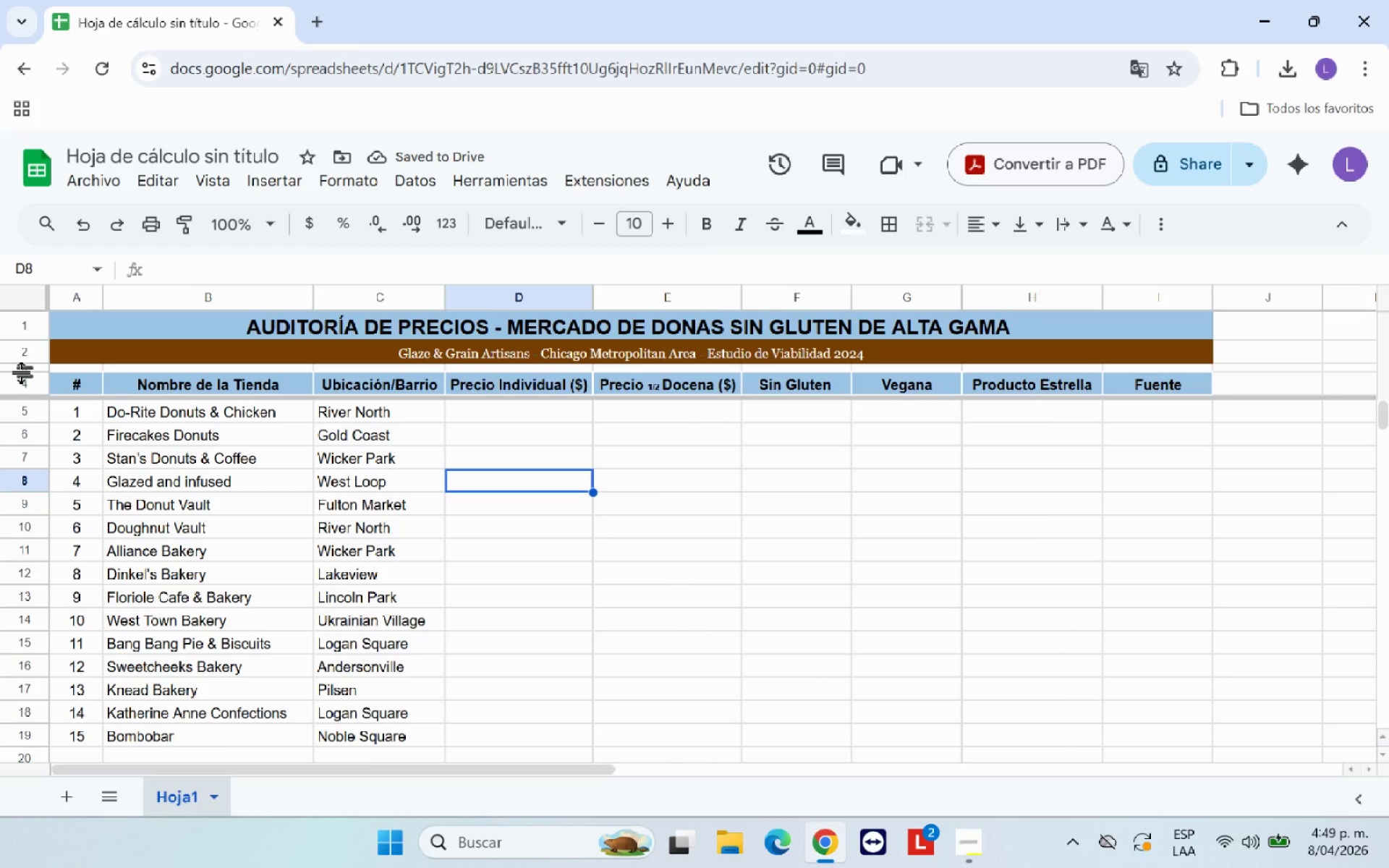 
left_click_drag(start_coordinate=[22, 373], to_coordinate=[22, 366])
 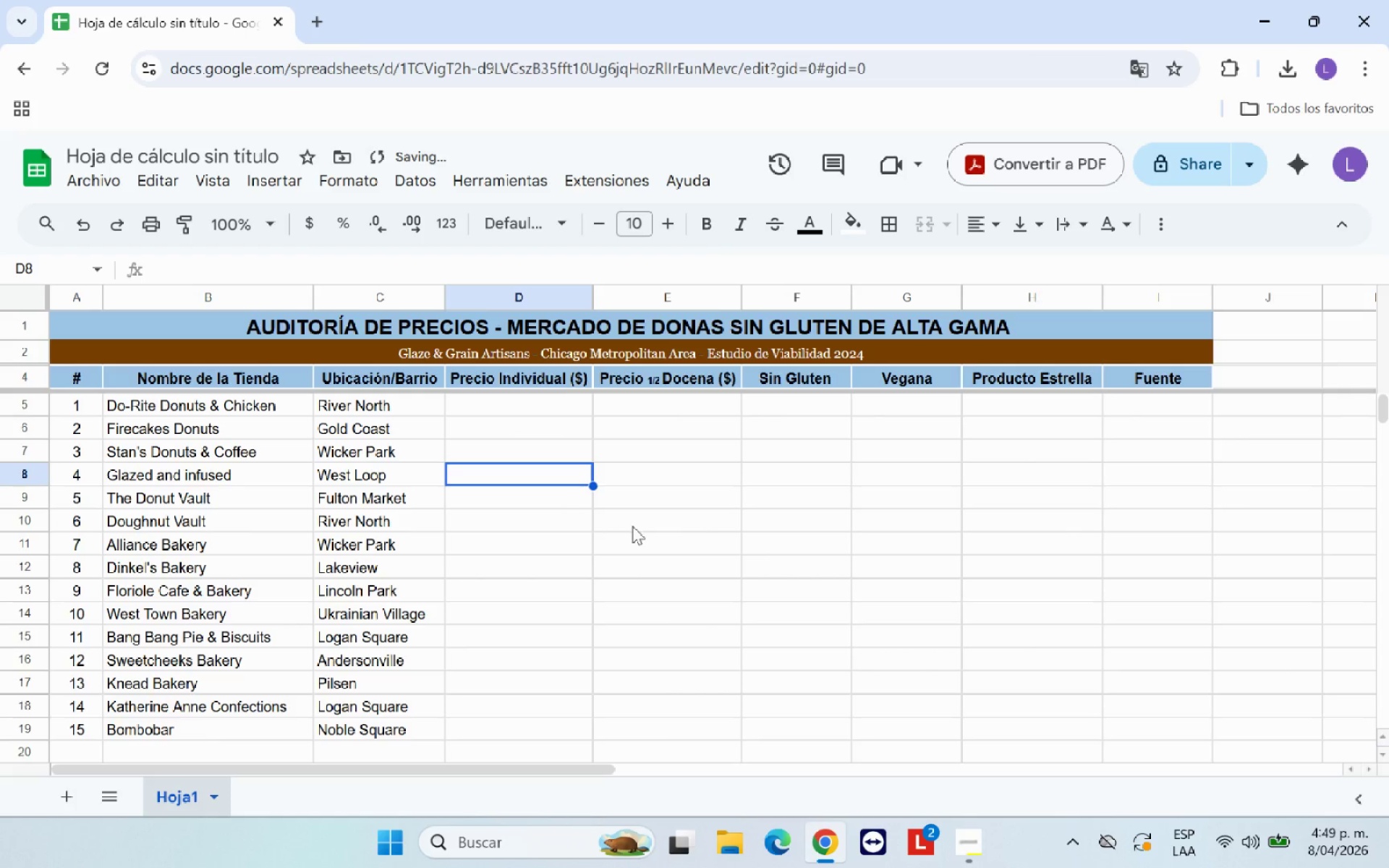 
left_click([649, 526])
 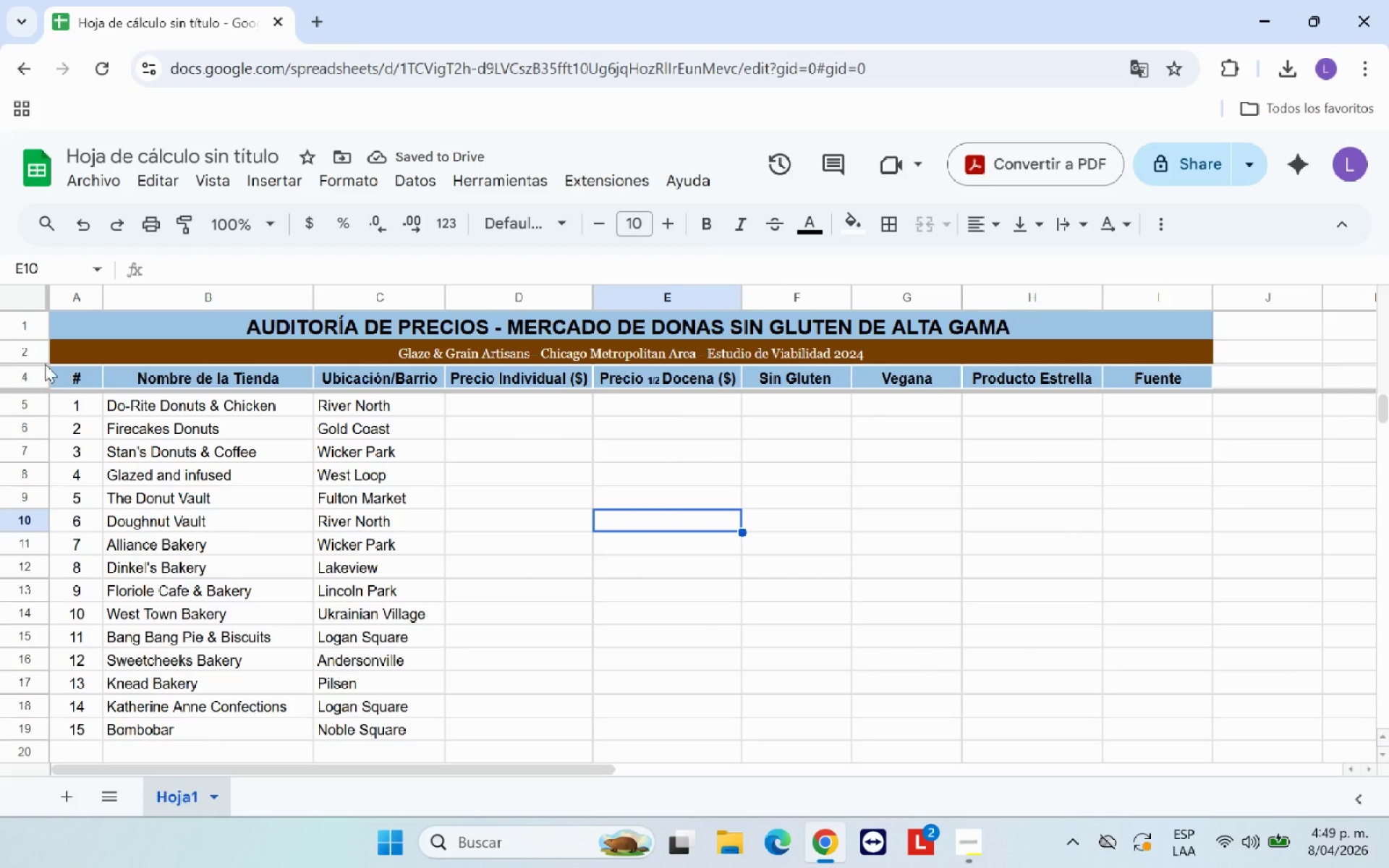 
left_click_drag(start_coordinate=[25, 366], to_coordinate=[27, 372])
 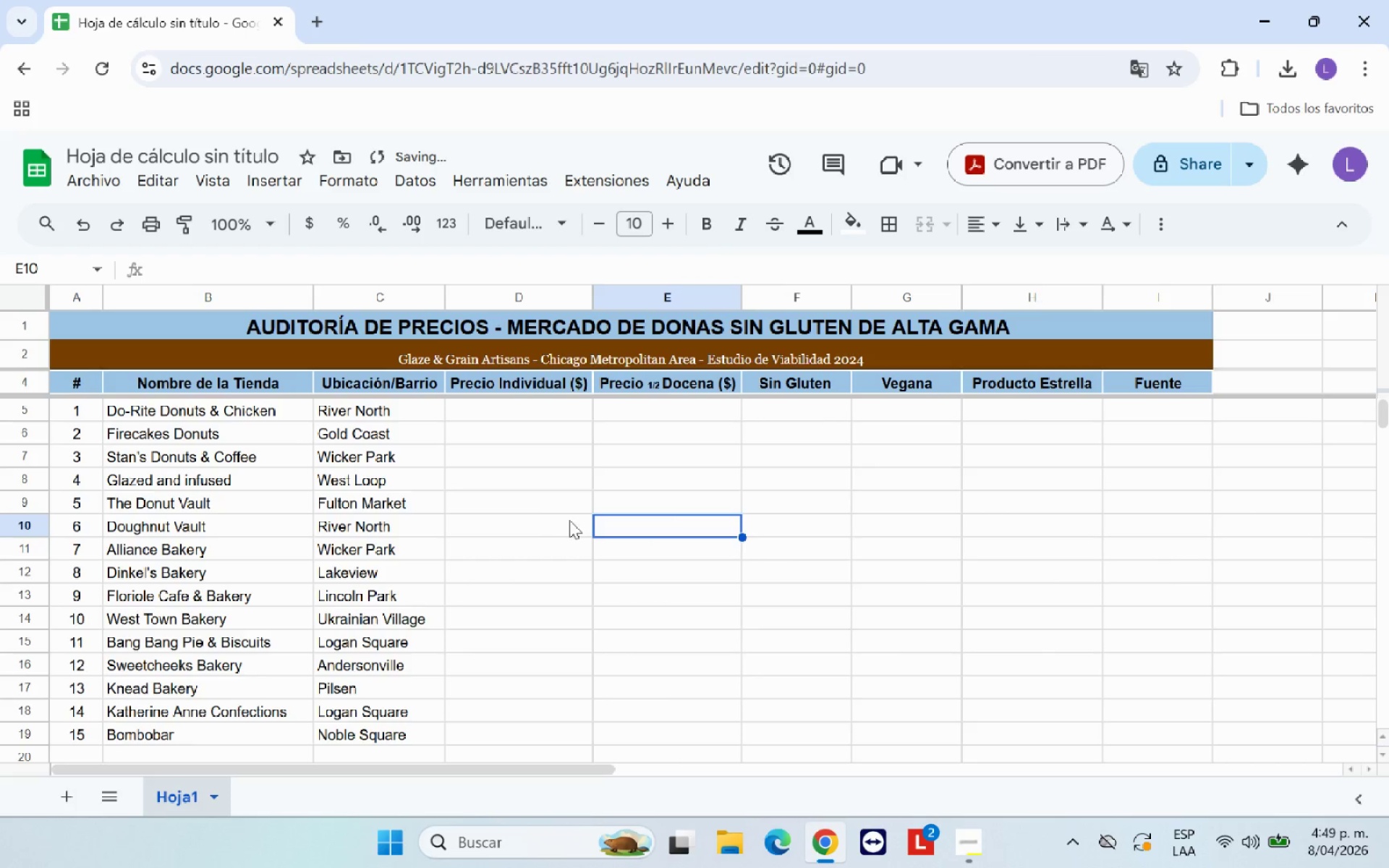 
left_click([545, 506])
 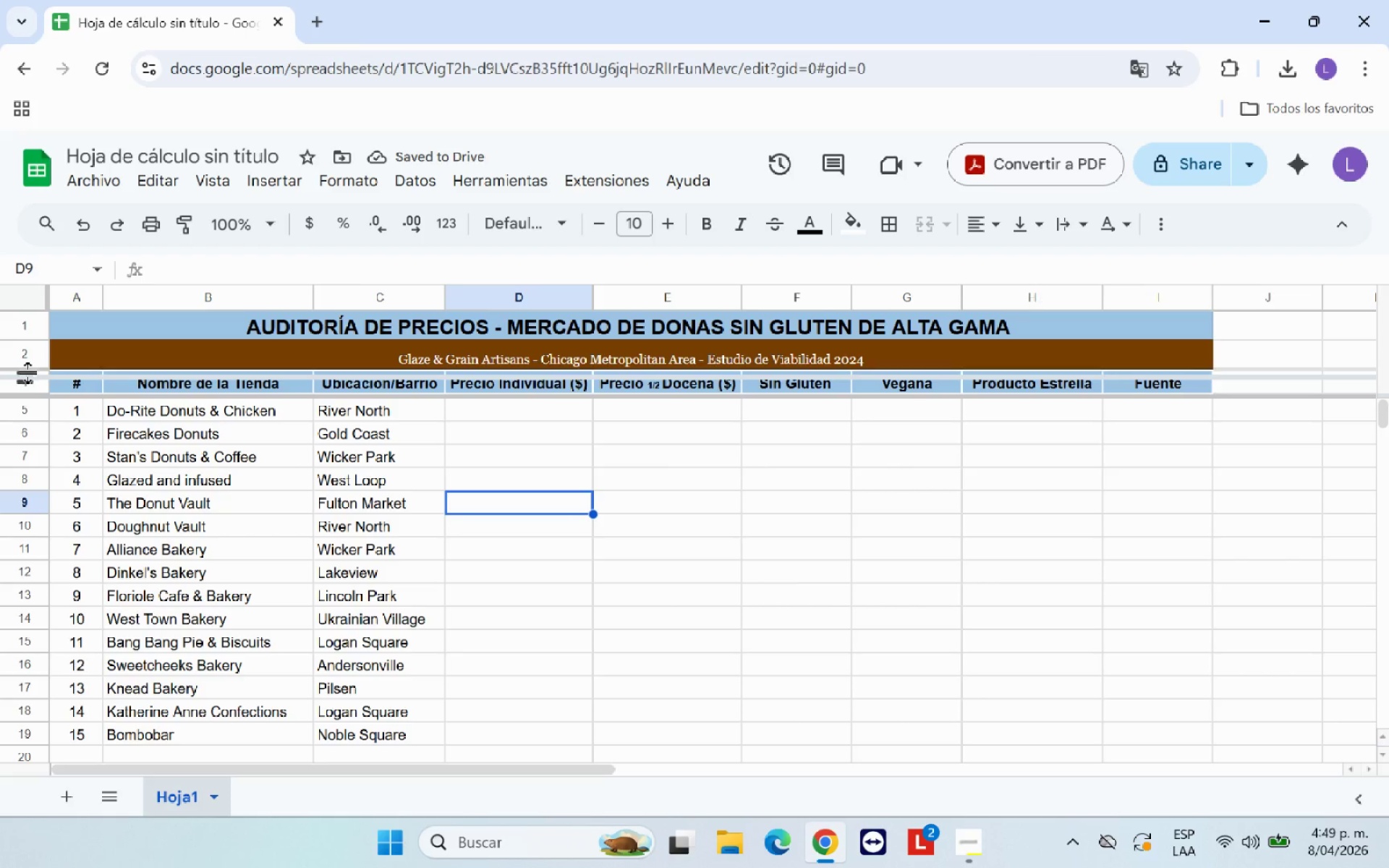 
left_click([784, 532])
 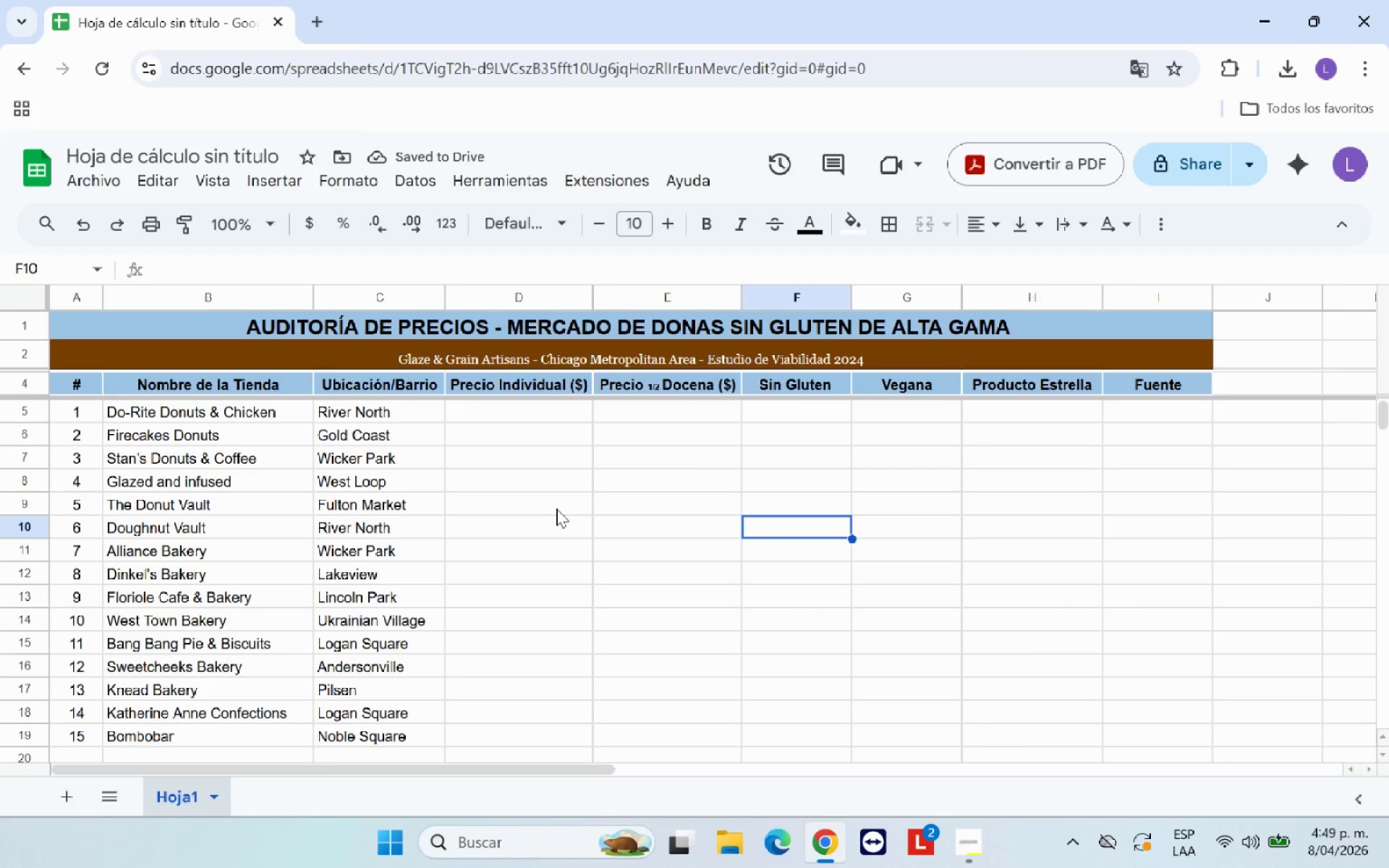 
scroll: coordinate [212, 498], scroll_direction: up, amount: 6.0
 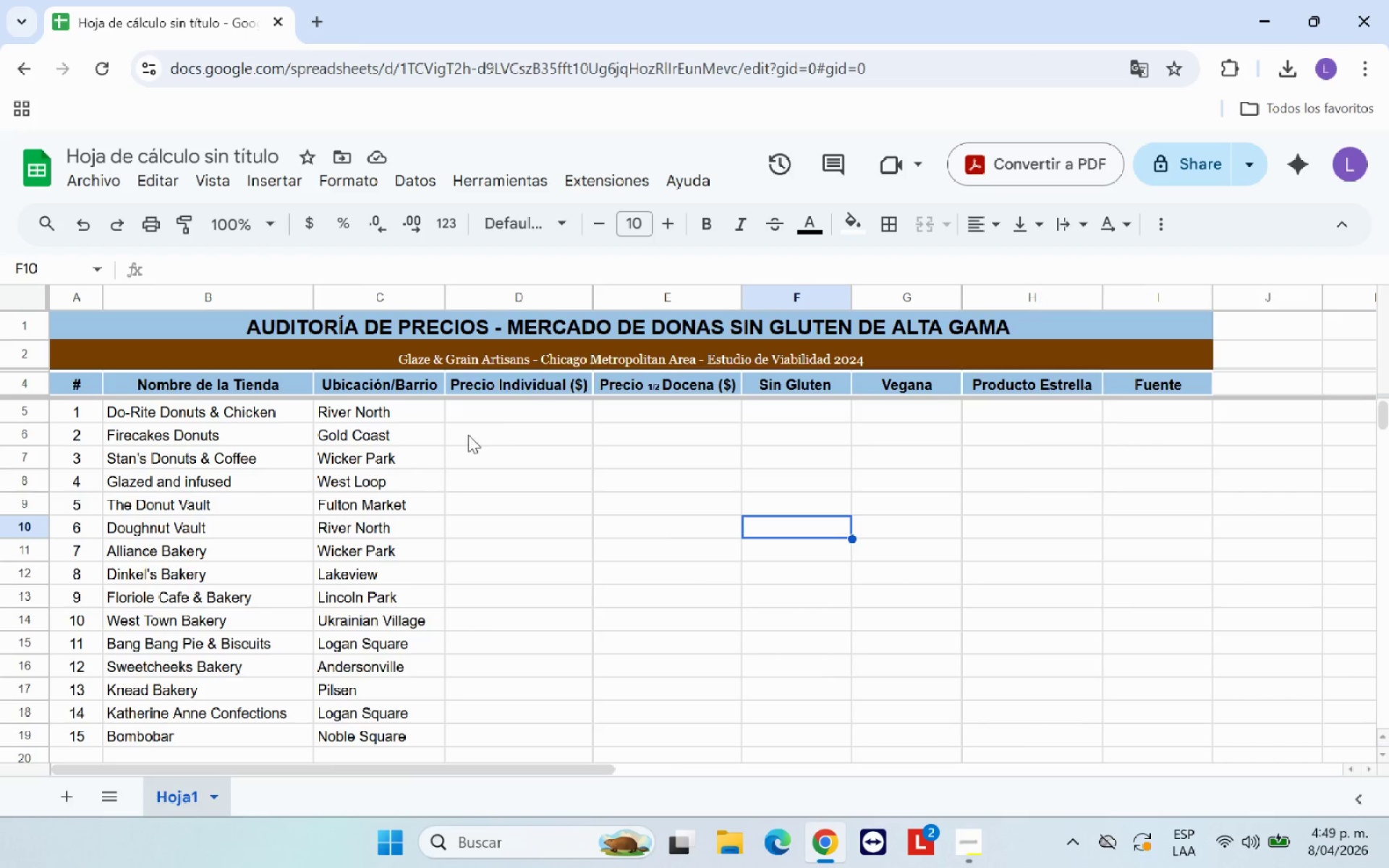 
left_click([526, 410])
 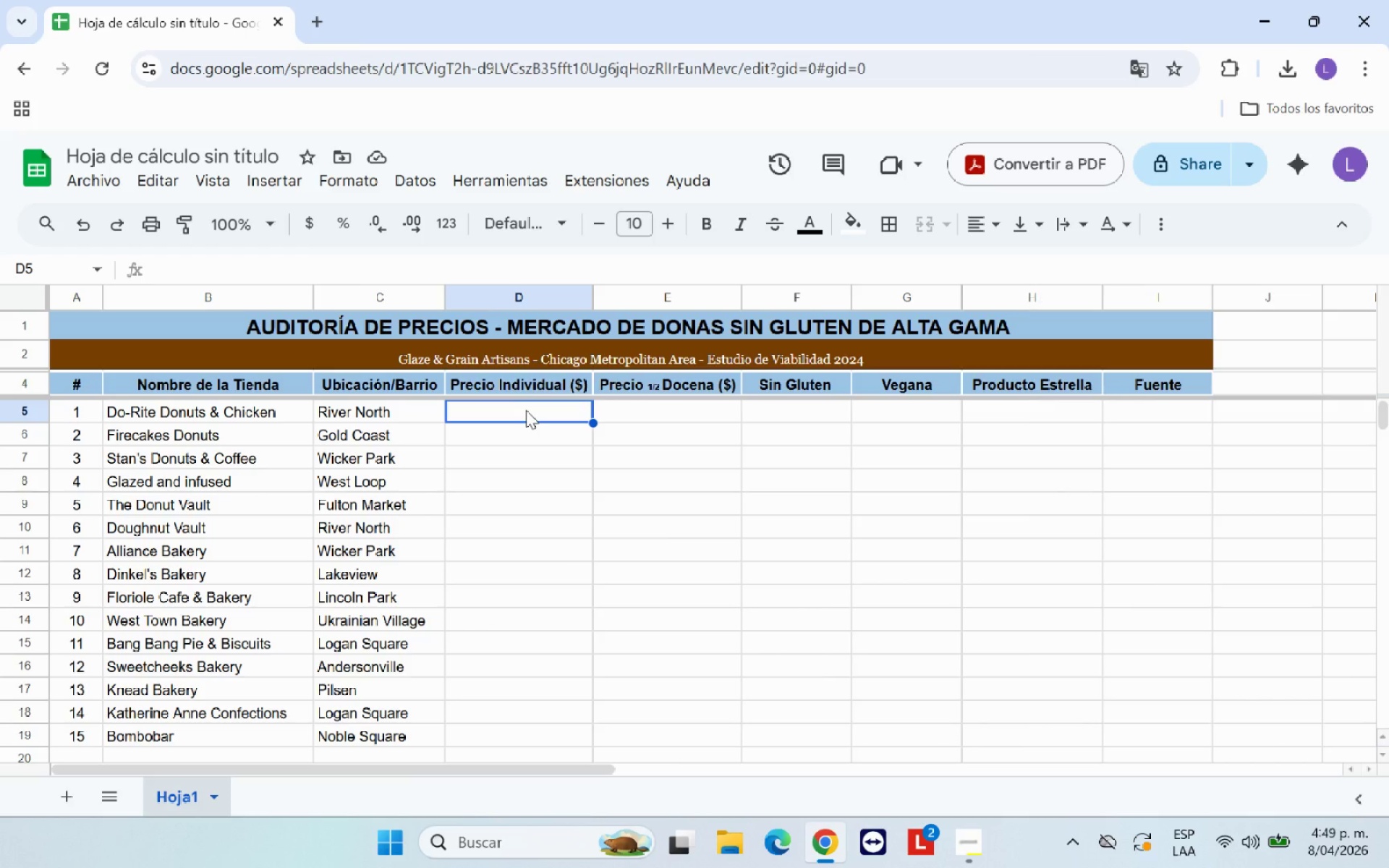 
wait(6.66)
 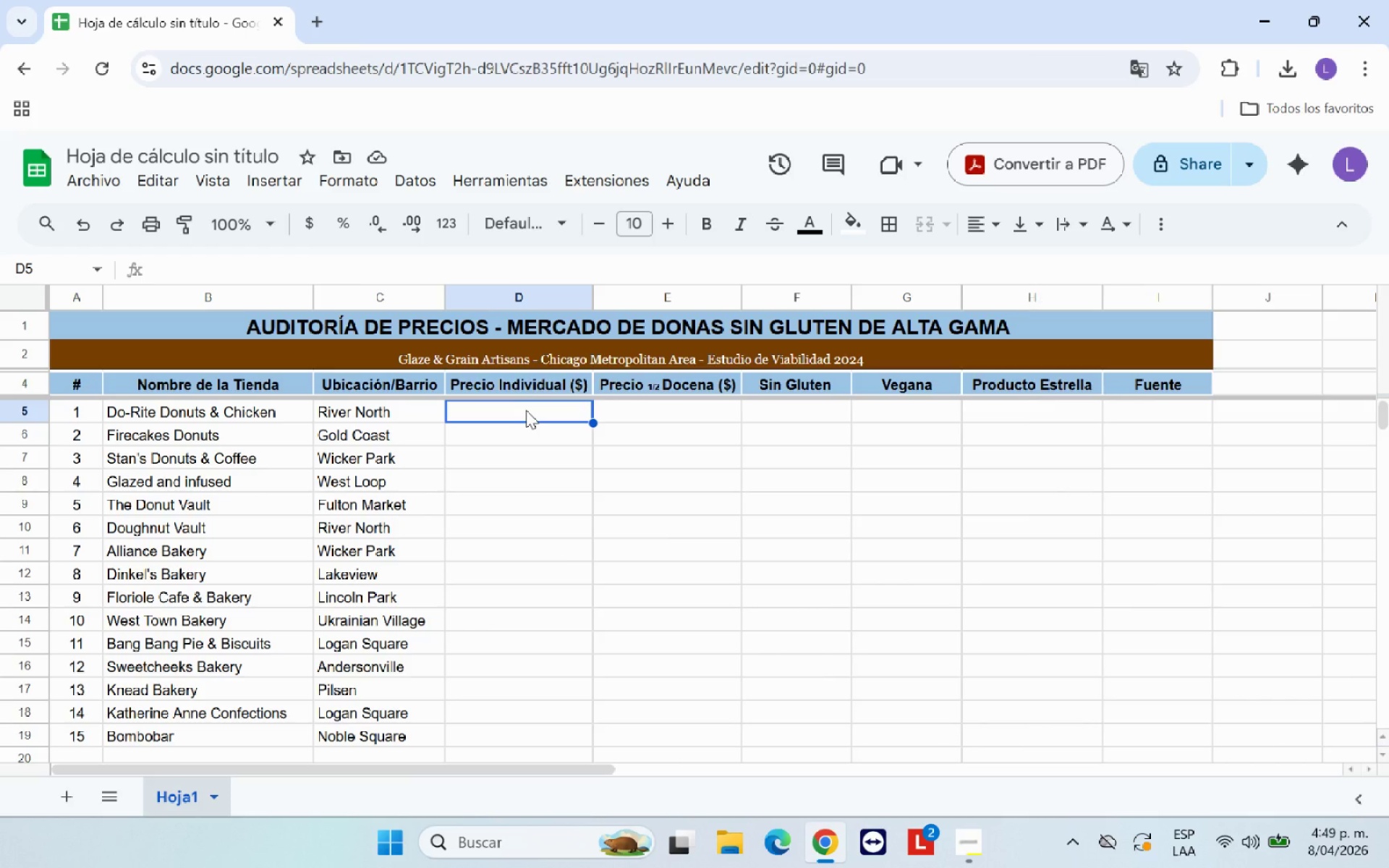 
left_click_drag(start_coordinate=[83, 411], to_coordinate=[81, 728])
 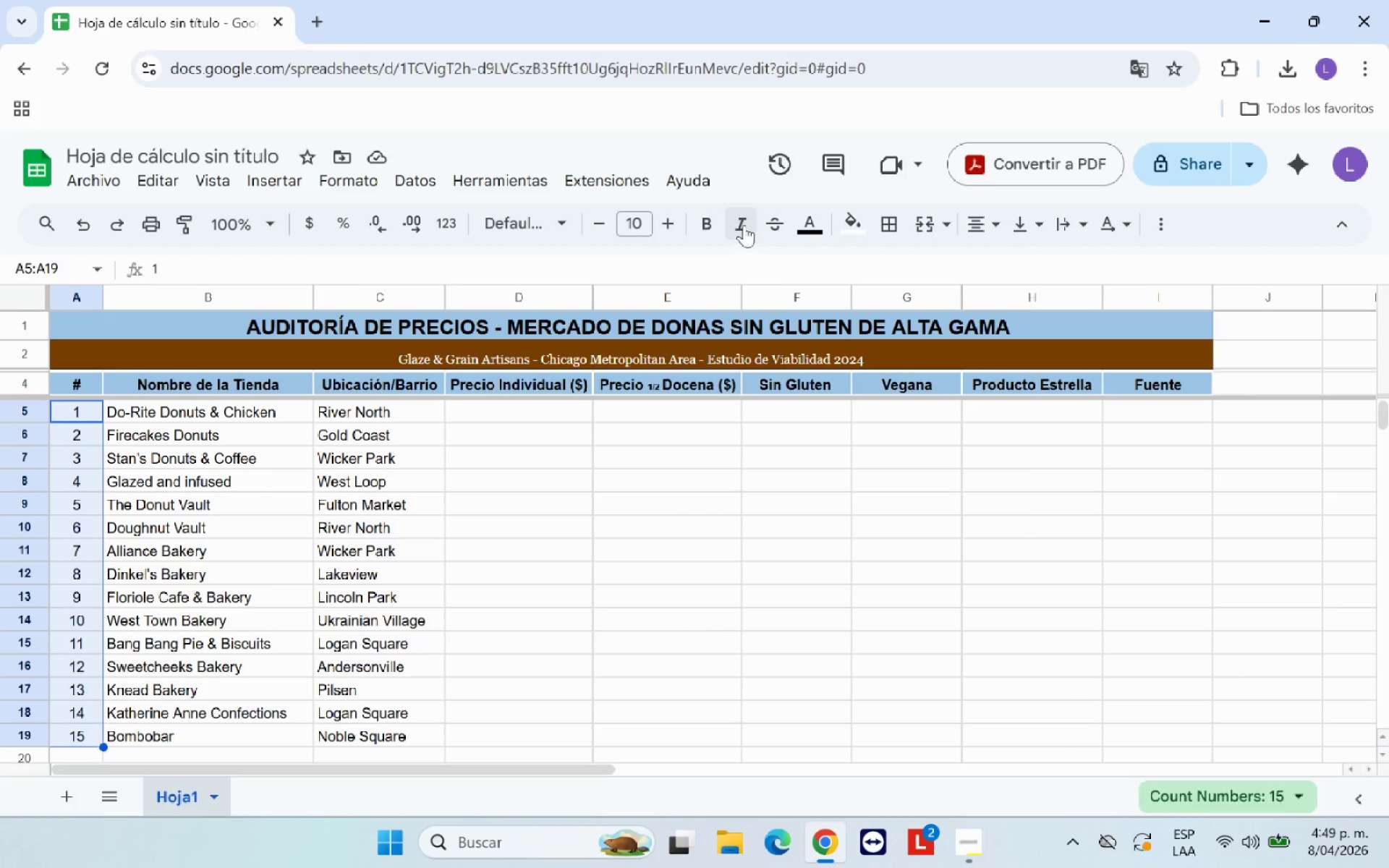 
left_click([708, 215])
 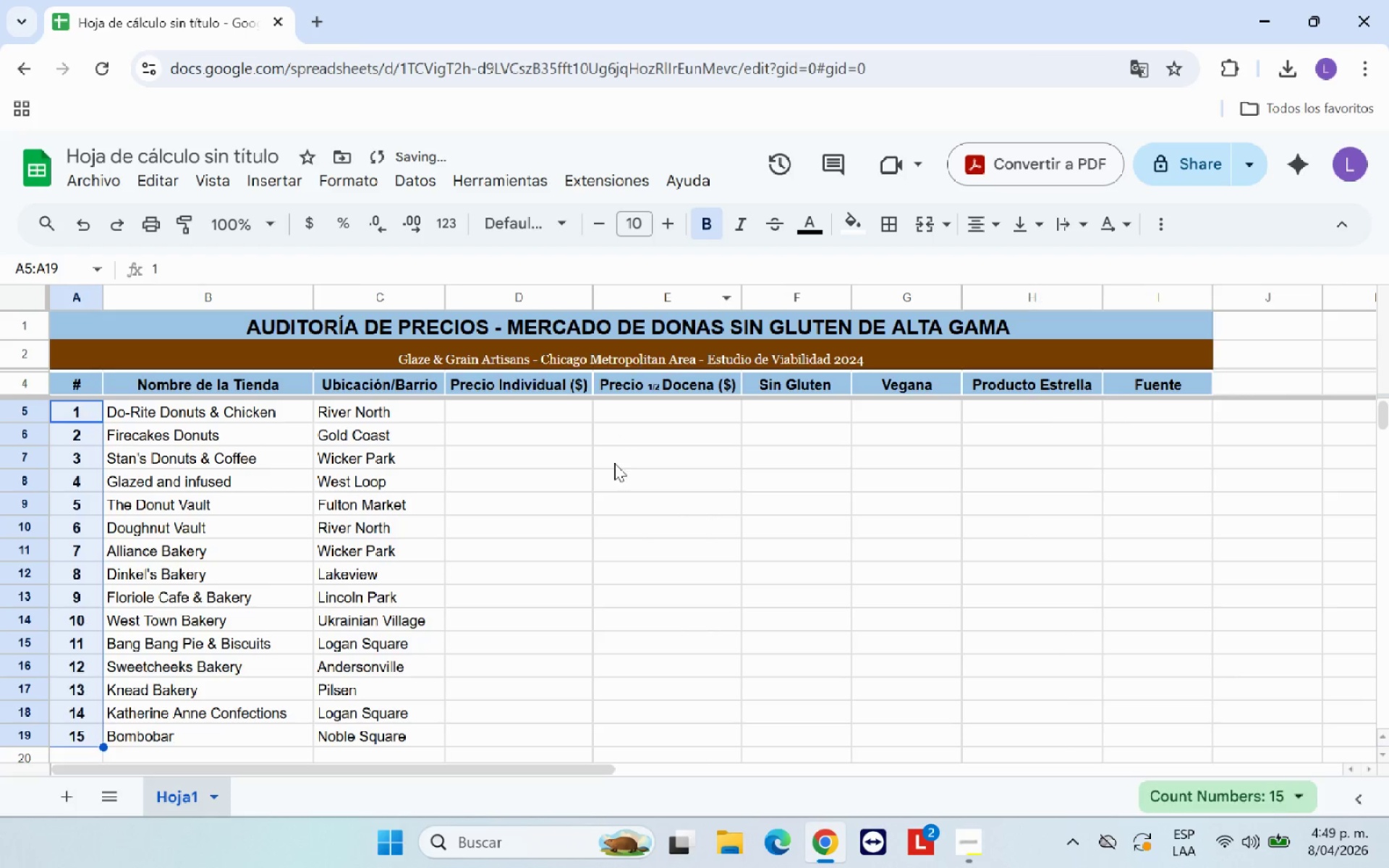 
left_click([618, 471])
 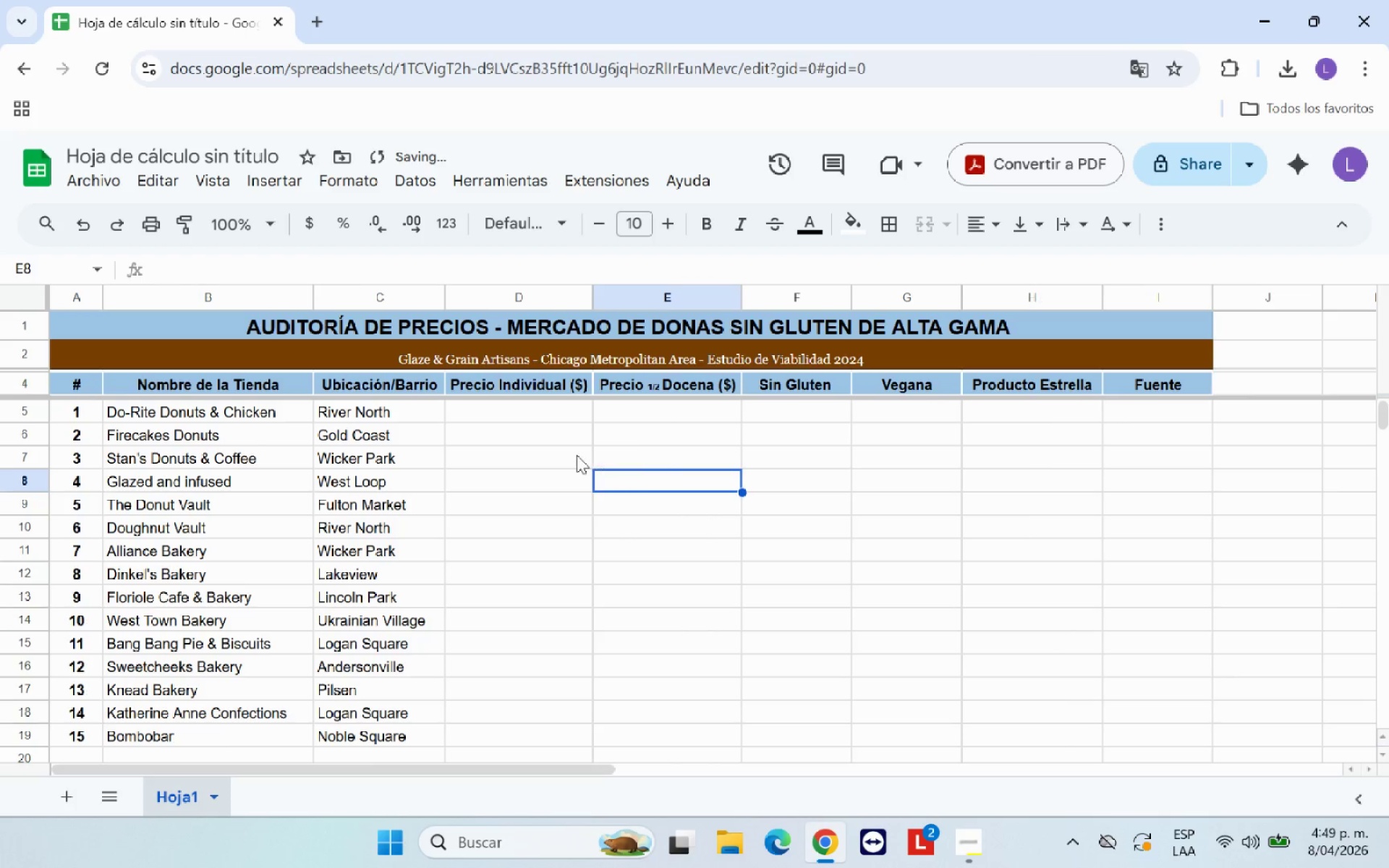 
left_click([508, 415])
 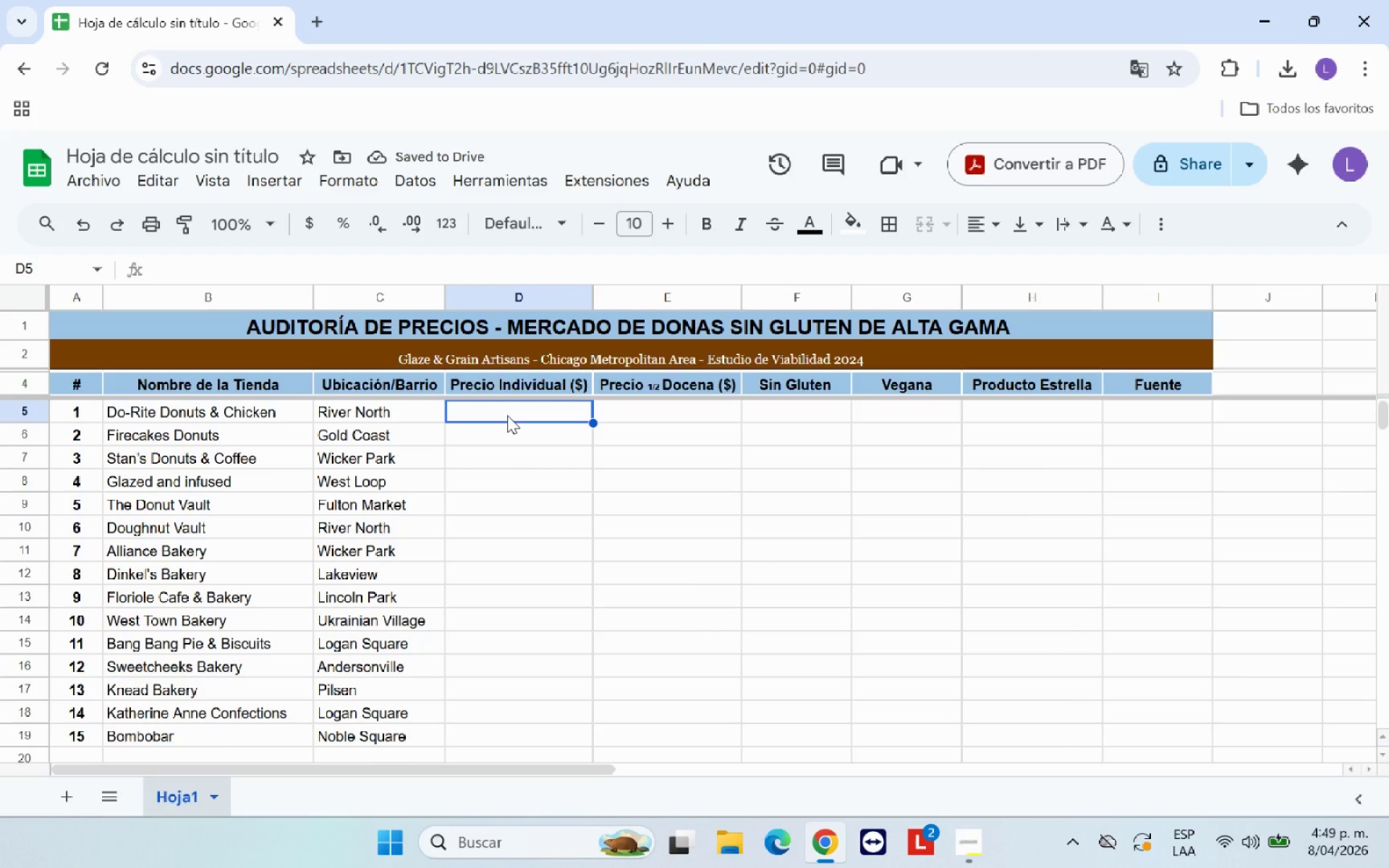 
type($5.00)
 